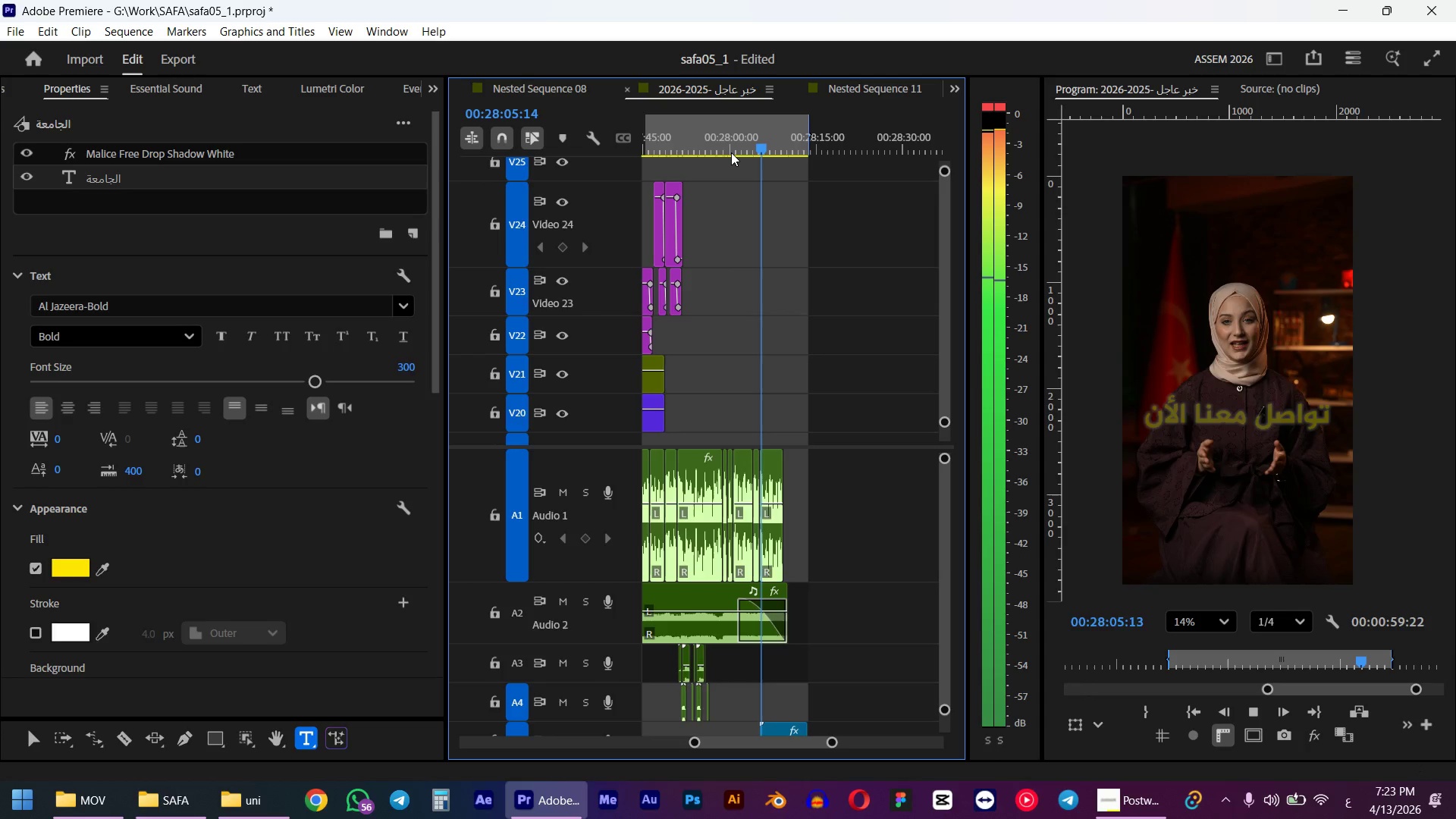 
left_click_drag(start_coordinate=[690, 144], to_coordinate=[645, 153])
 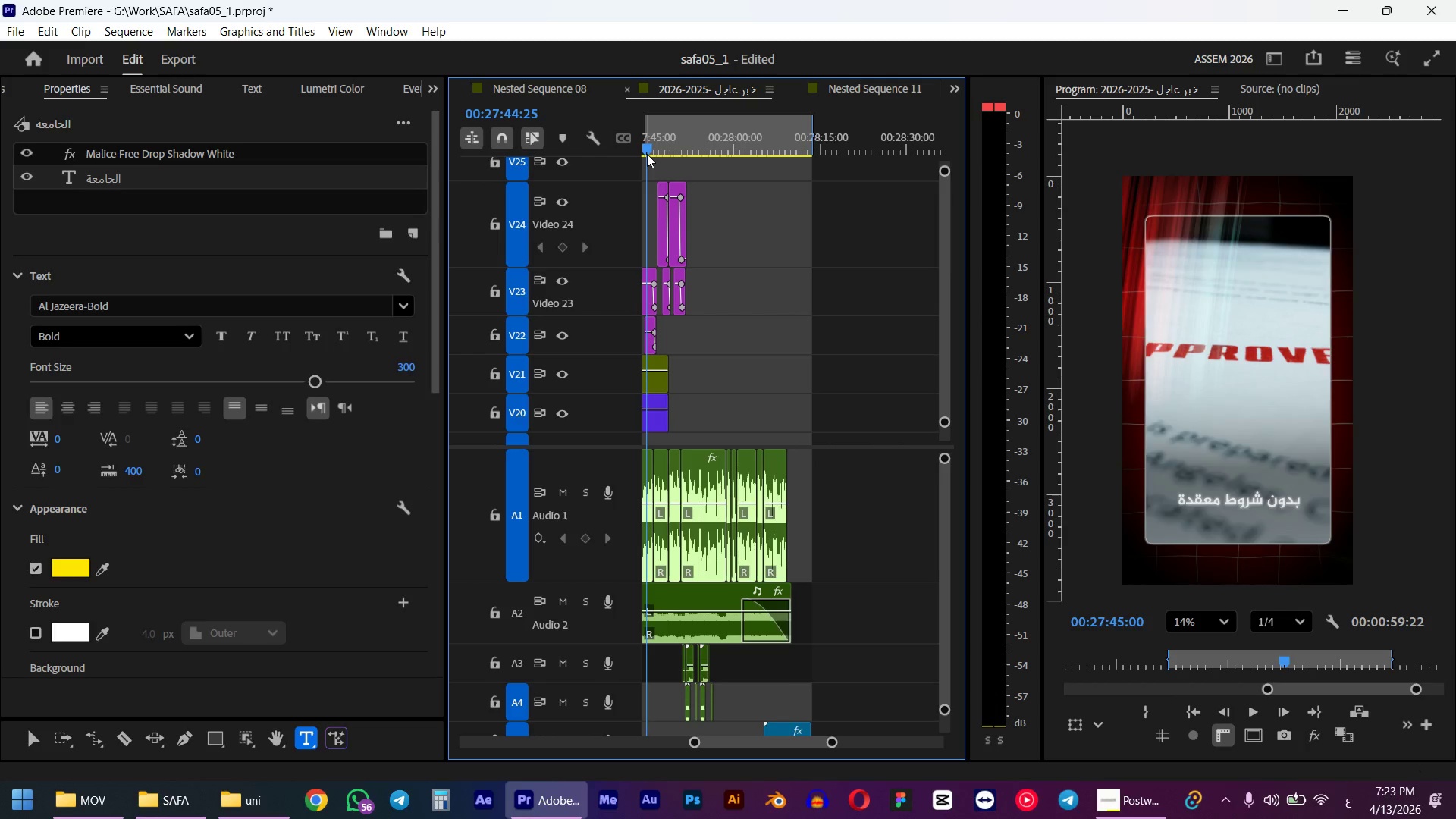 
key(Space)
 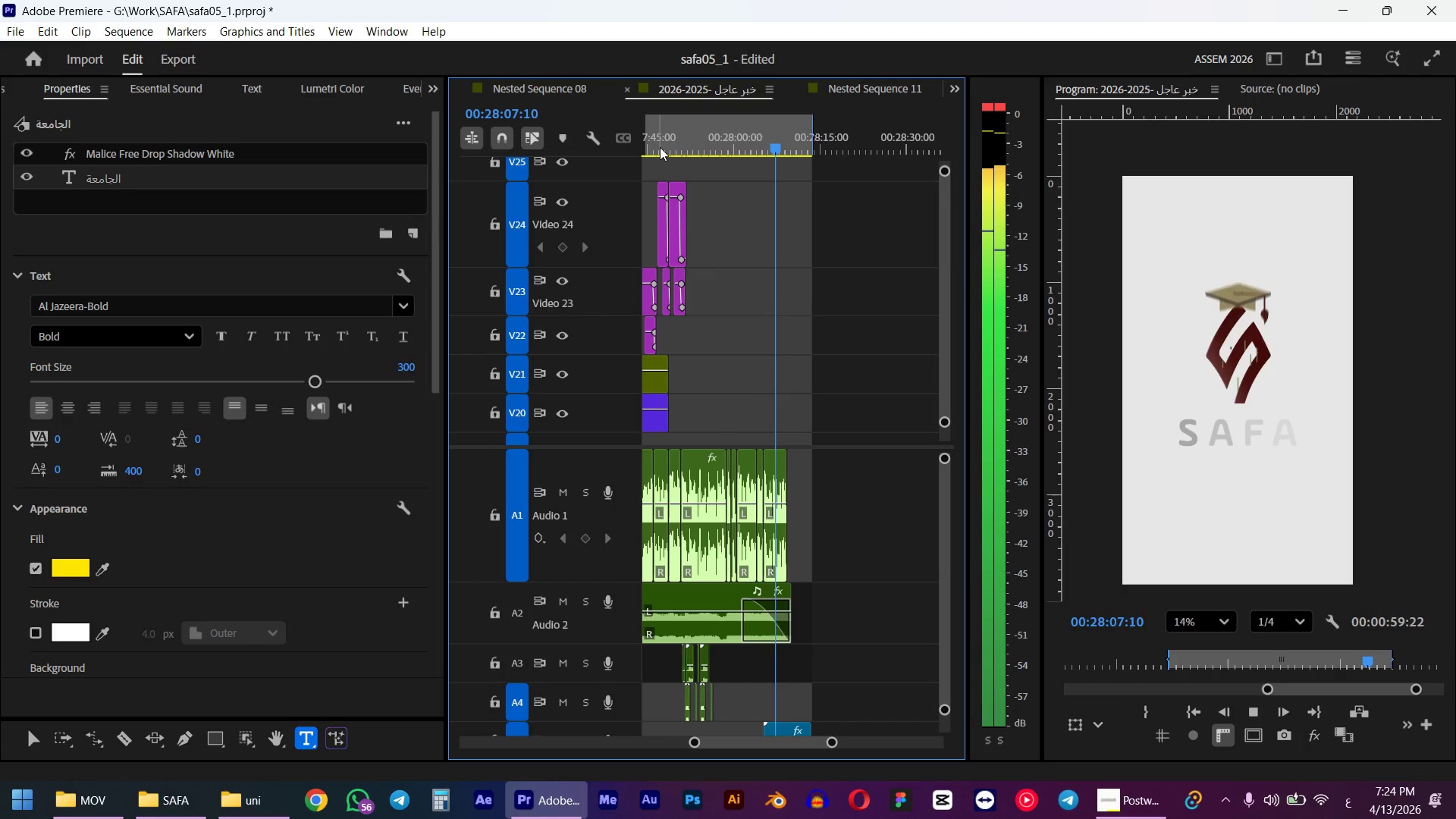 
wait(30.11)
 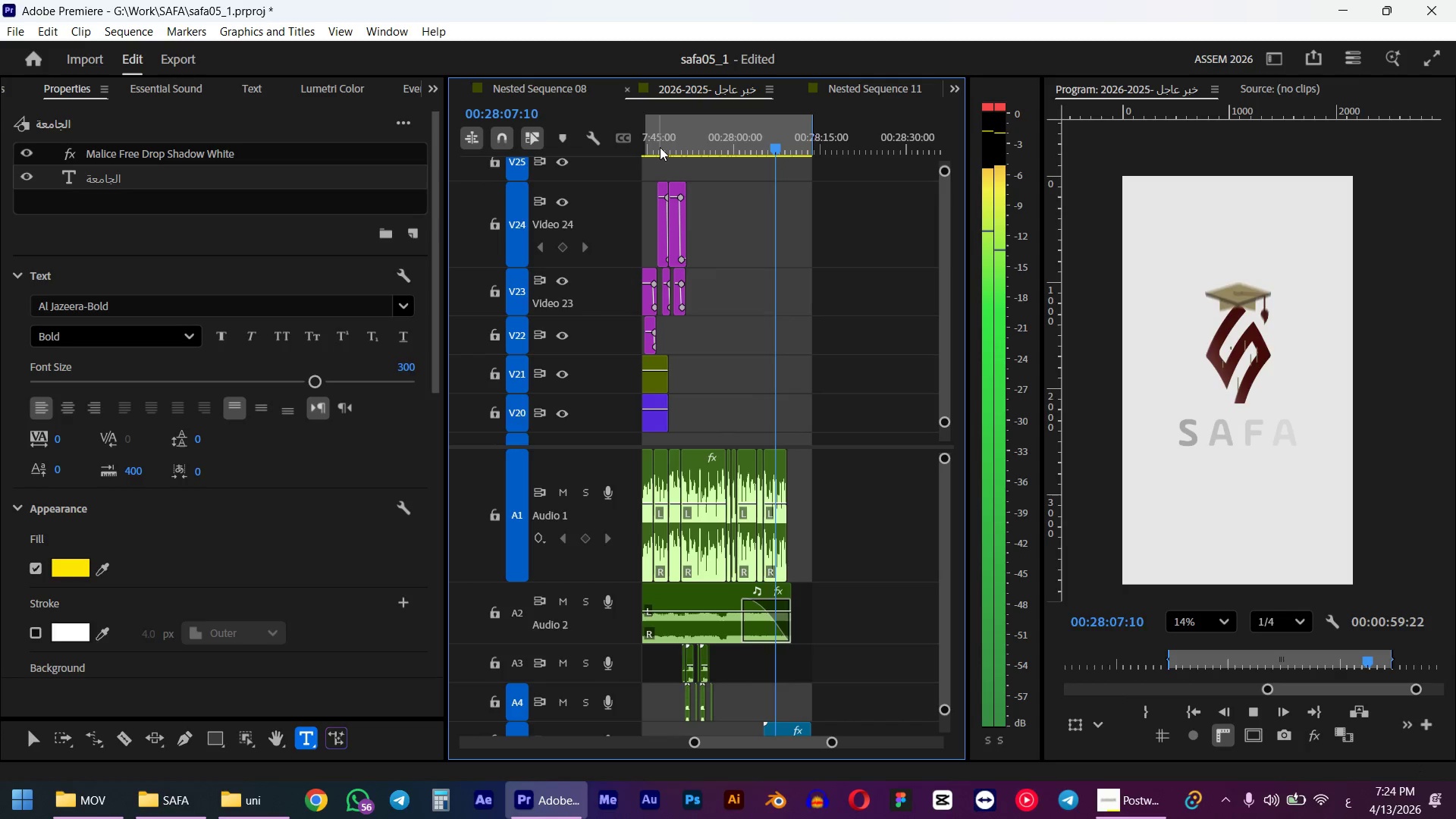 
hold_key(key=AltLeft, duration=0.59)
 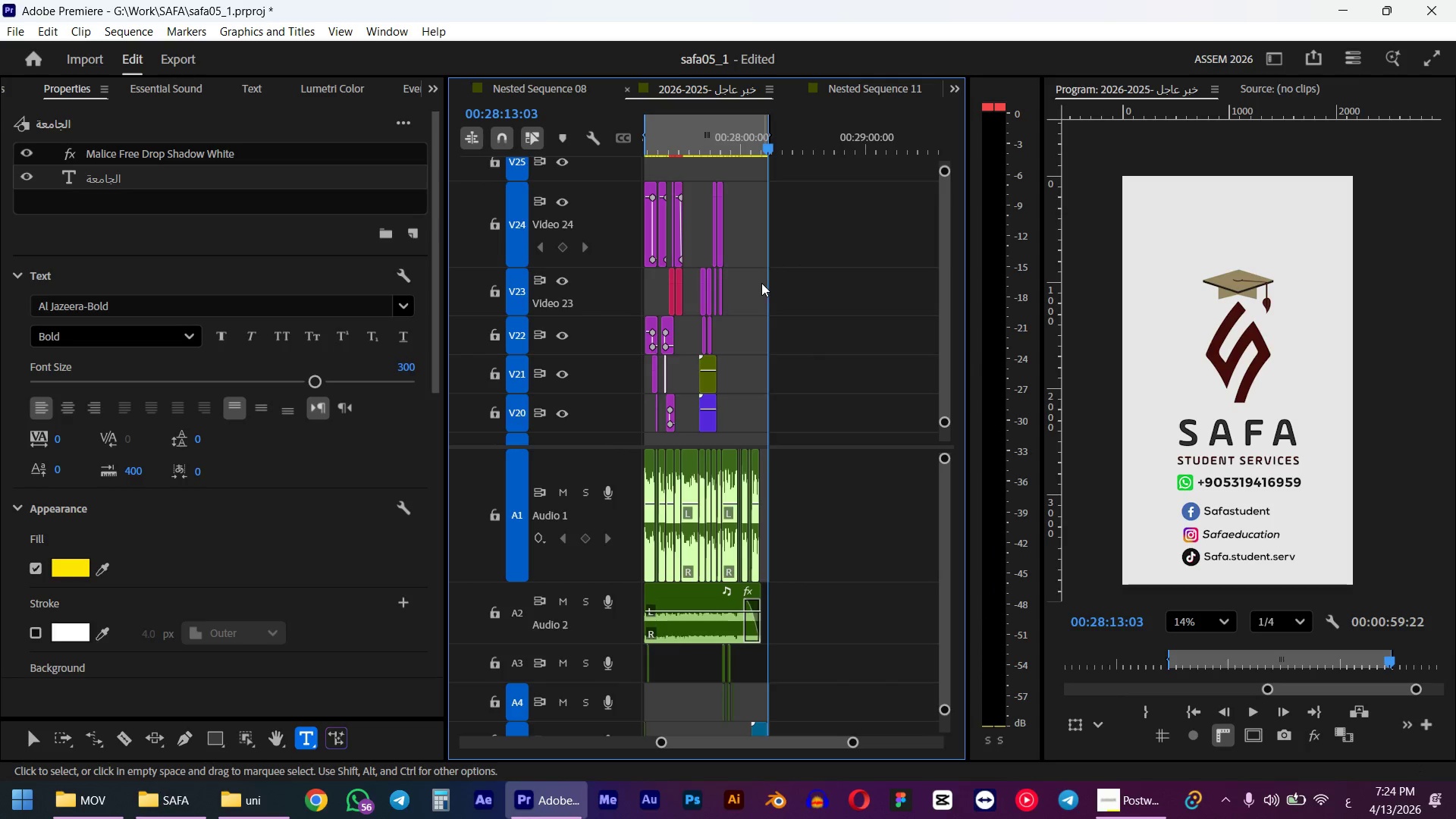 
key(Space)
 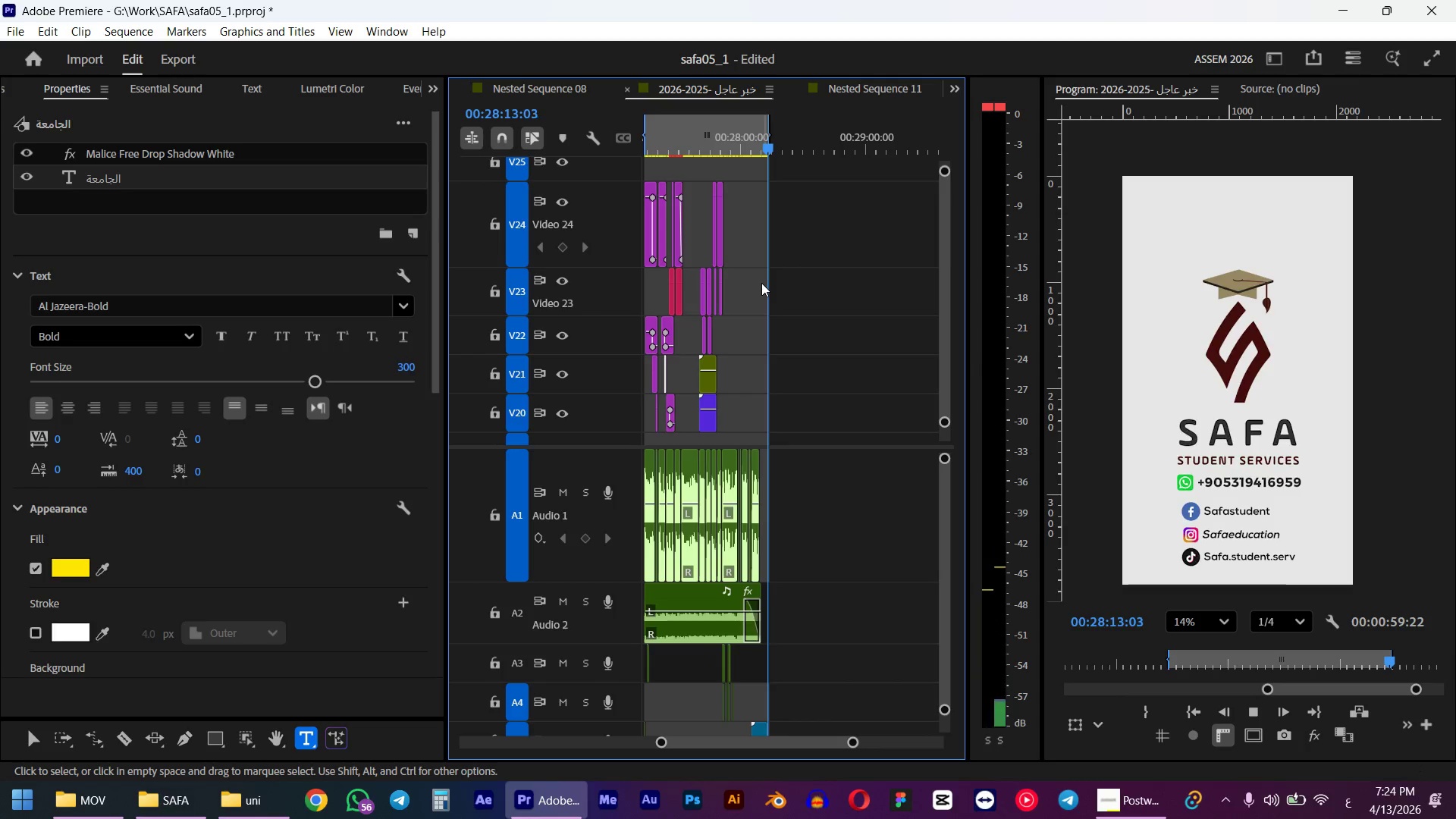 
scroll: coordinate [741, 279], scroll_direction: down, amount: 9.0
 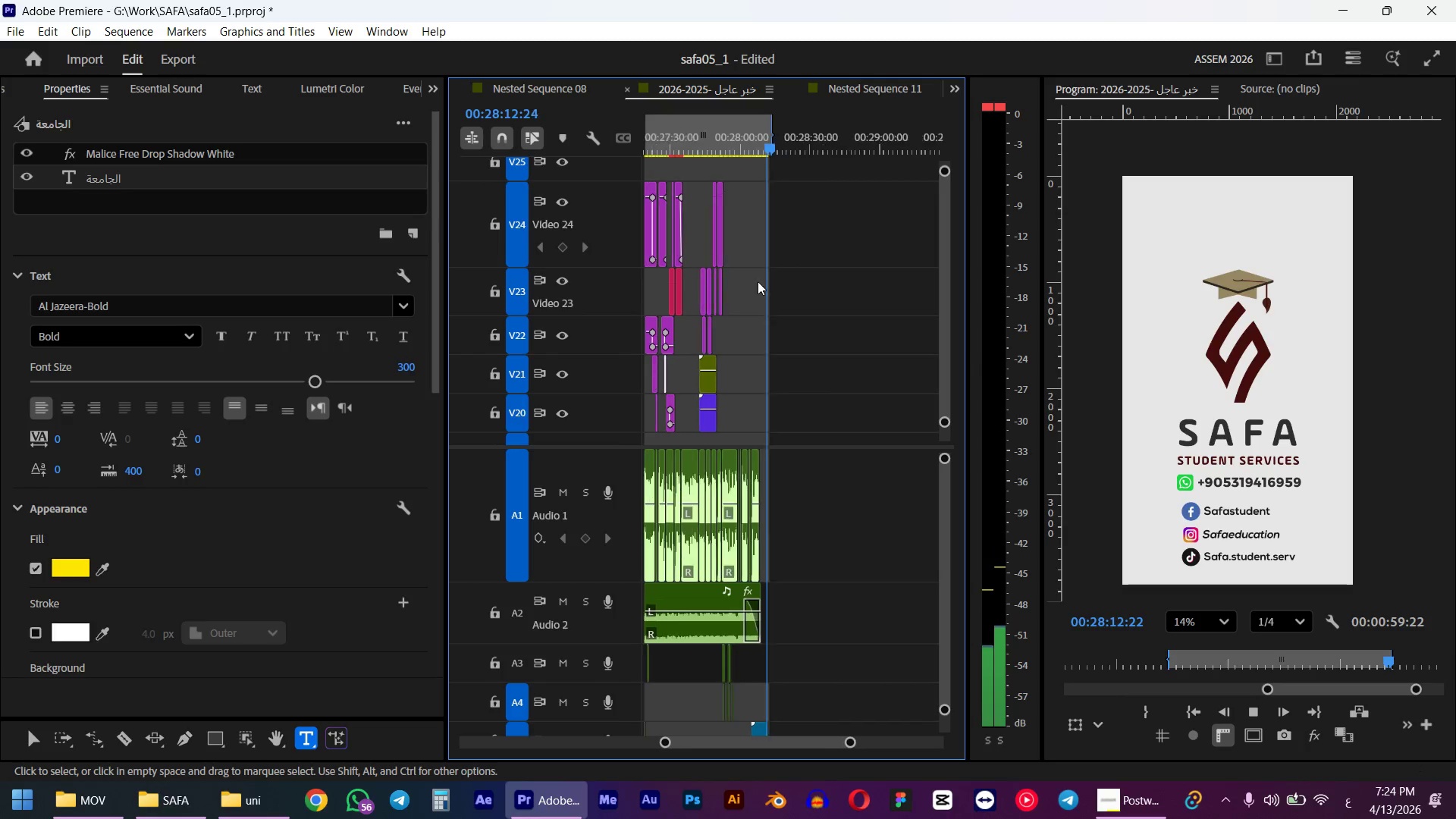 
scroll: coordinate [761, 283], scroll_direction: up, amount: 5.0
 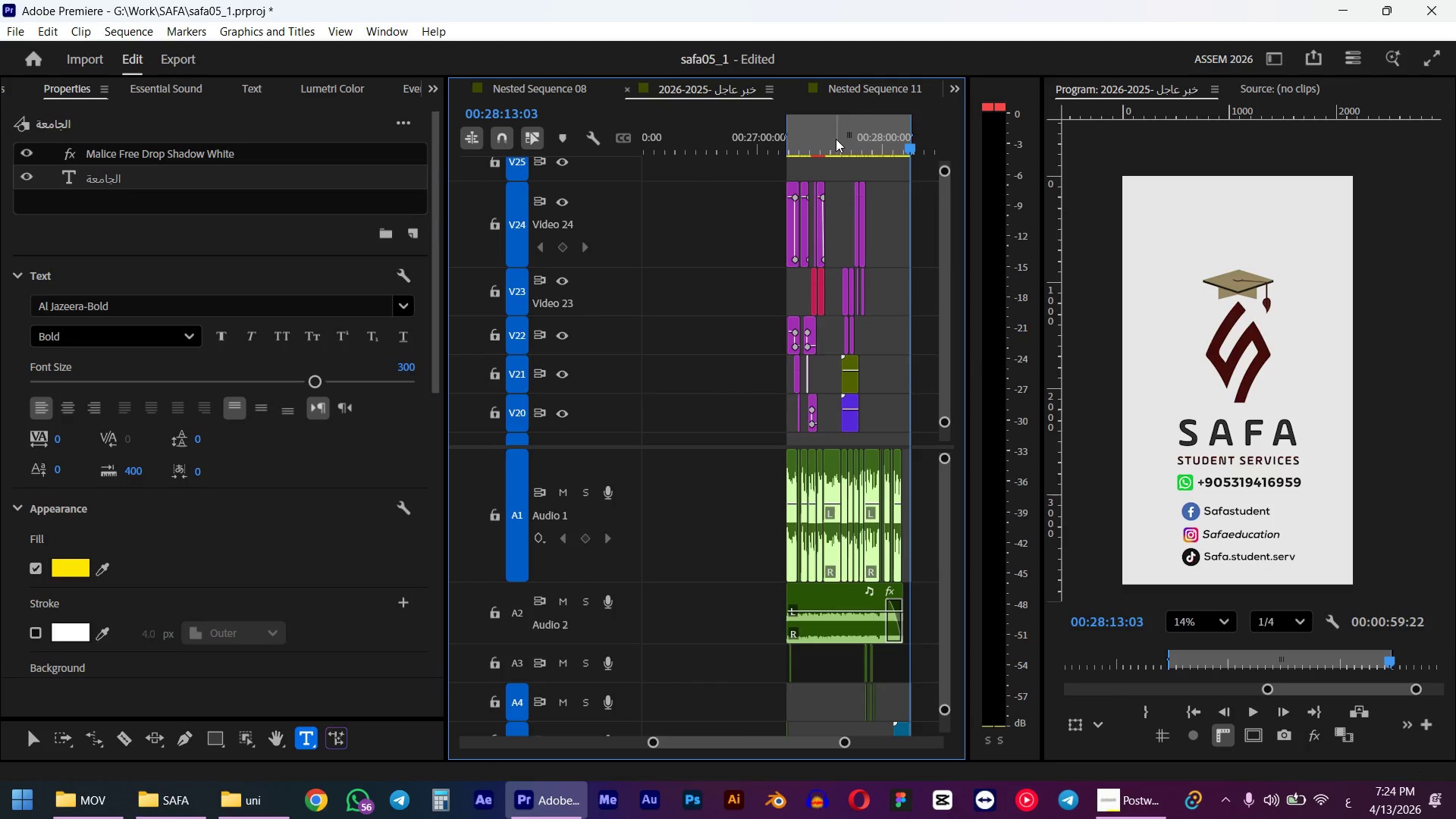 
left_click_drag(start_coordinate=[824, 139], to_coordinate=[781, 145])
 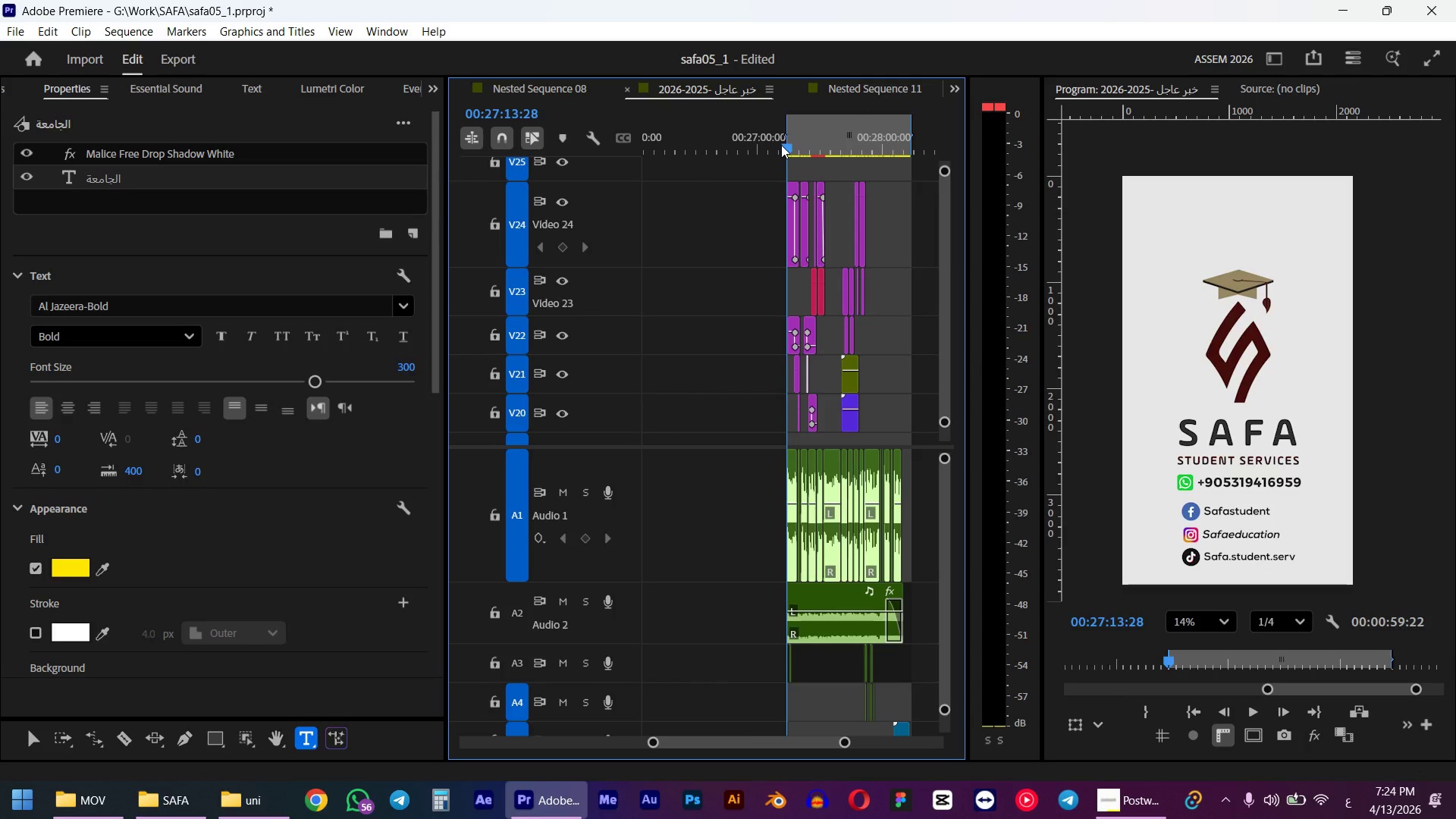 
hold_key(key=ShiftLeft, duration=0.75)
 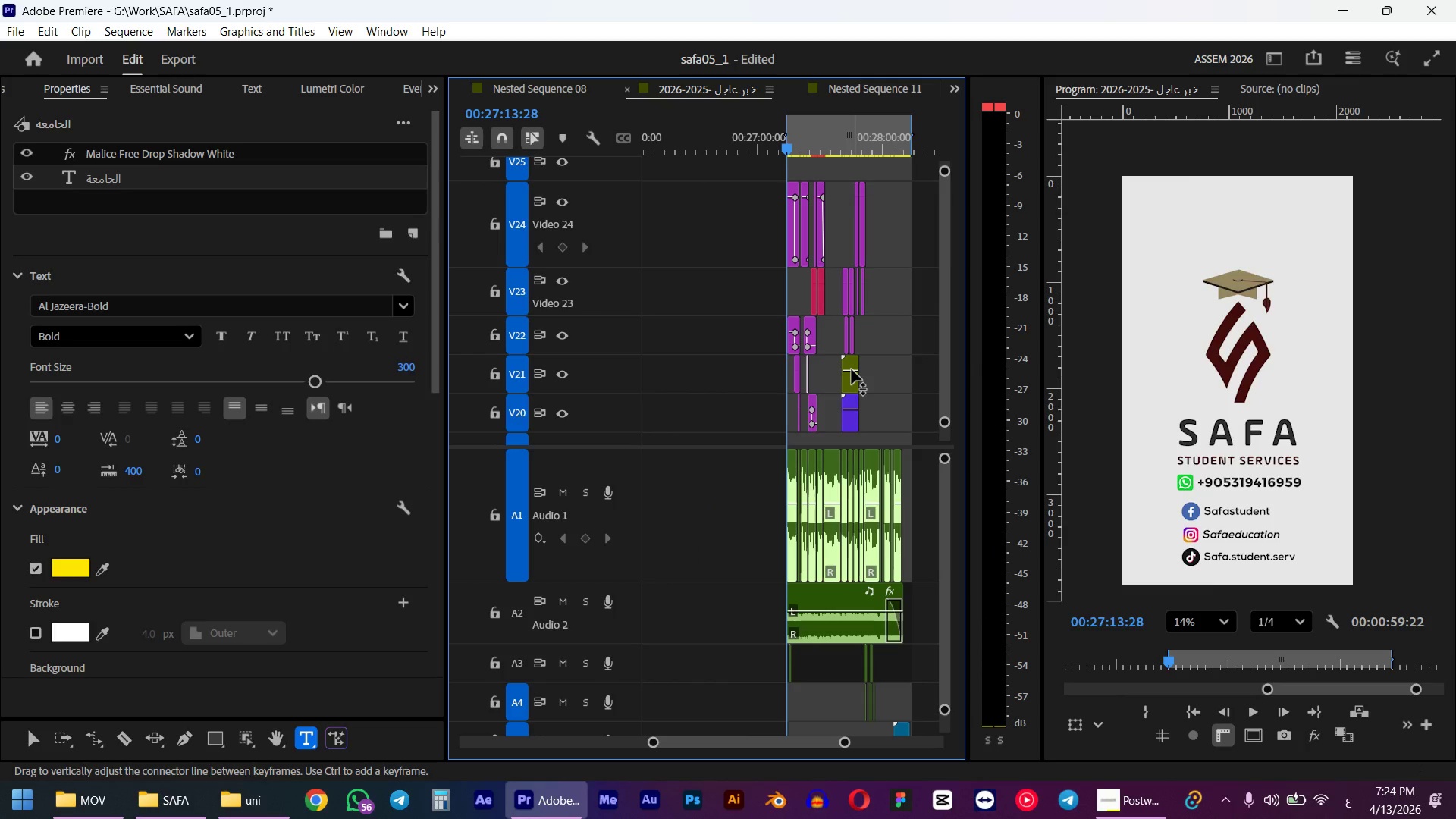 
key(Space)
 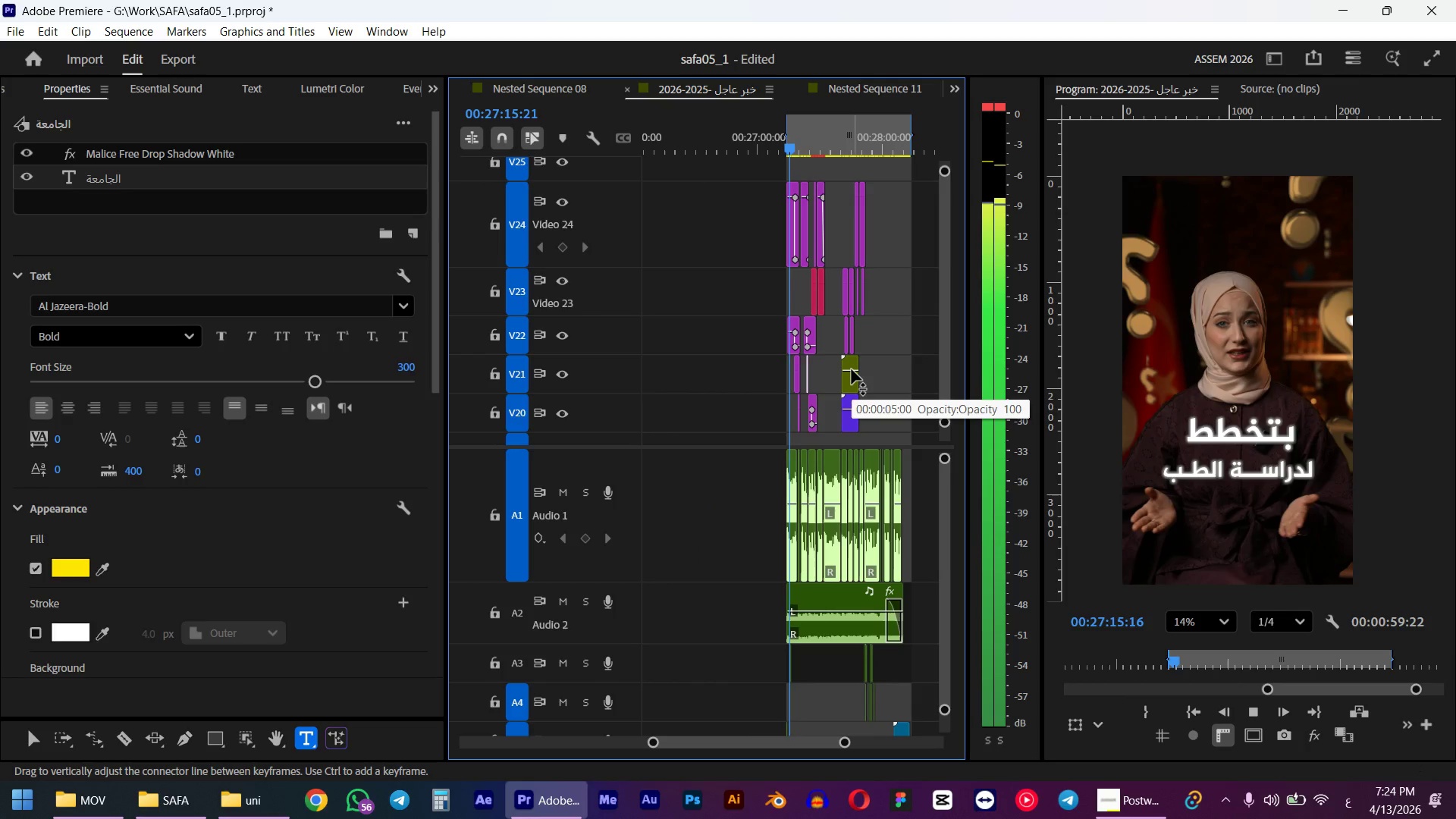 
wait(9.09)
 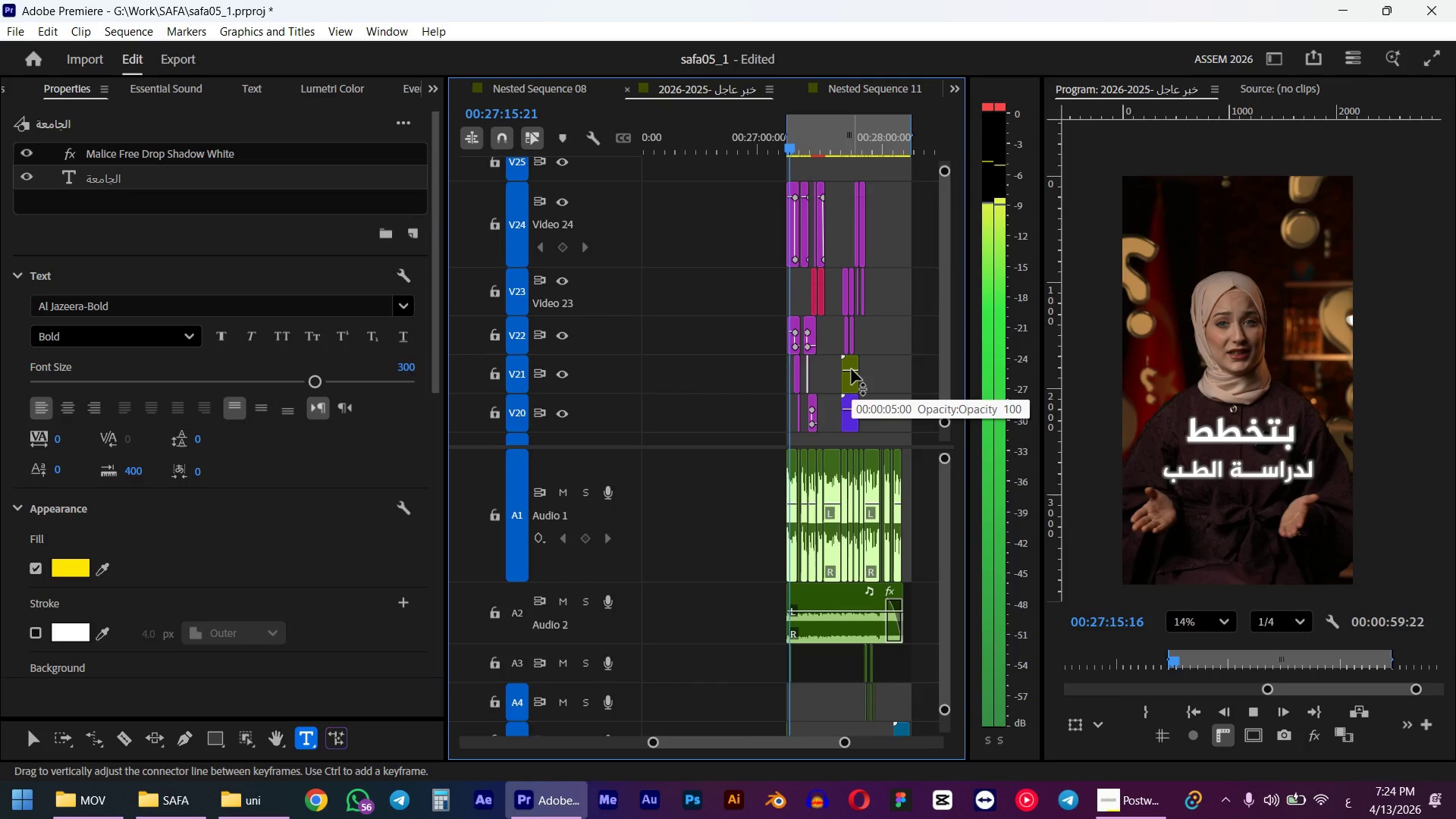 
key(Space)
 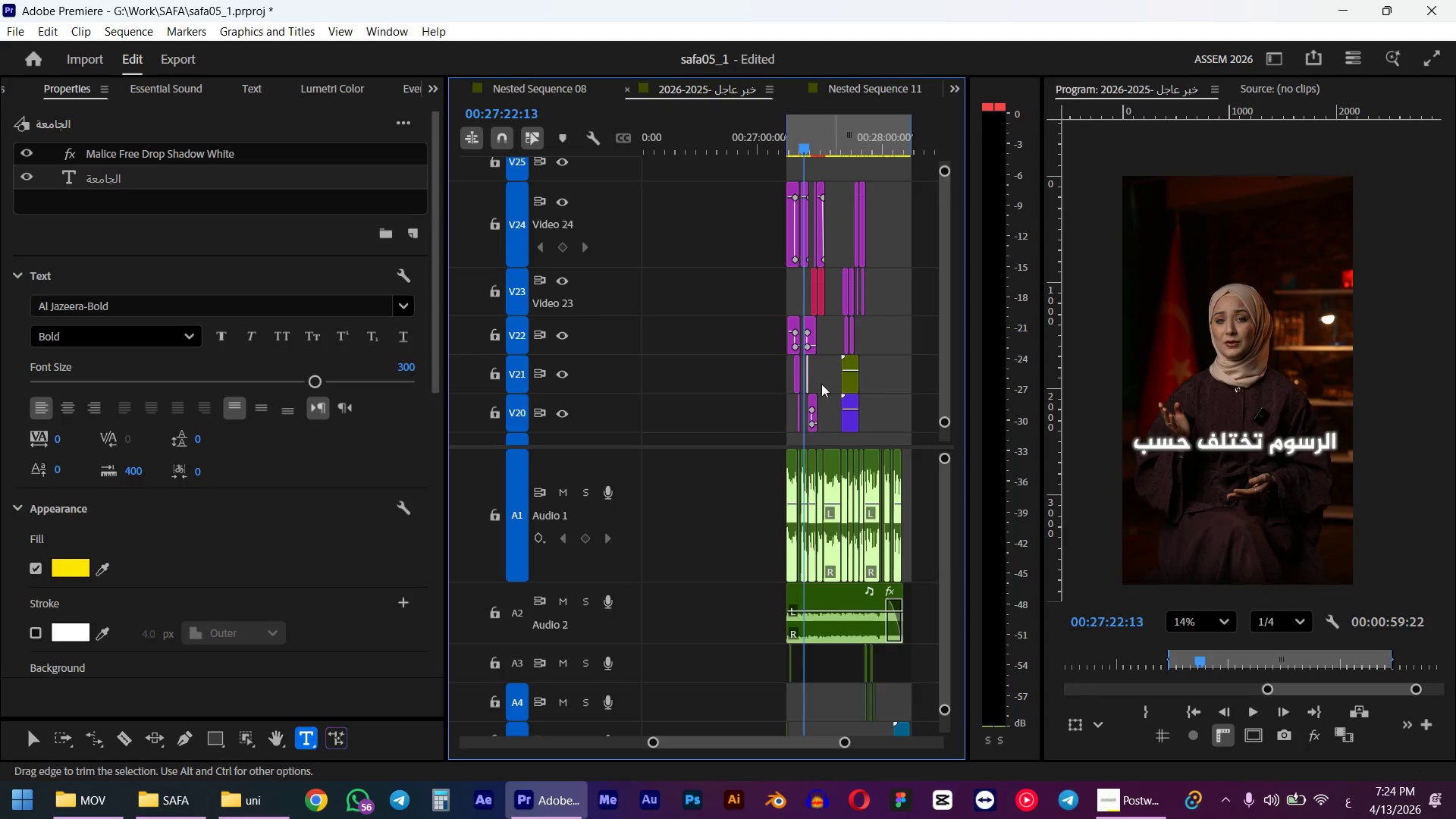 
hold_key(key=AltLeft, duration=2.06)
scroll: coordinate [751, 234], scroll_direction: up, amount: 24.0
 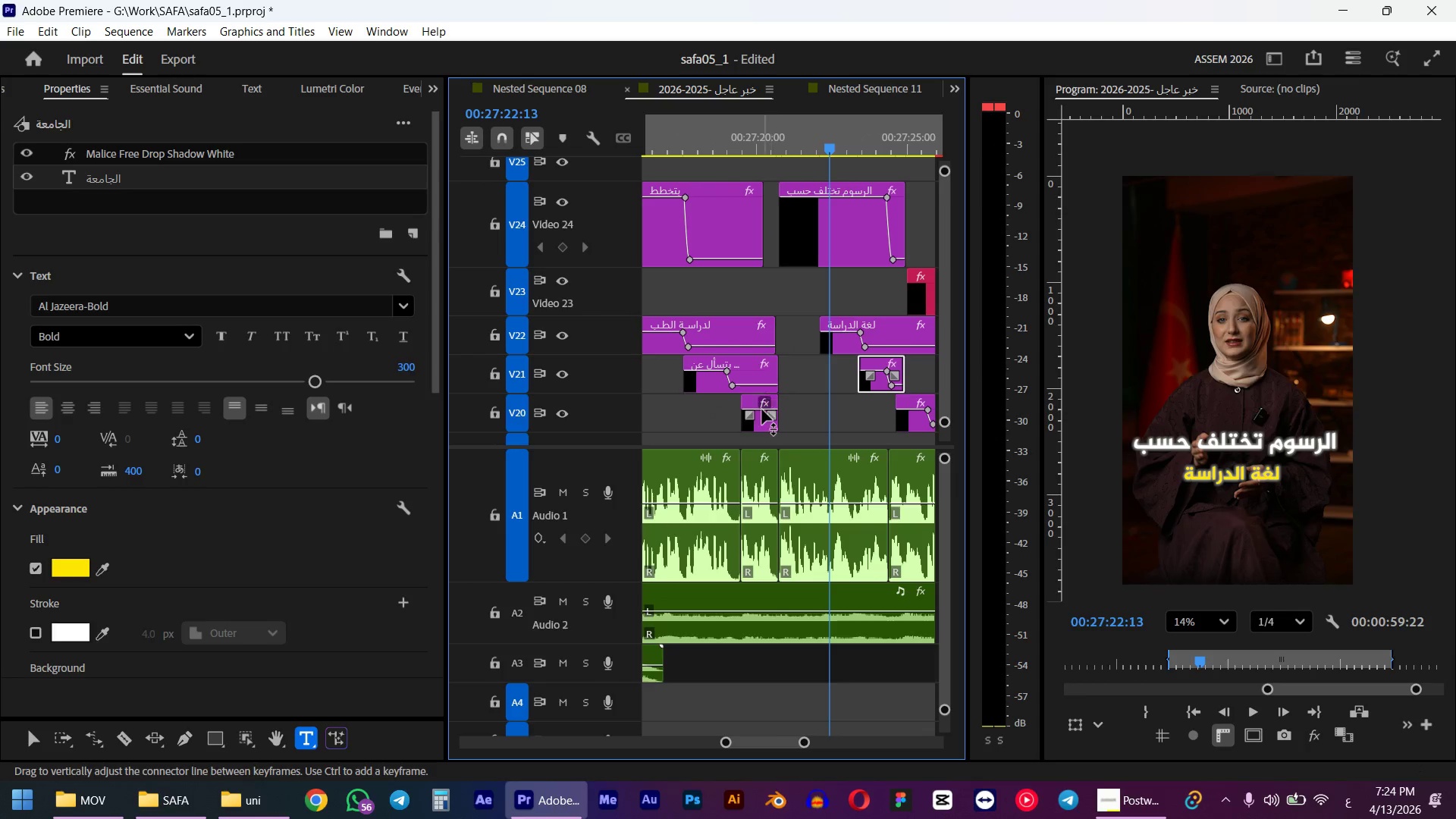 
left_click([758, 425])
 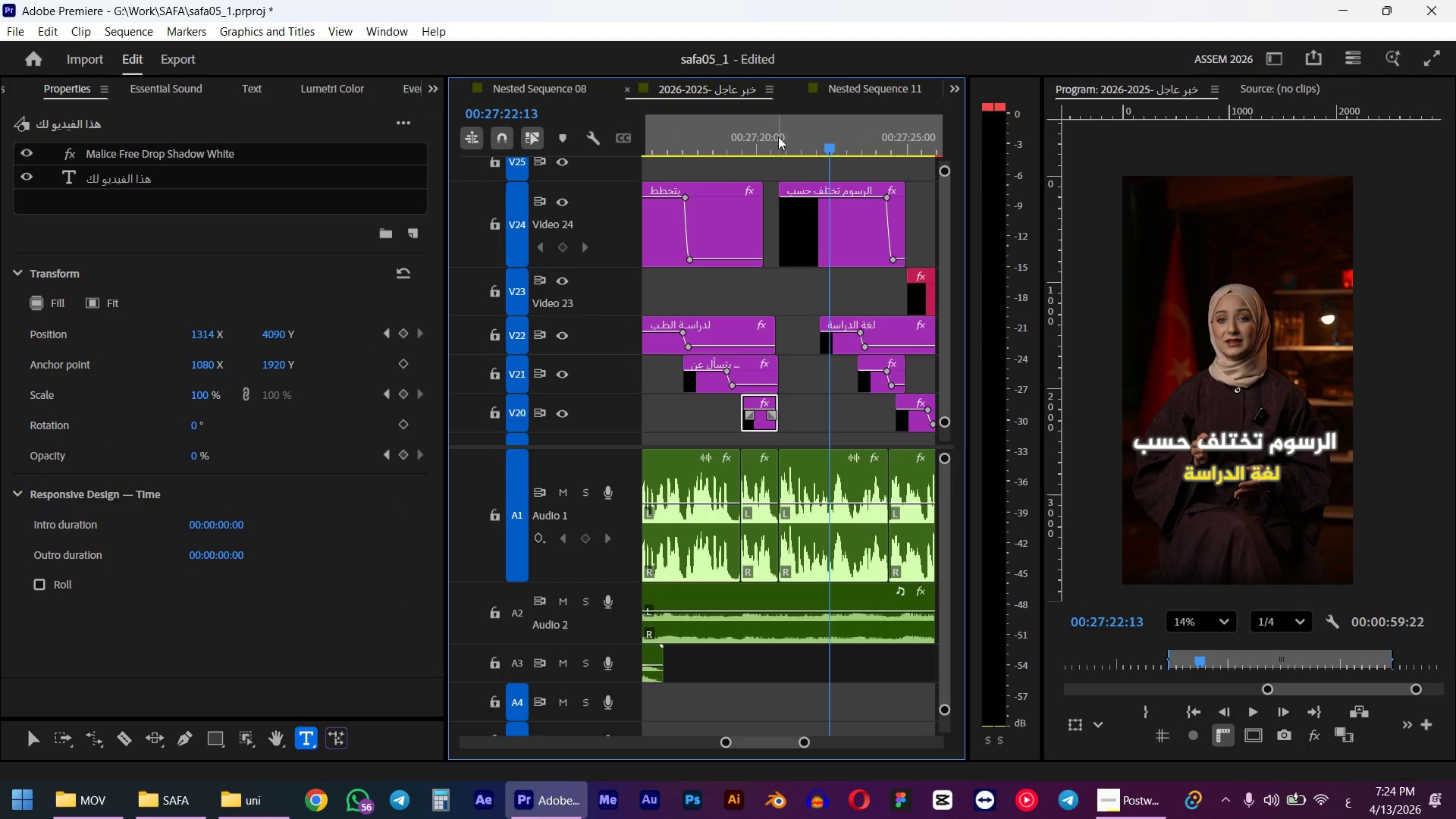 
left_click([760, 139])
 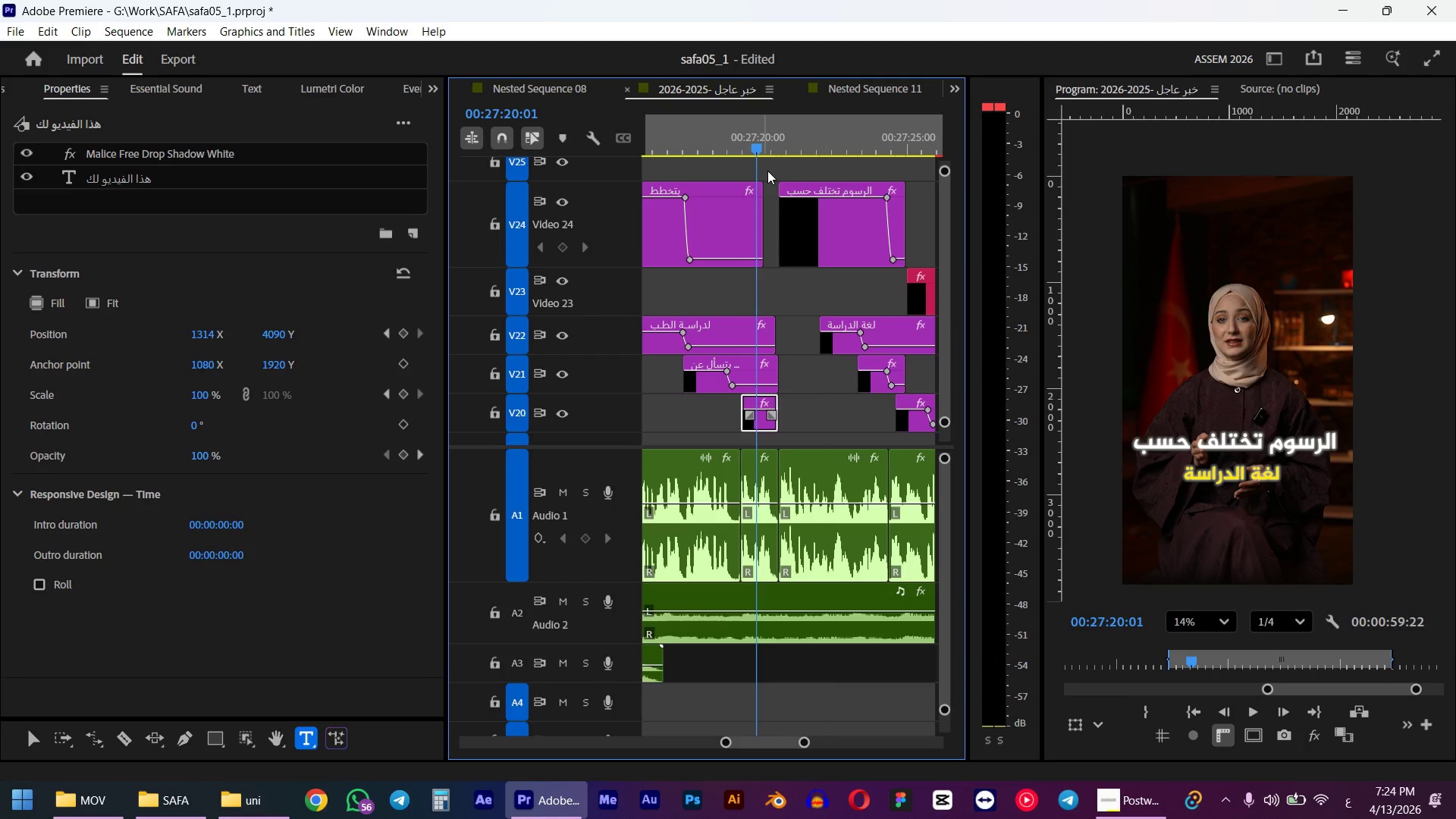 
left_click([125, 187])
 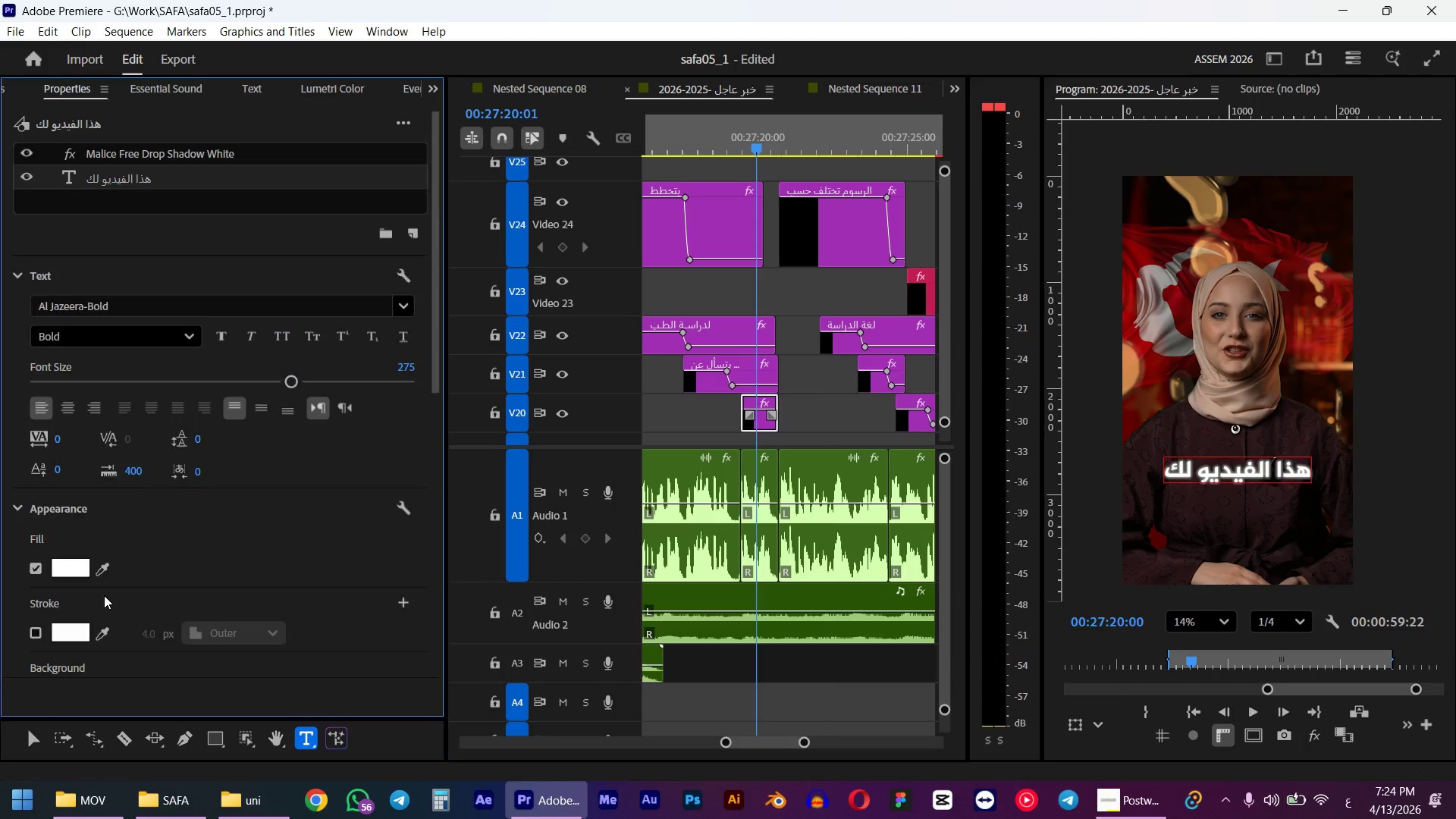 
left_click([76, 572])
 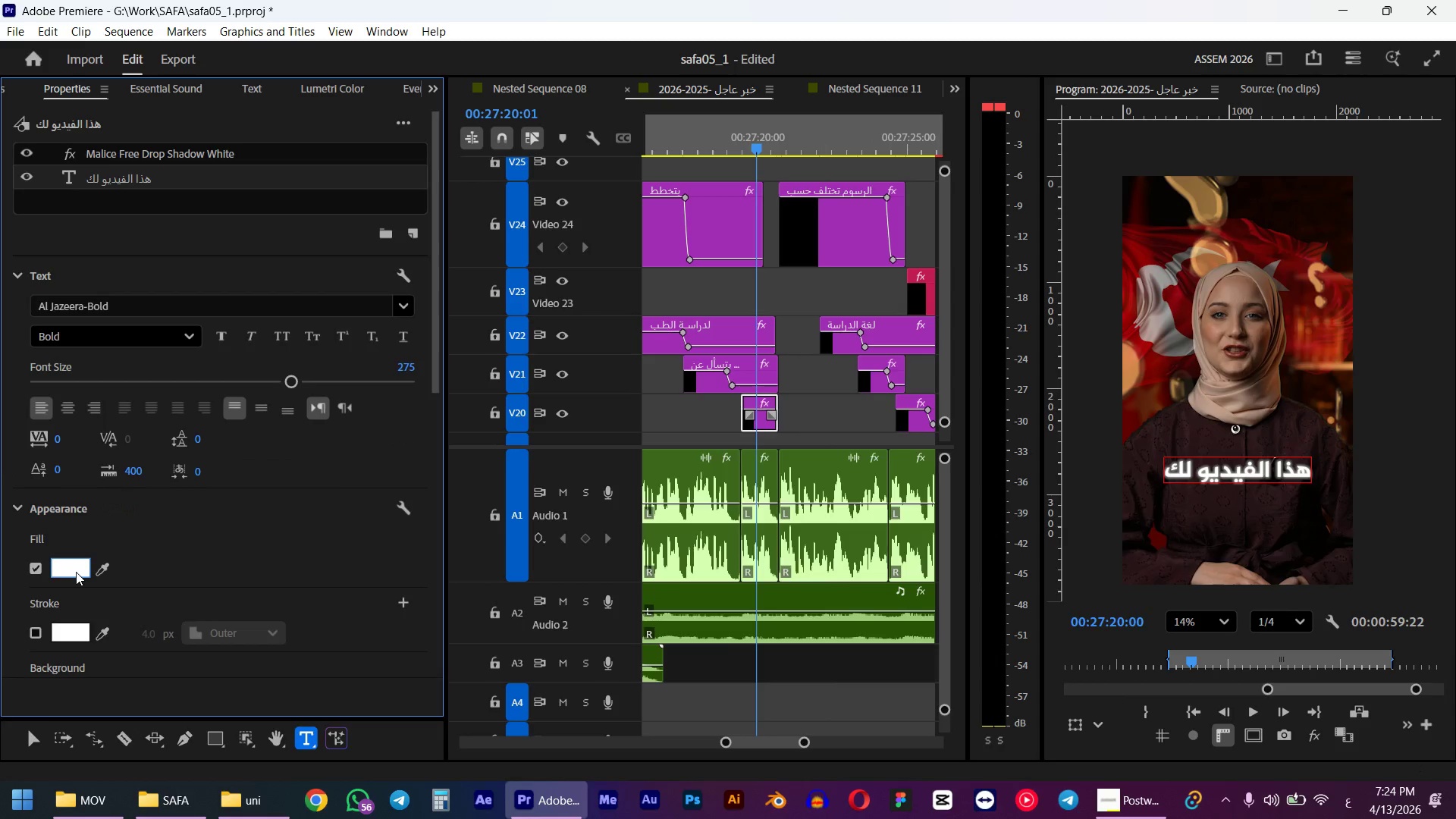 
double_click([849, 515])
 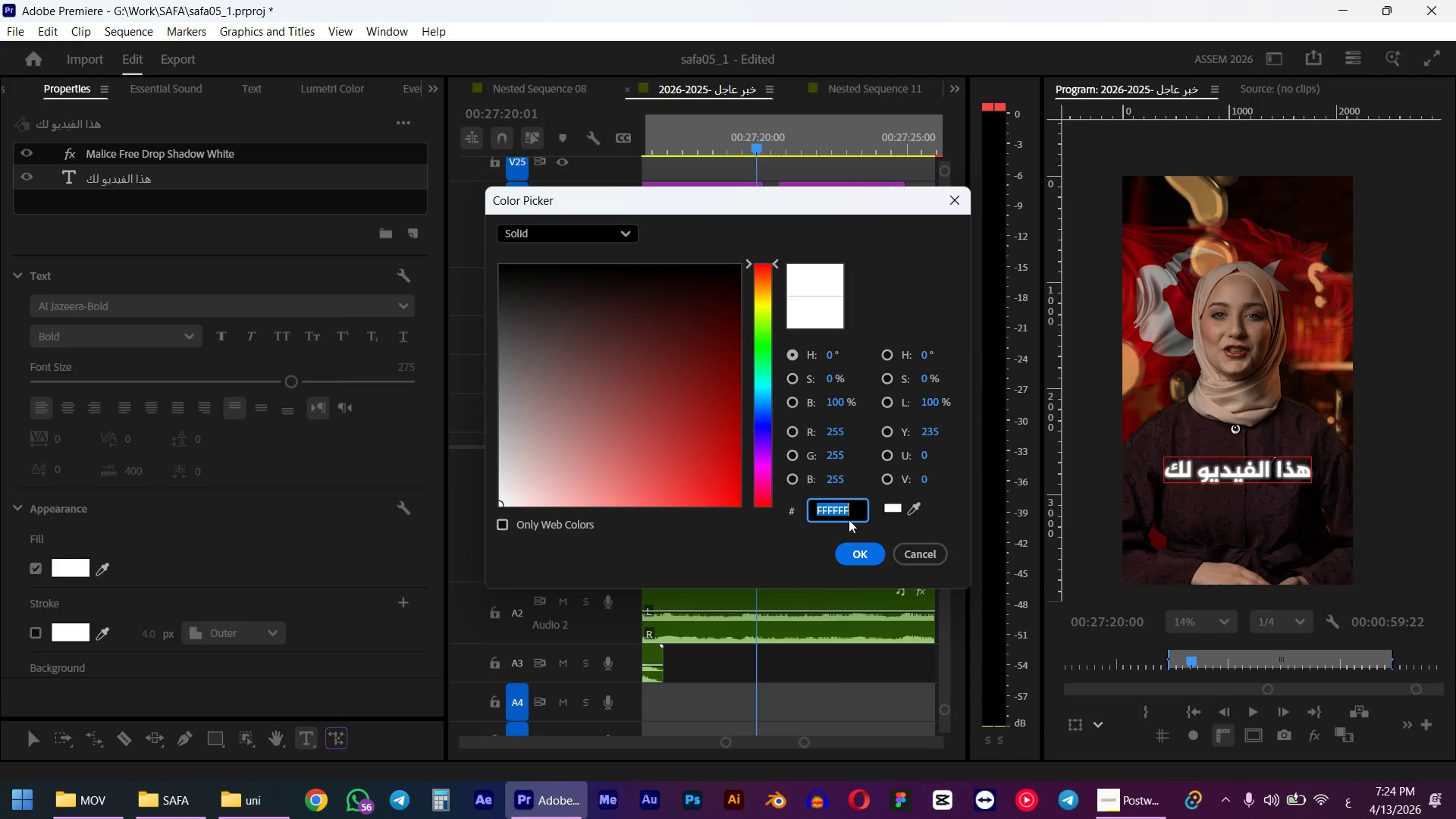 
key(Control+V)
 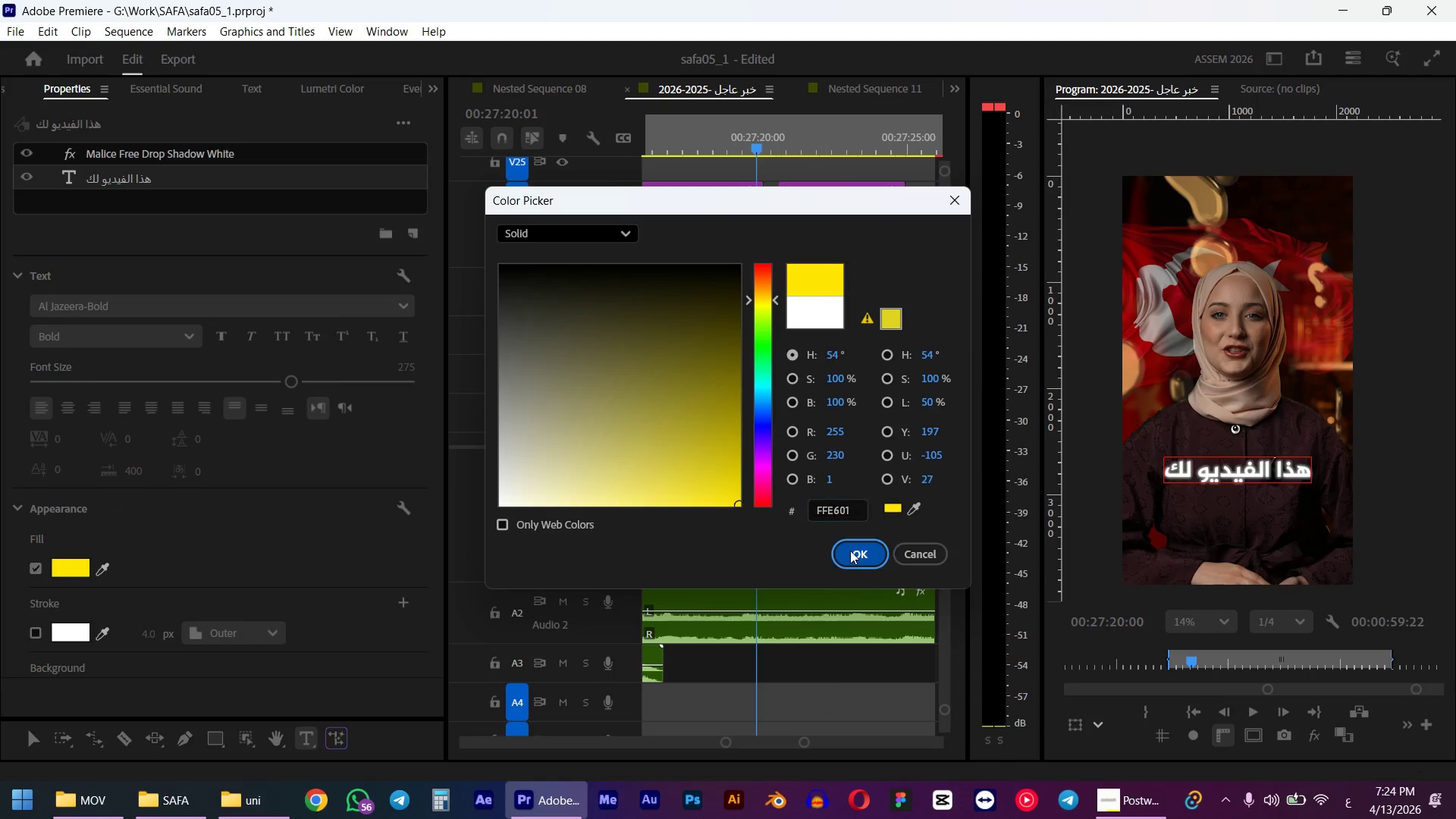 
key(Control+ControlLeft)
 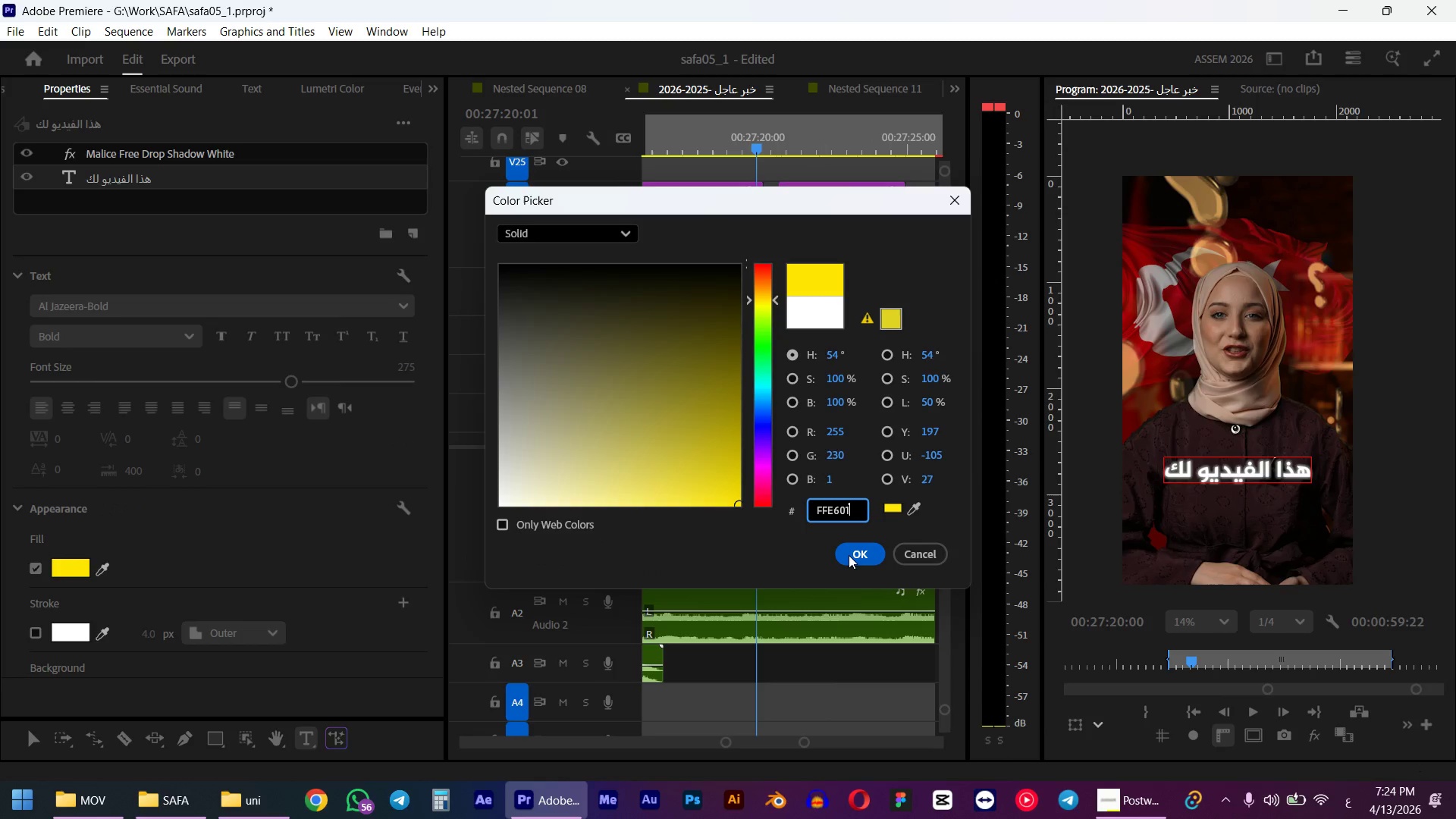 
left_click([850, 551])
 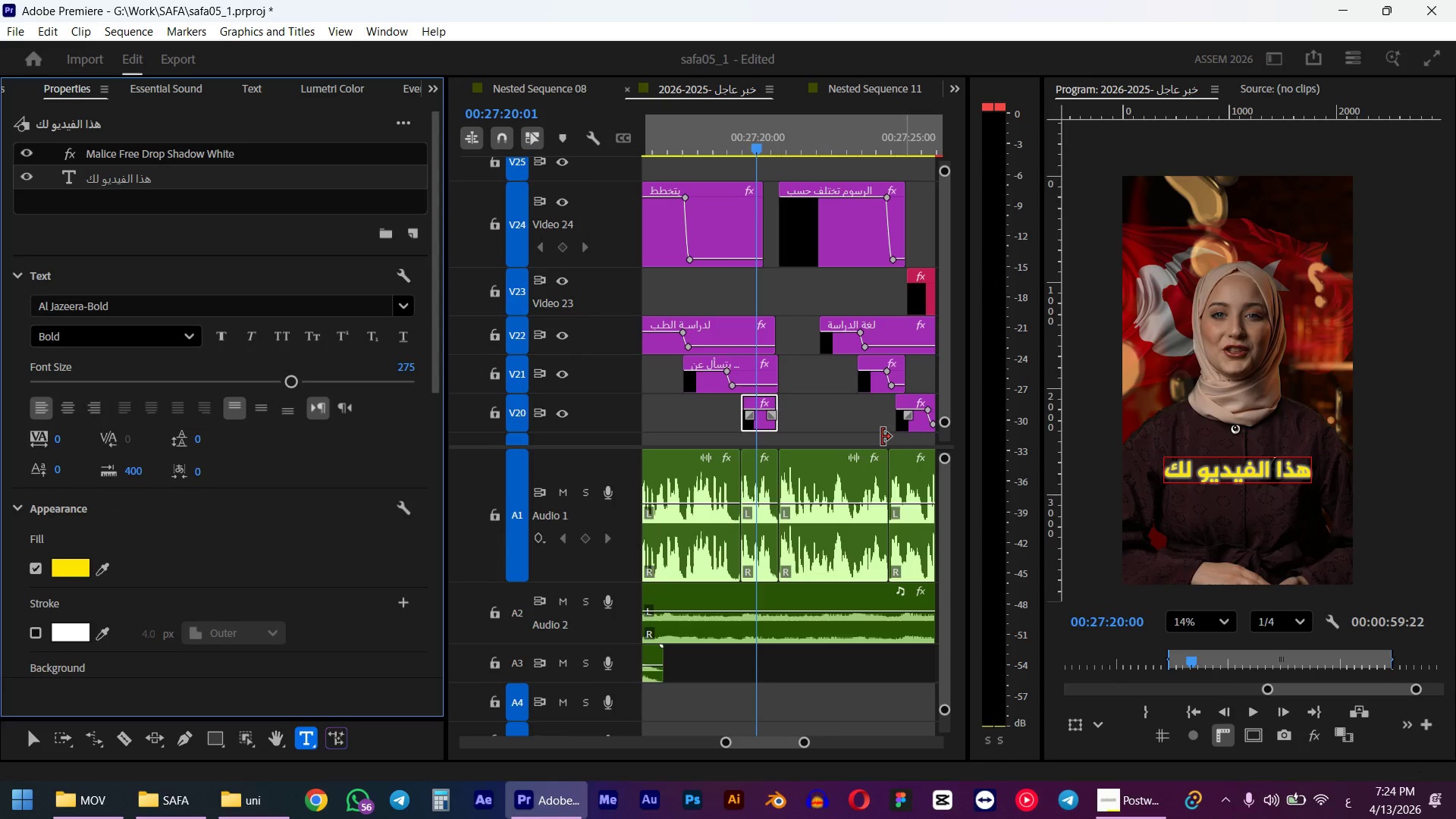 
left_click([820, 423])
 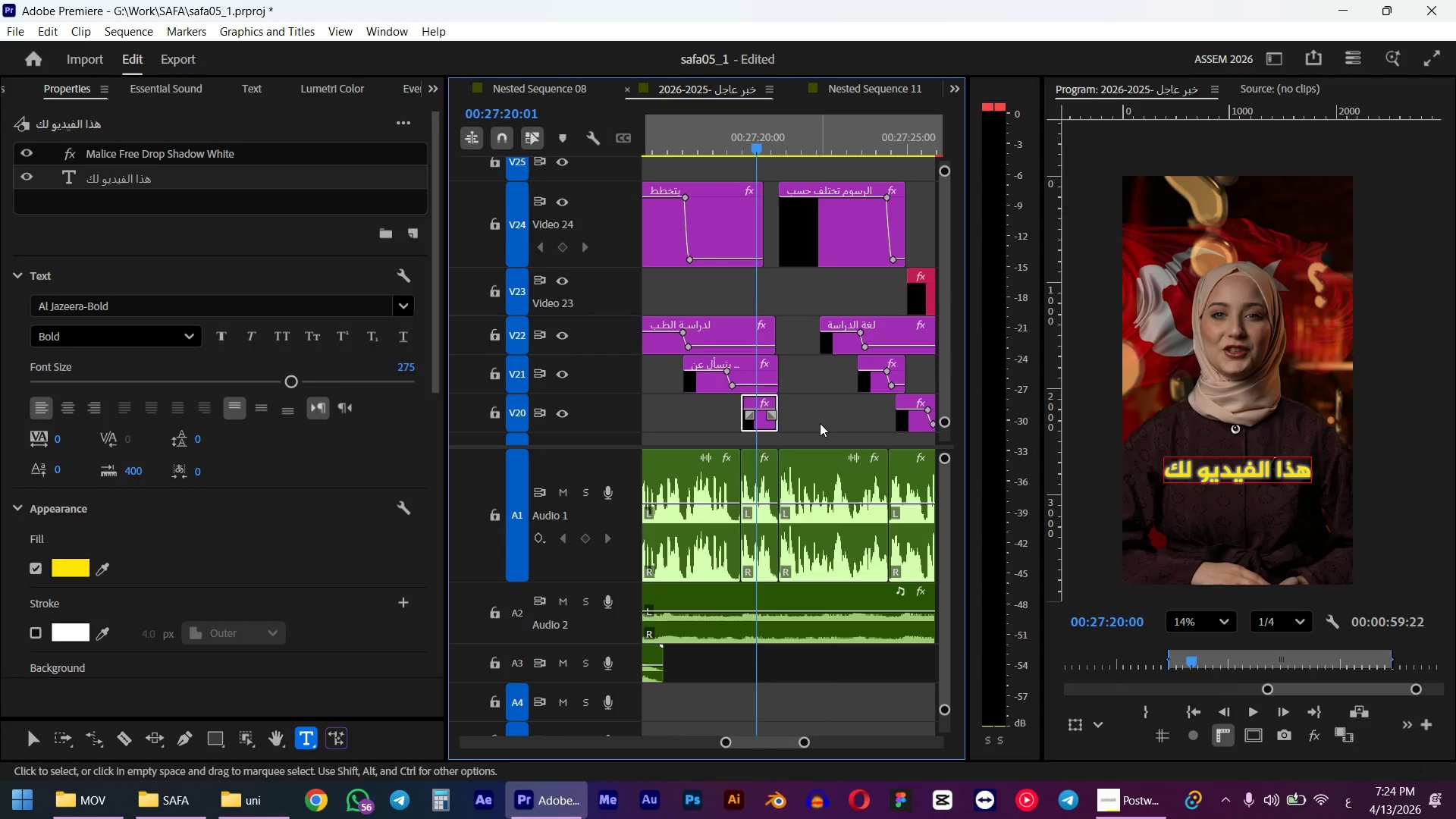 
key(Space)
 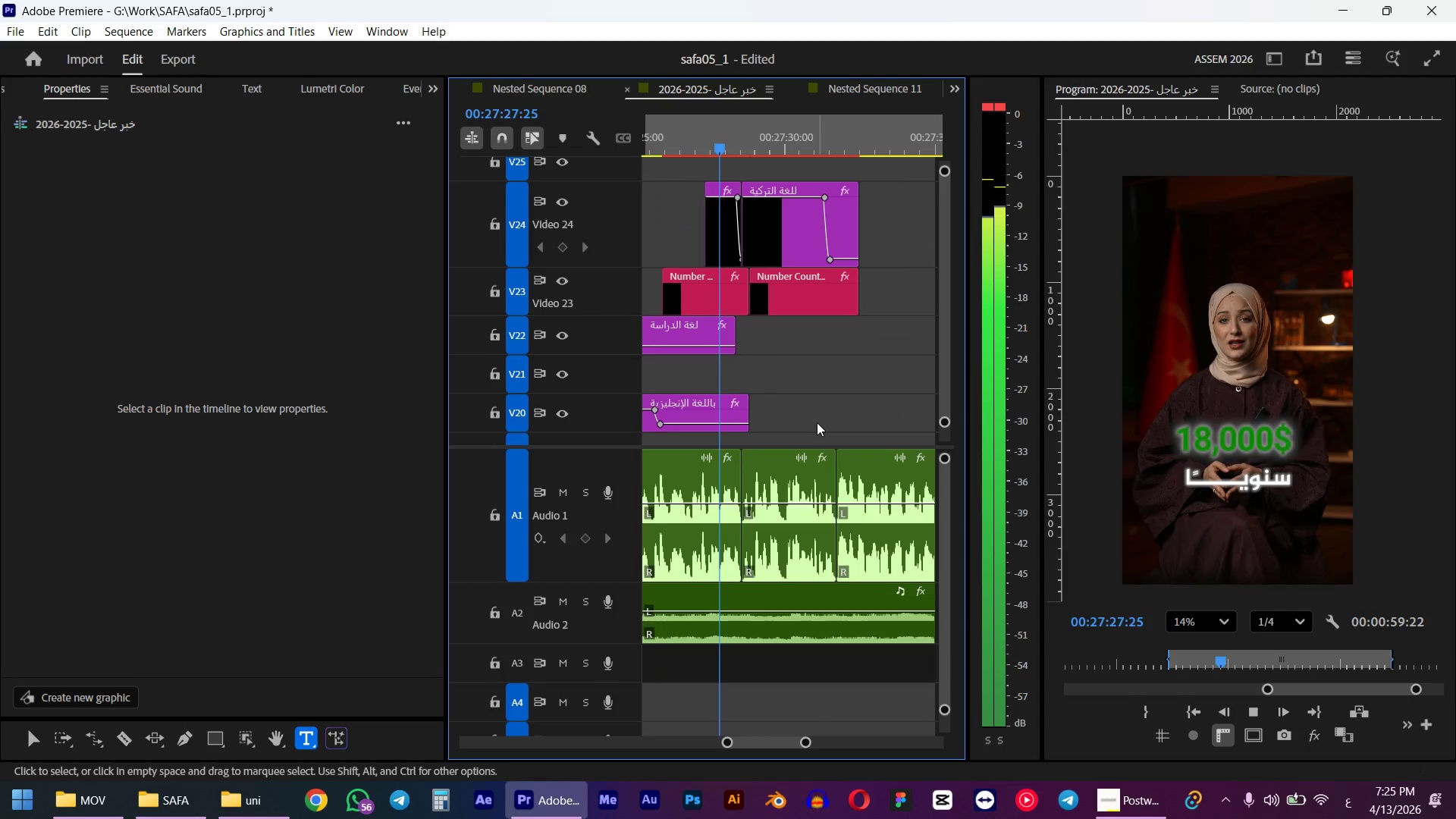 
wait(14.14)
 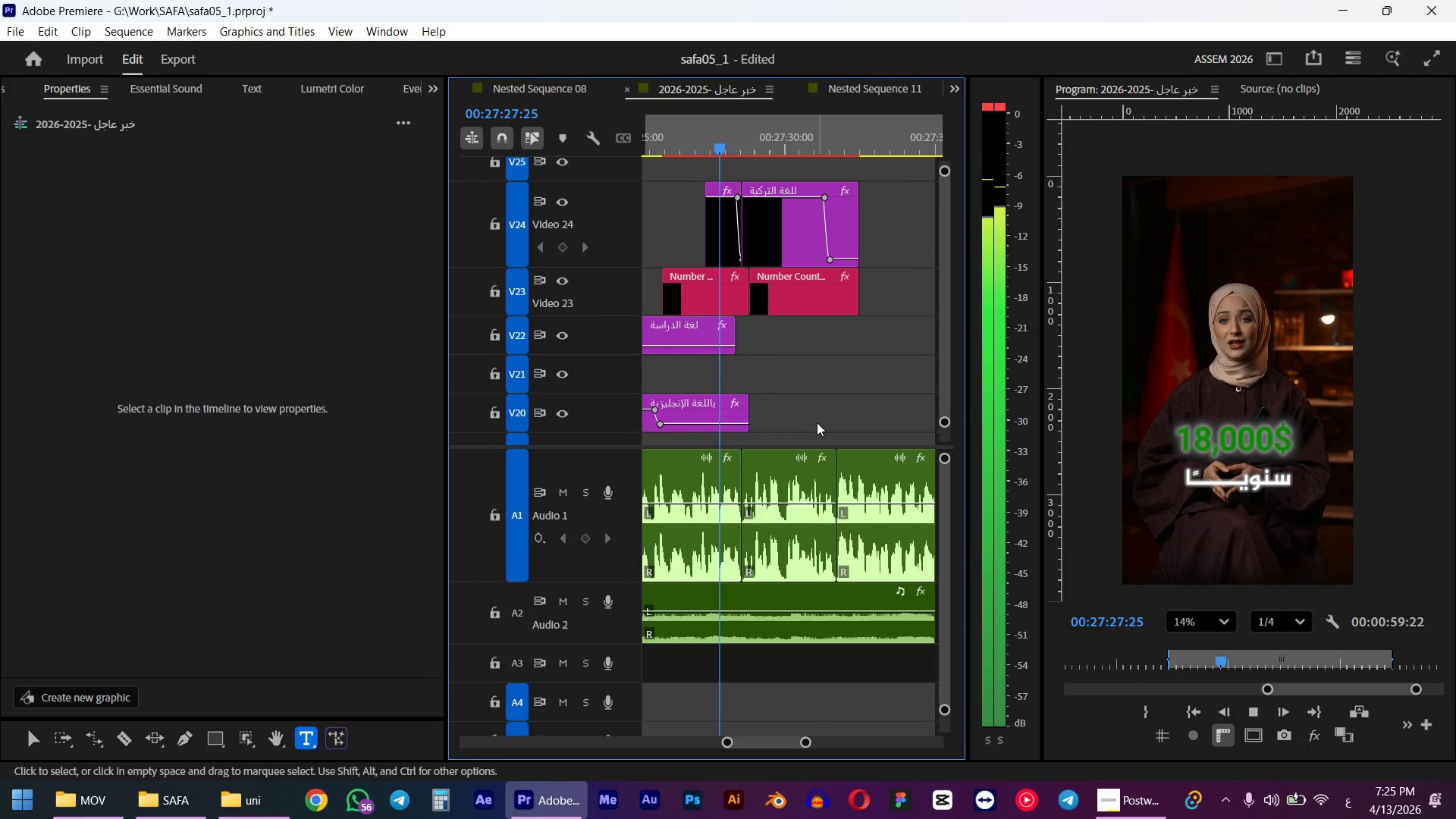 
scroll: coordinate [817, 422], scroll_direction: down, amount: 7.0
 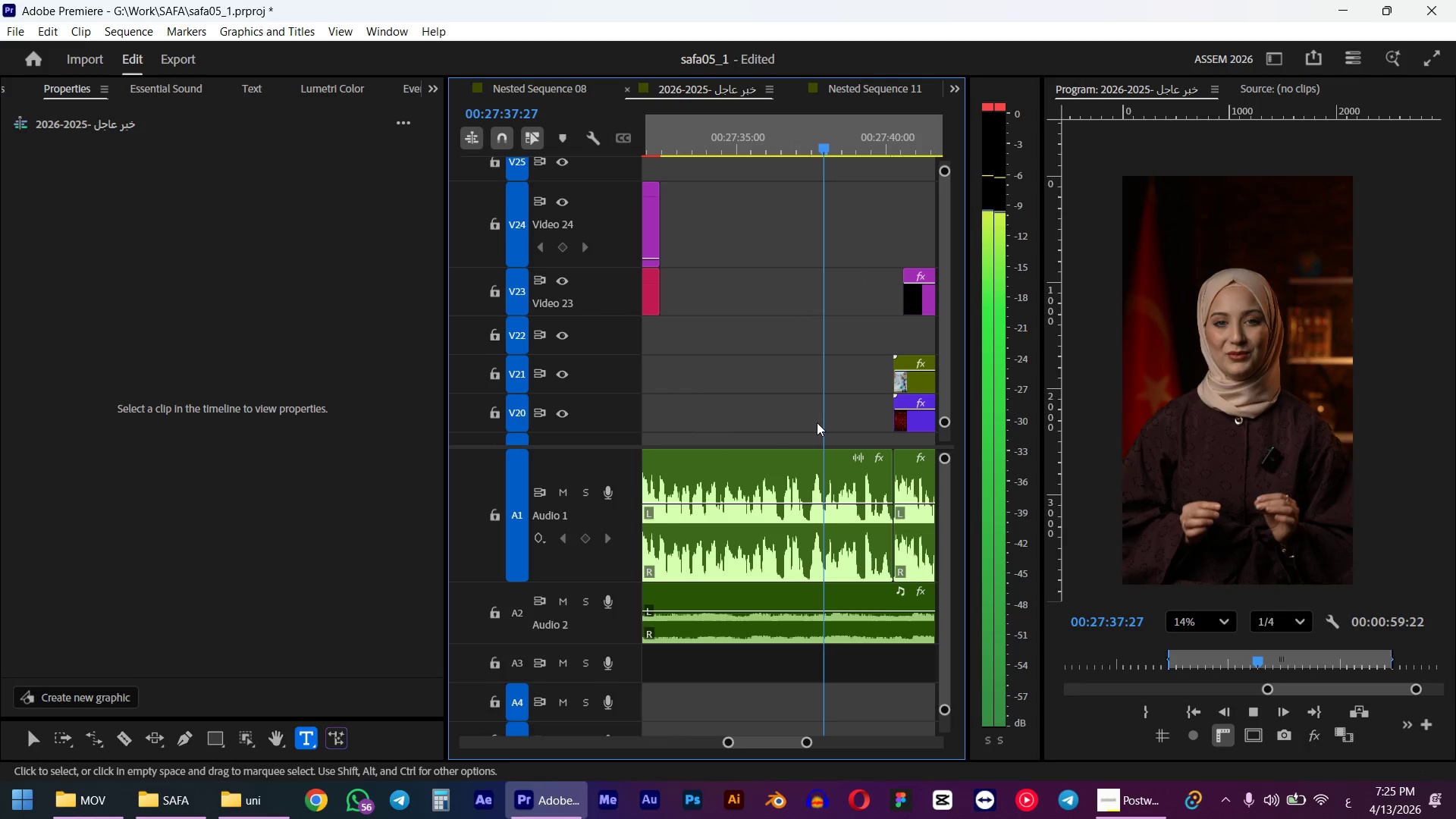 
key(Space)
 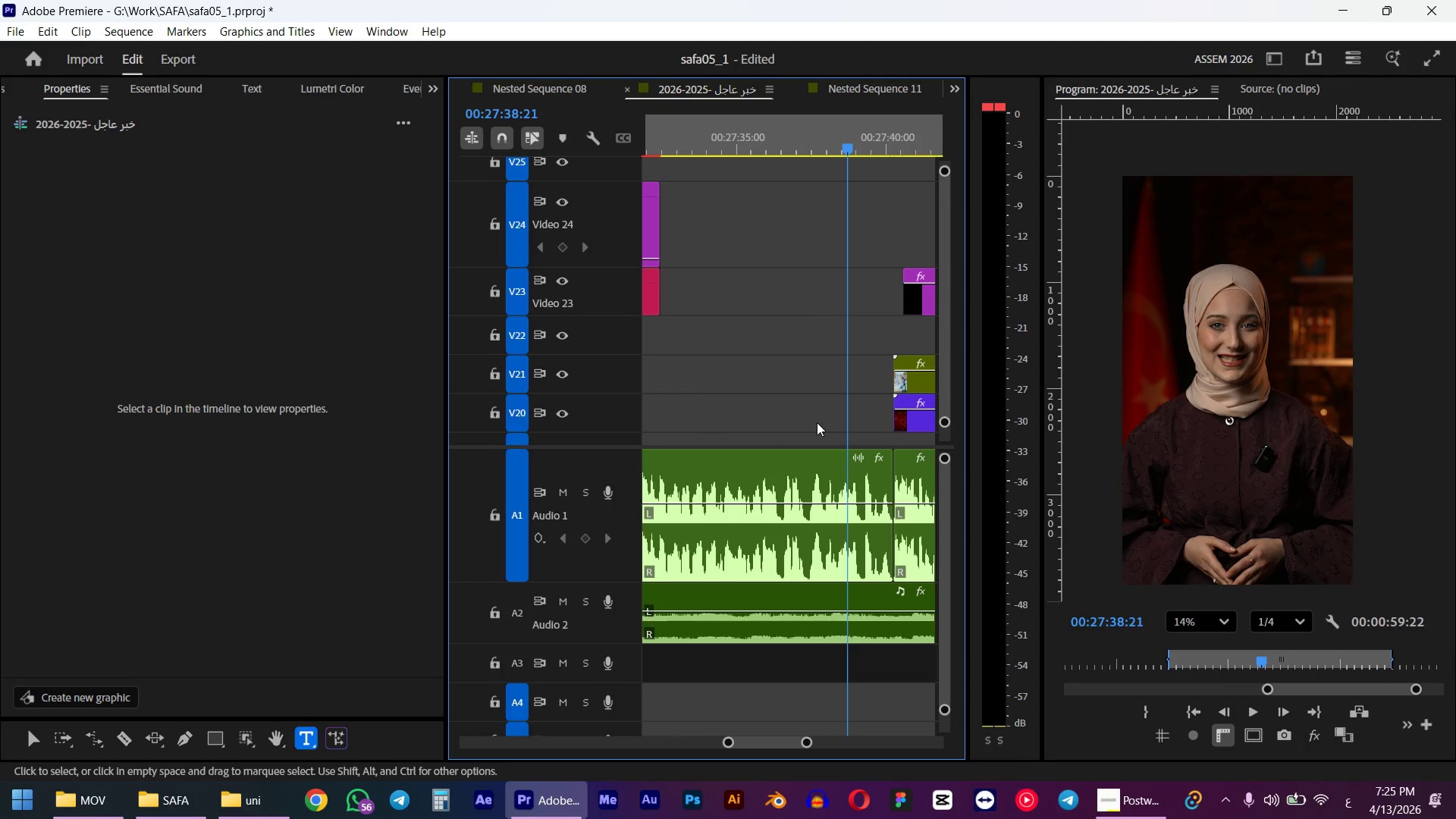 
key(Space)
 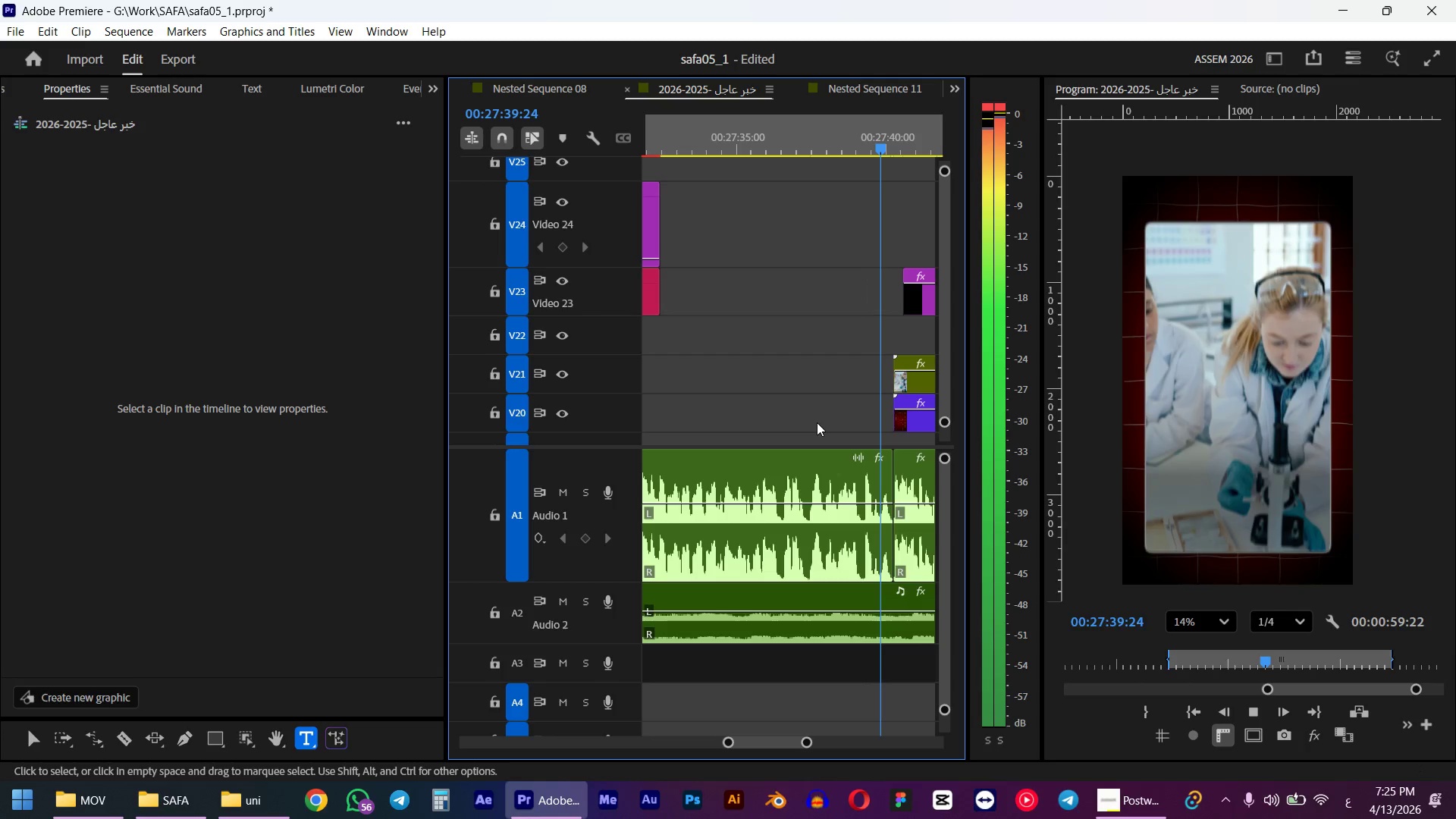 
scroll: coordinate [817, 422], scroll_direction: down, amount: 3.0
 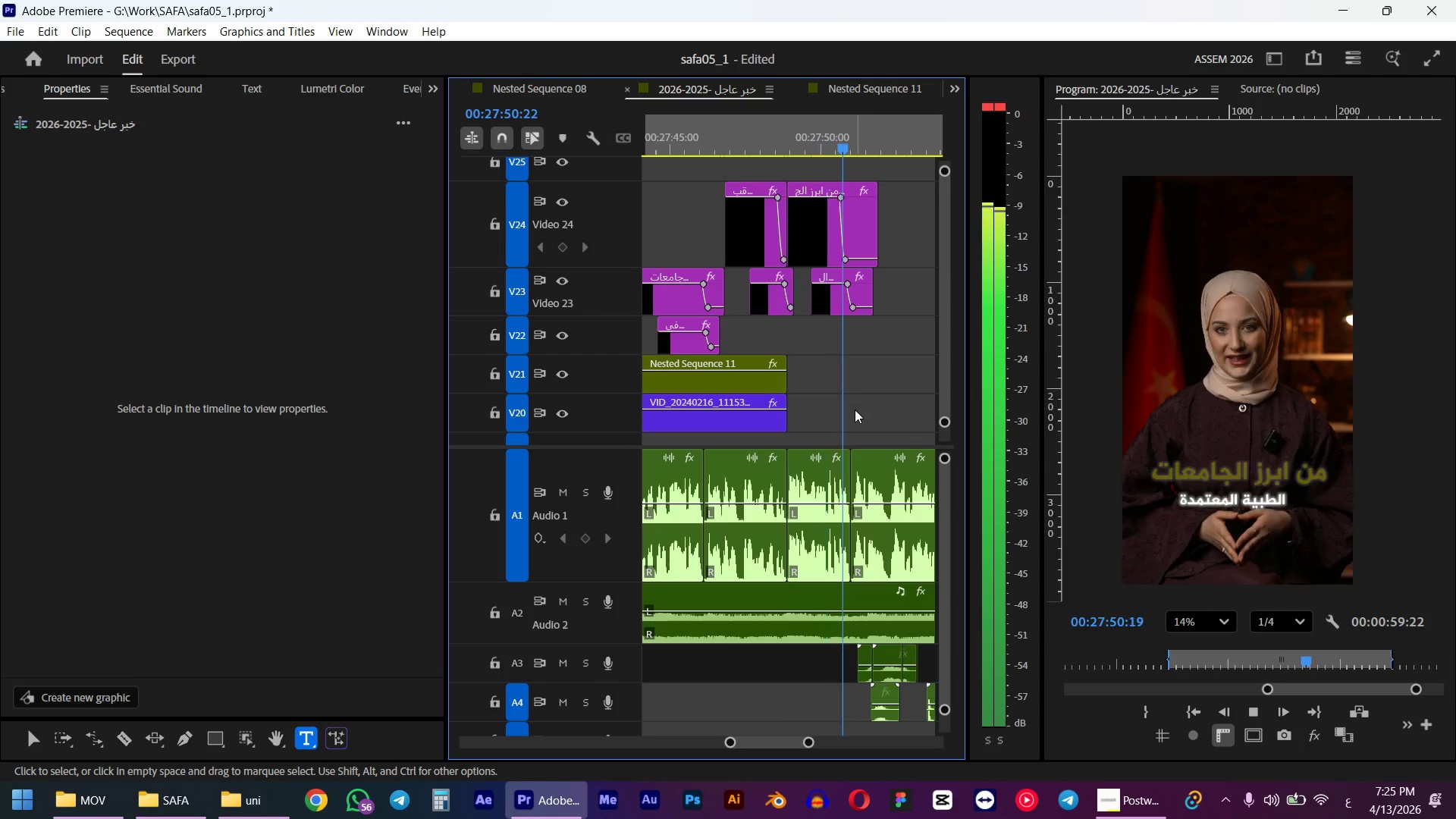 
wait(13.22)
 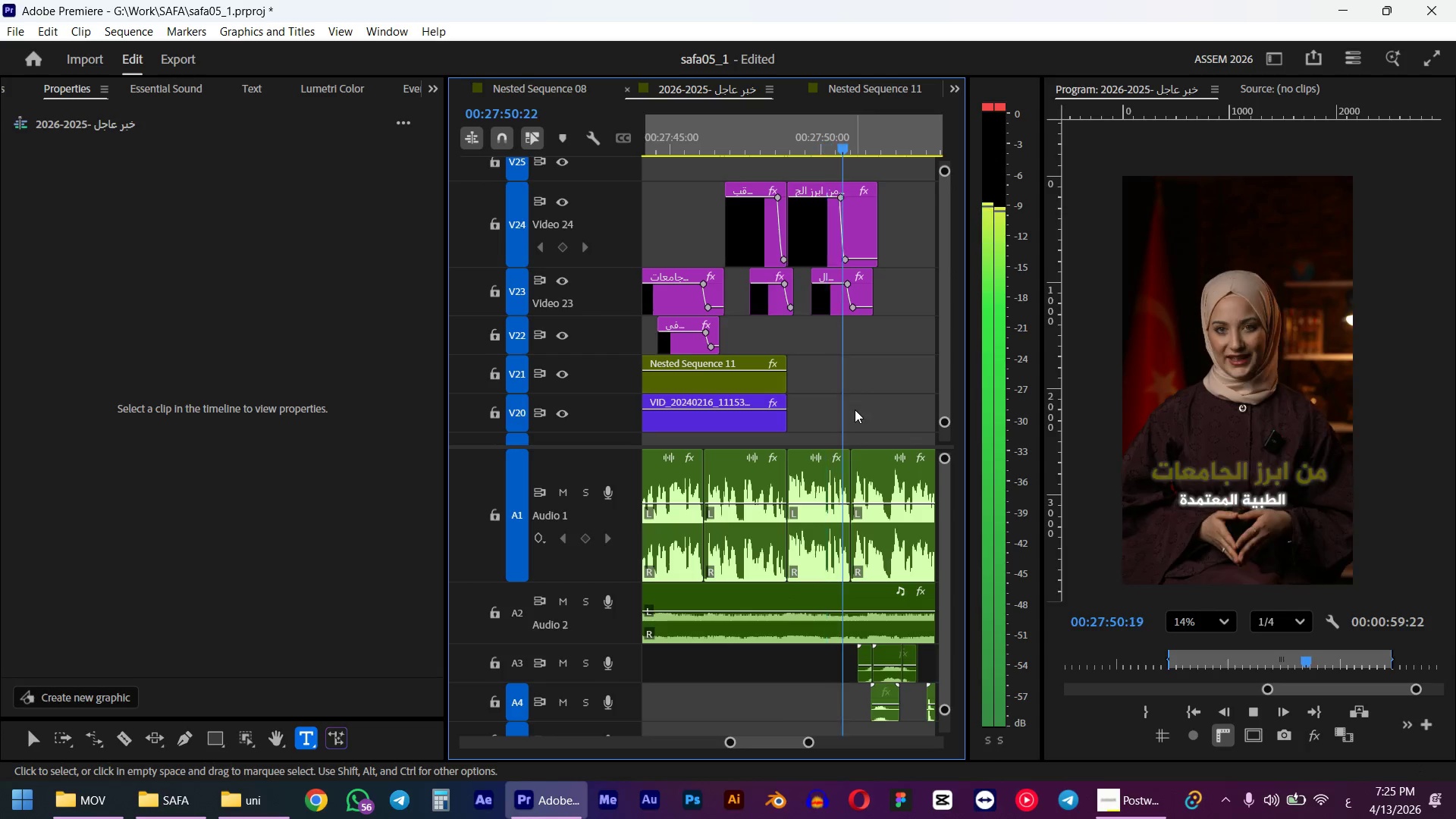 
key(Space)
 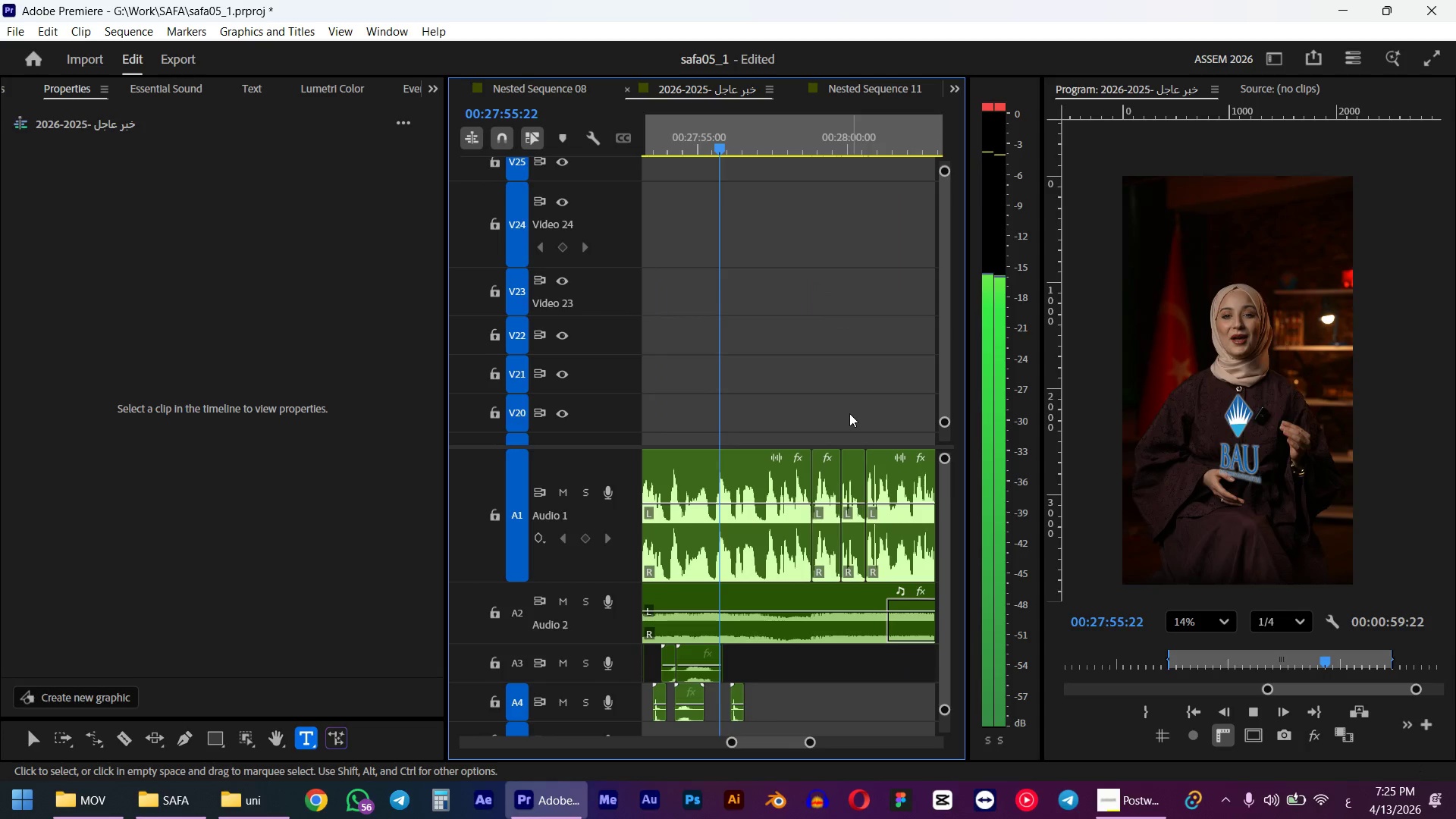 
hold_key(key=ControlLeft, duration=0.89)
scroll: coordinate [693, 670], scroll_direction: down, amount: 5.0
 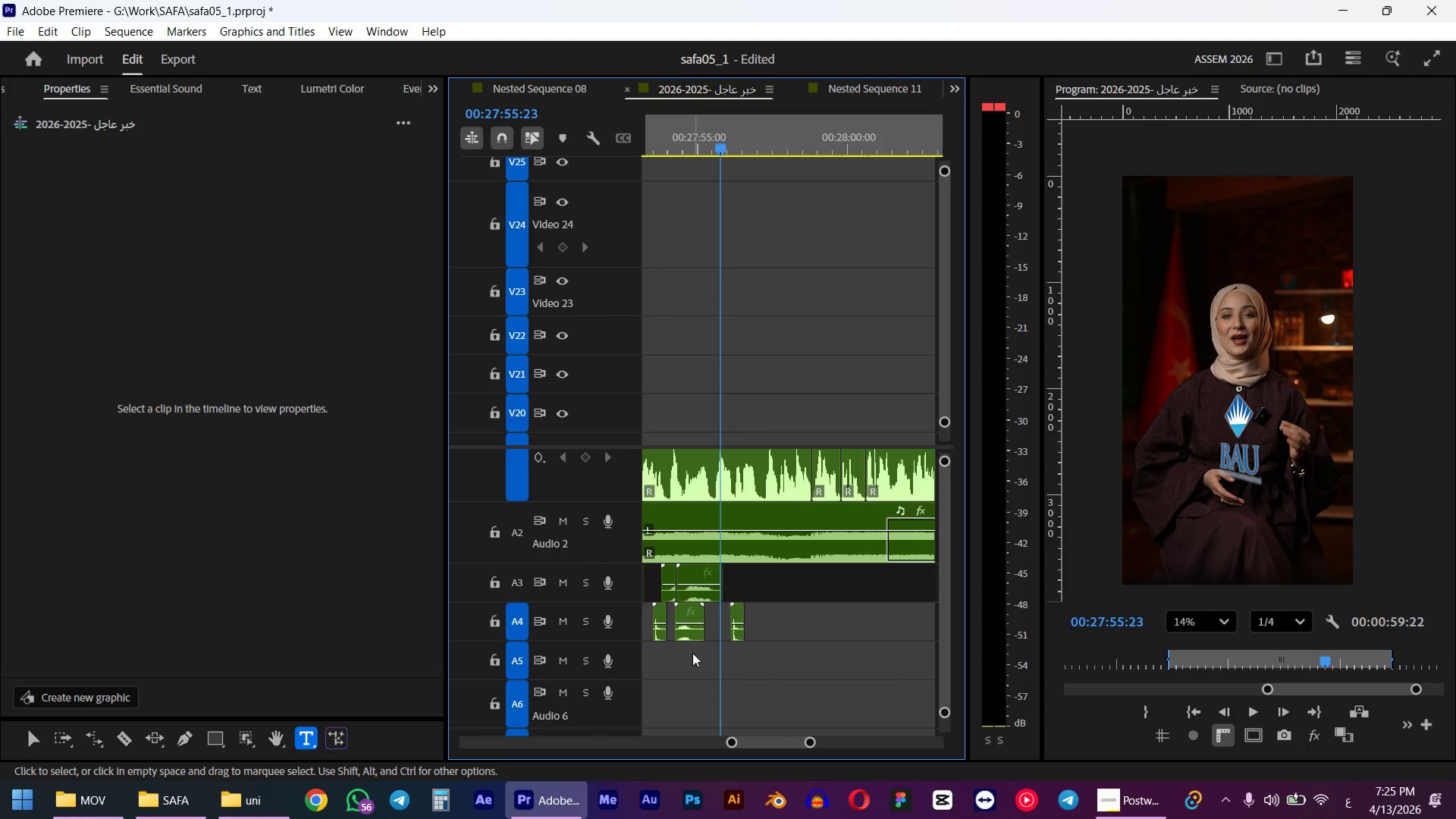 
key(Space)
 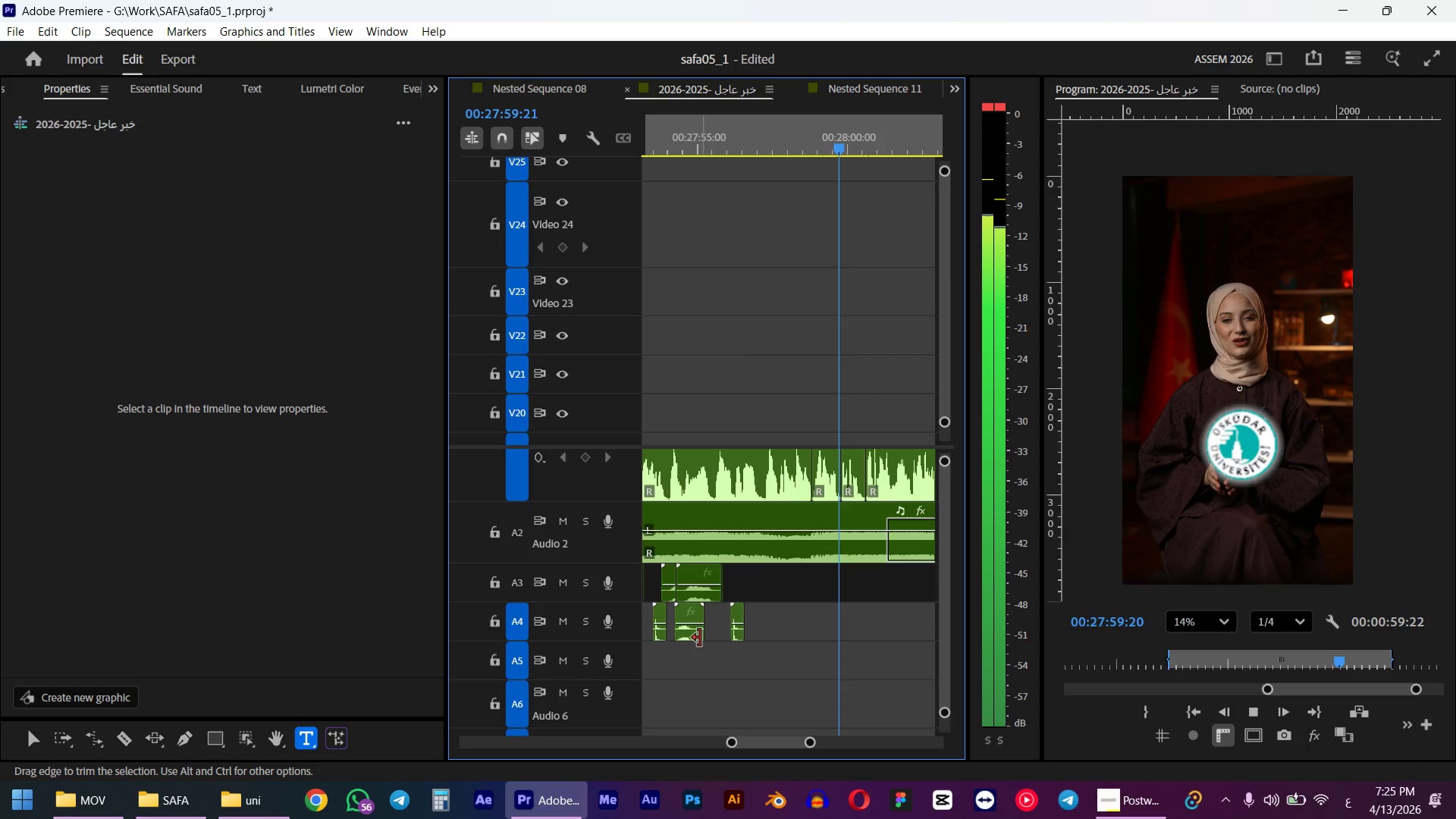 
wait(6.31)
 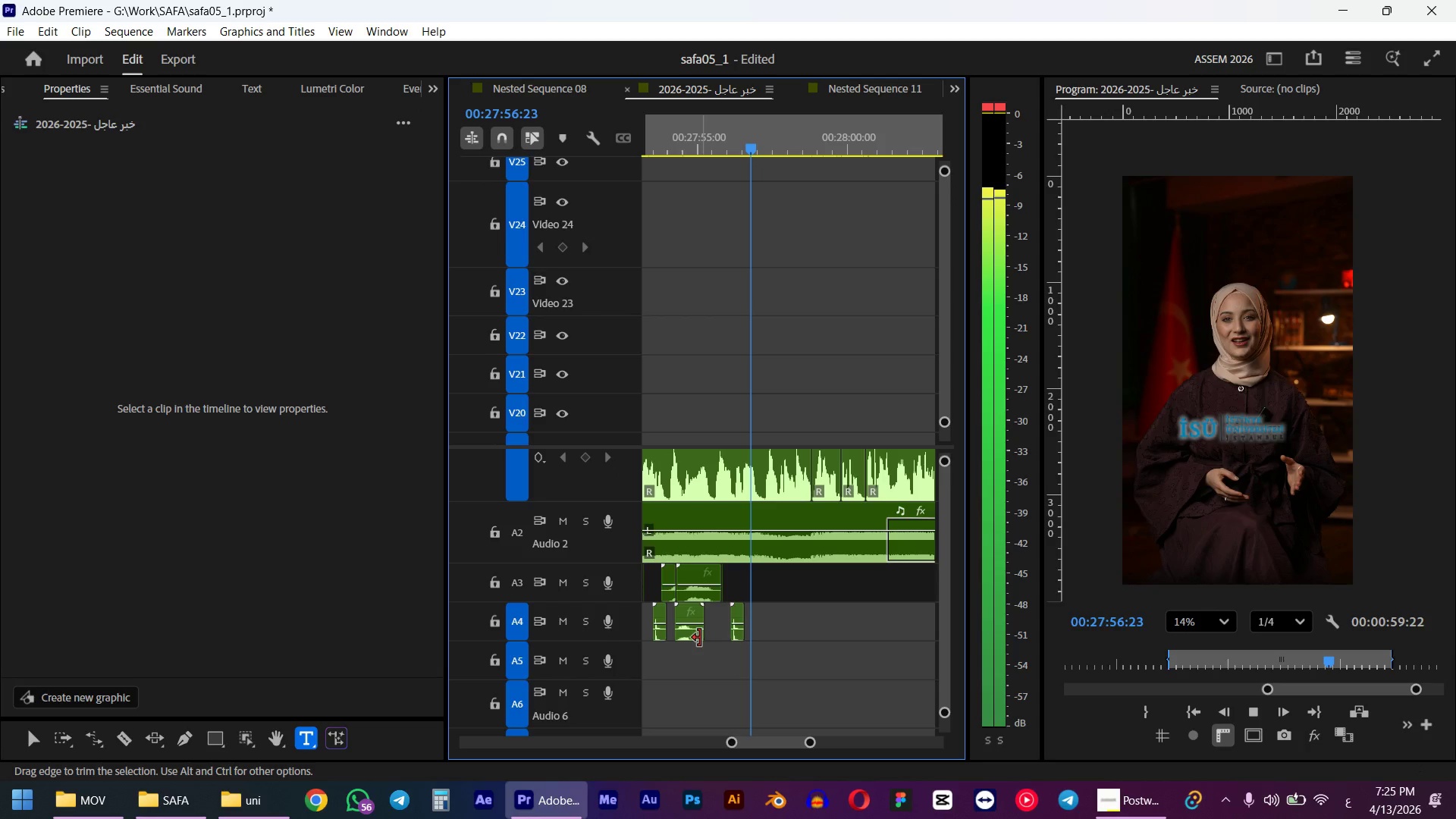 
hold_key(key=AltLeft, duration=0.78)
 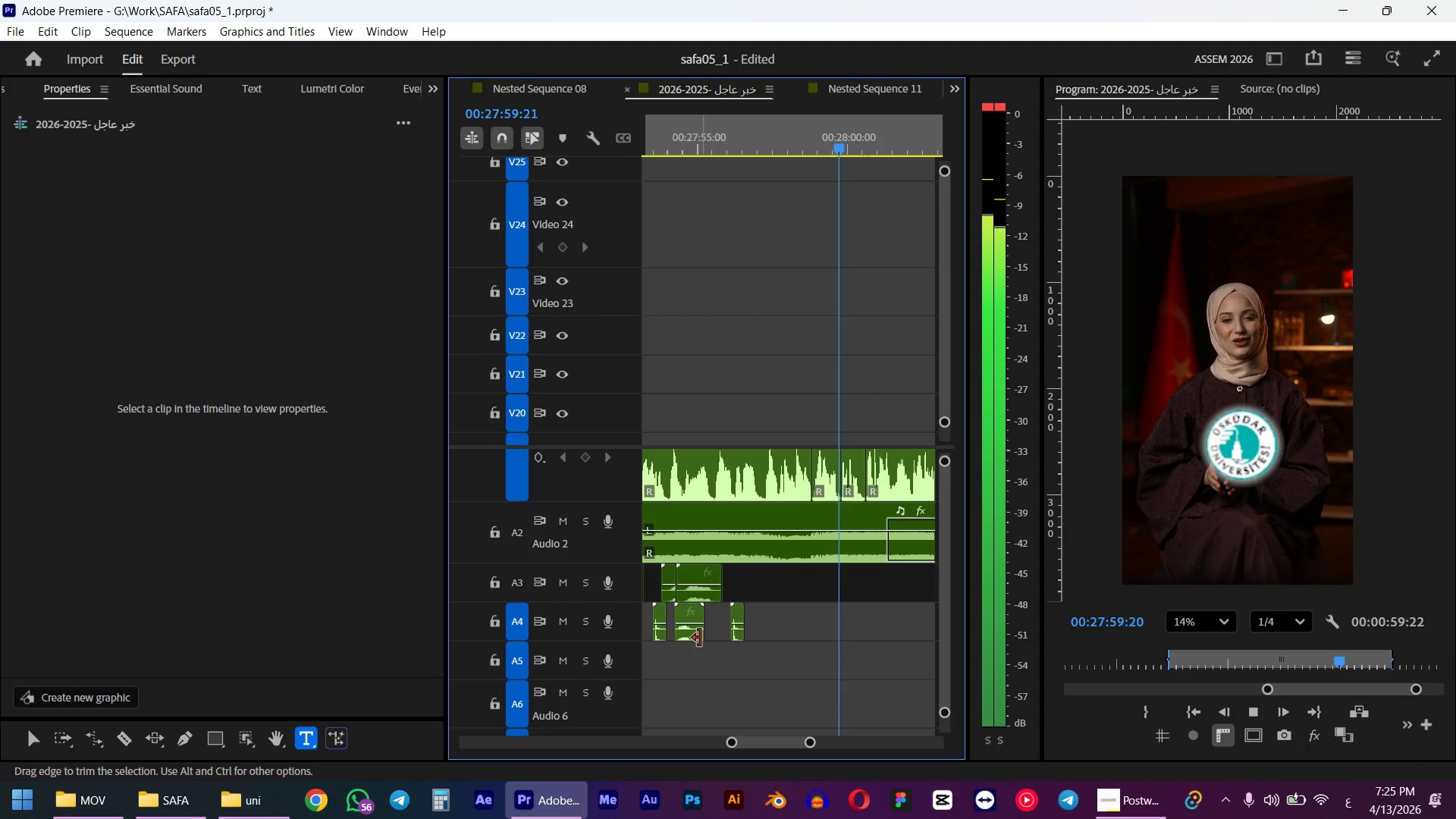 
key(Space)
 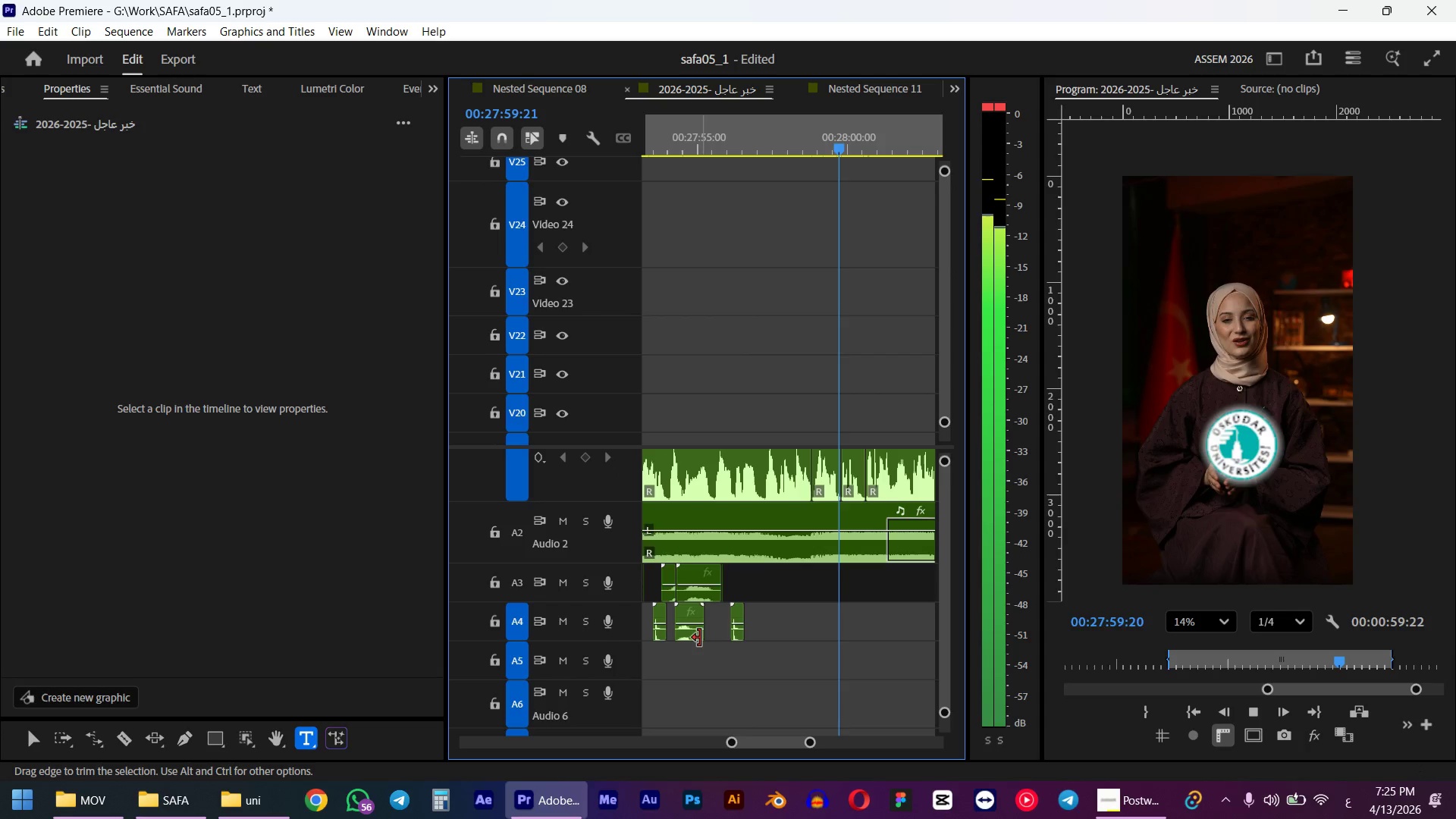 
hold_key(key=AltLeft, duration=0.67)
 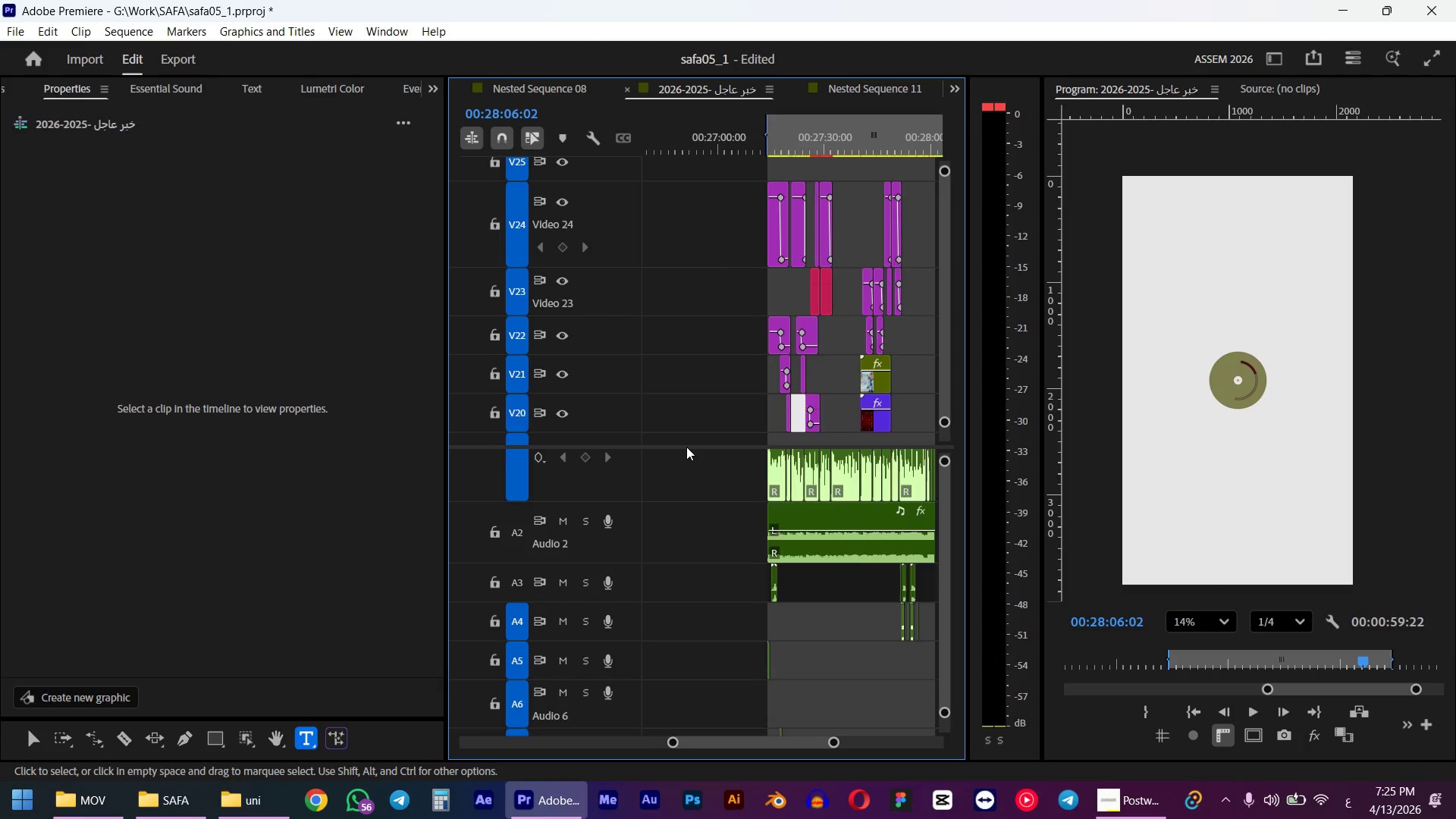 
scroll: coordinate [700, 638], scroll_direction: down, amount: 9.0
 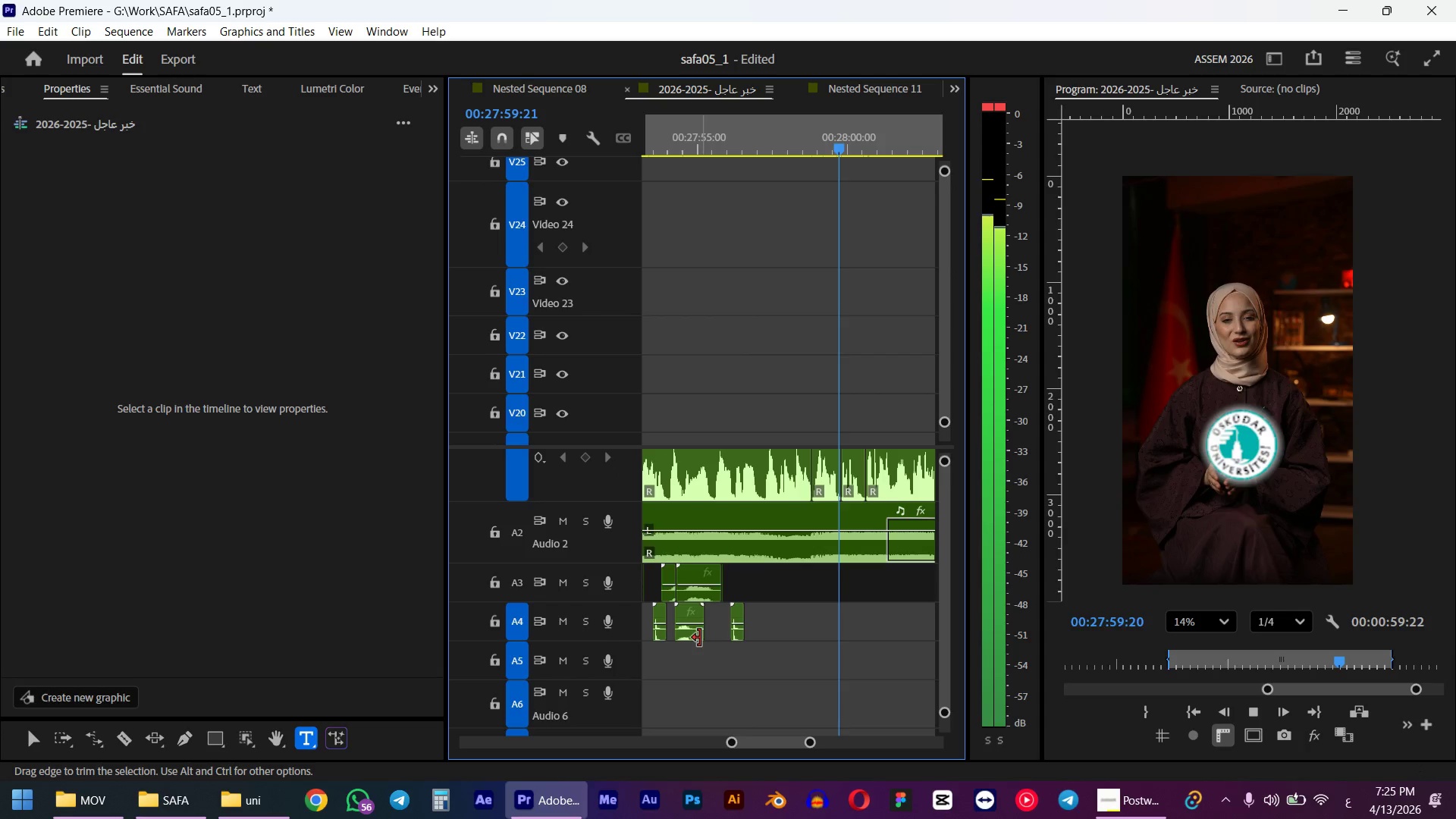 
scroll: coordinate [726, 505], scroll_direction: up, amount: 19.0
 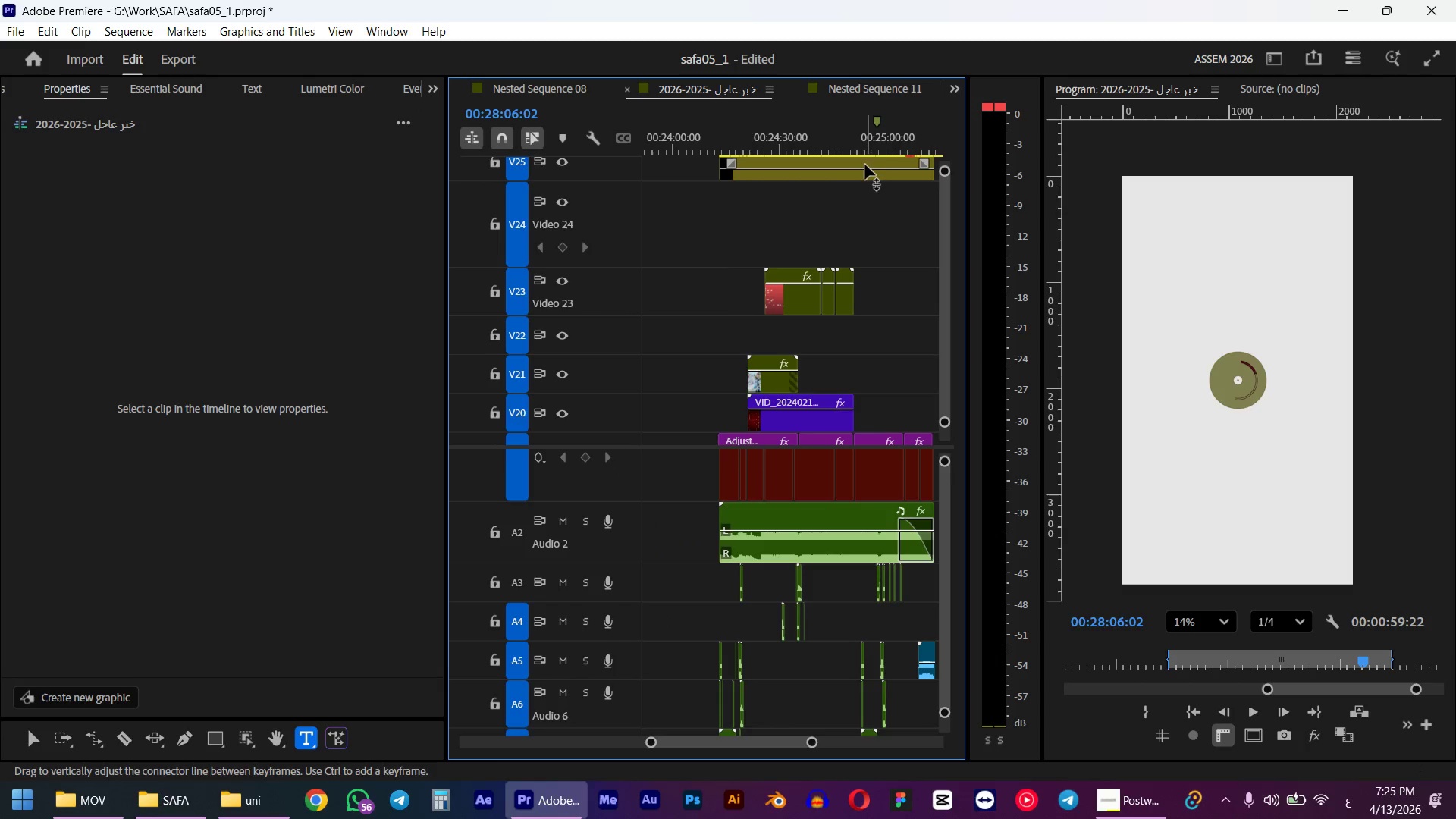 
left_click([874, 145])
 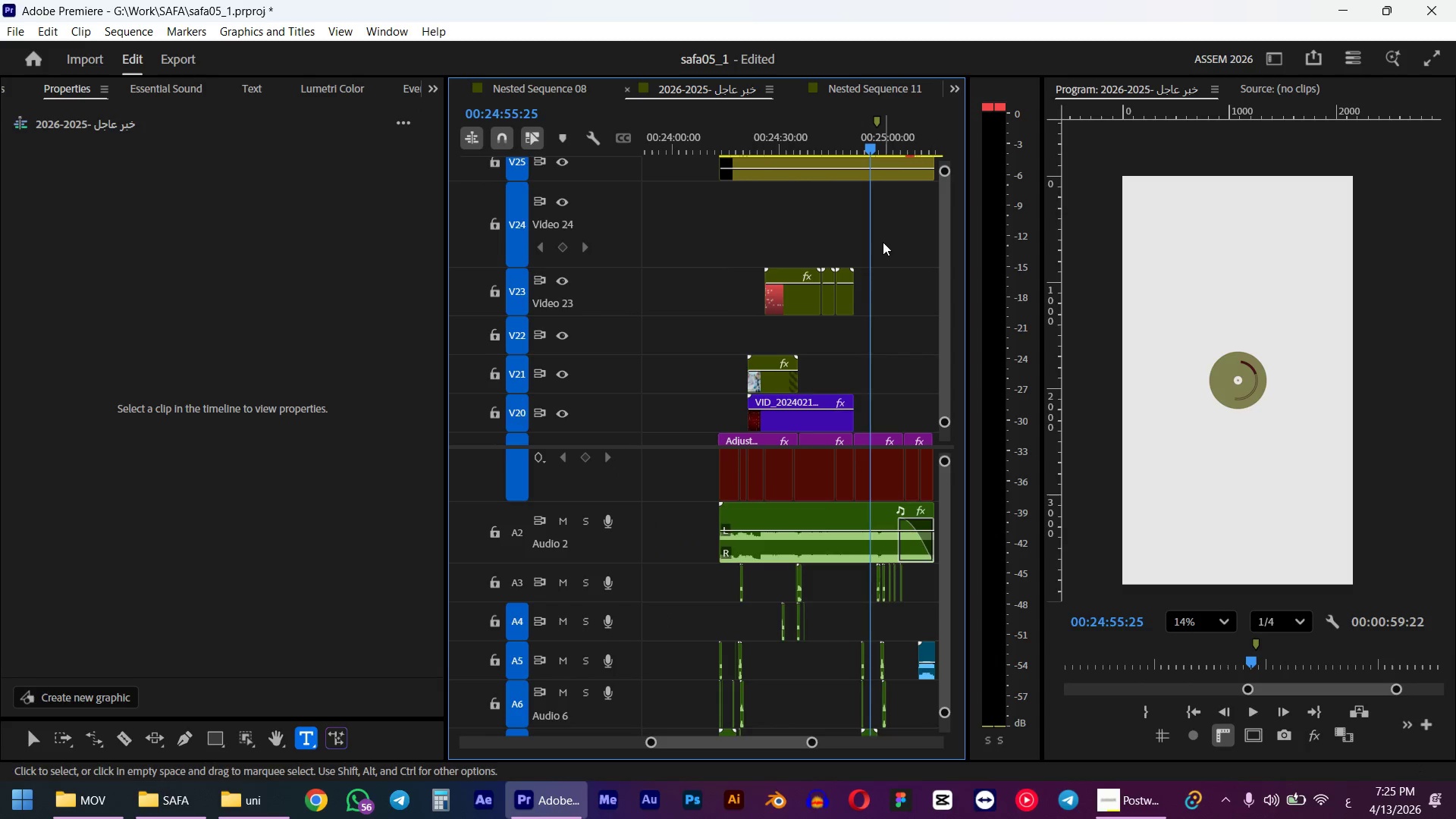 
key(Space)
 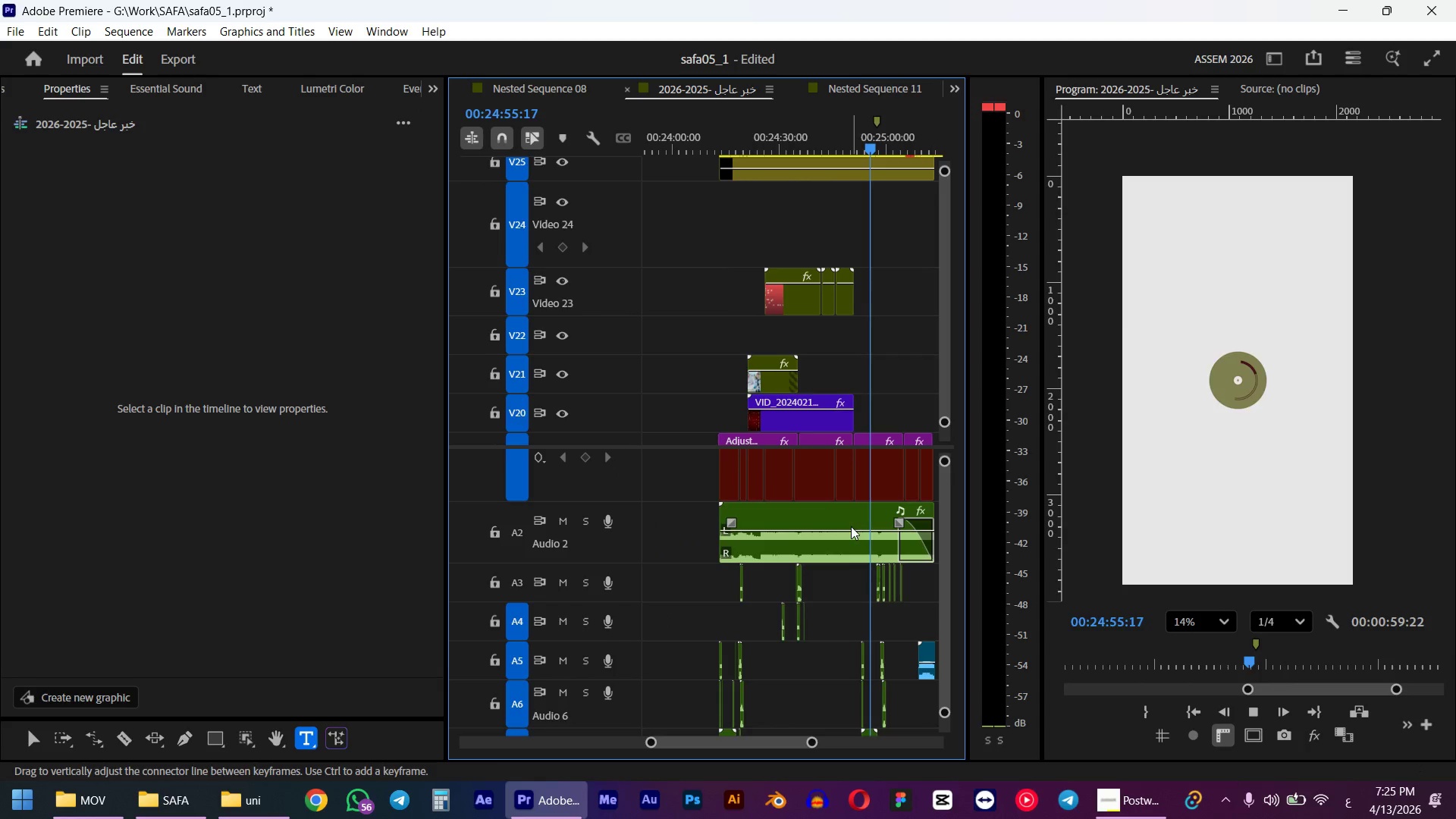 
hold_key(key=AltLeft, duration=0.56)
scroll: coordinate [861, 538], scroll_direction: up, amount: 5.0
 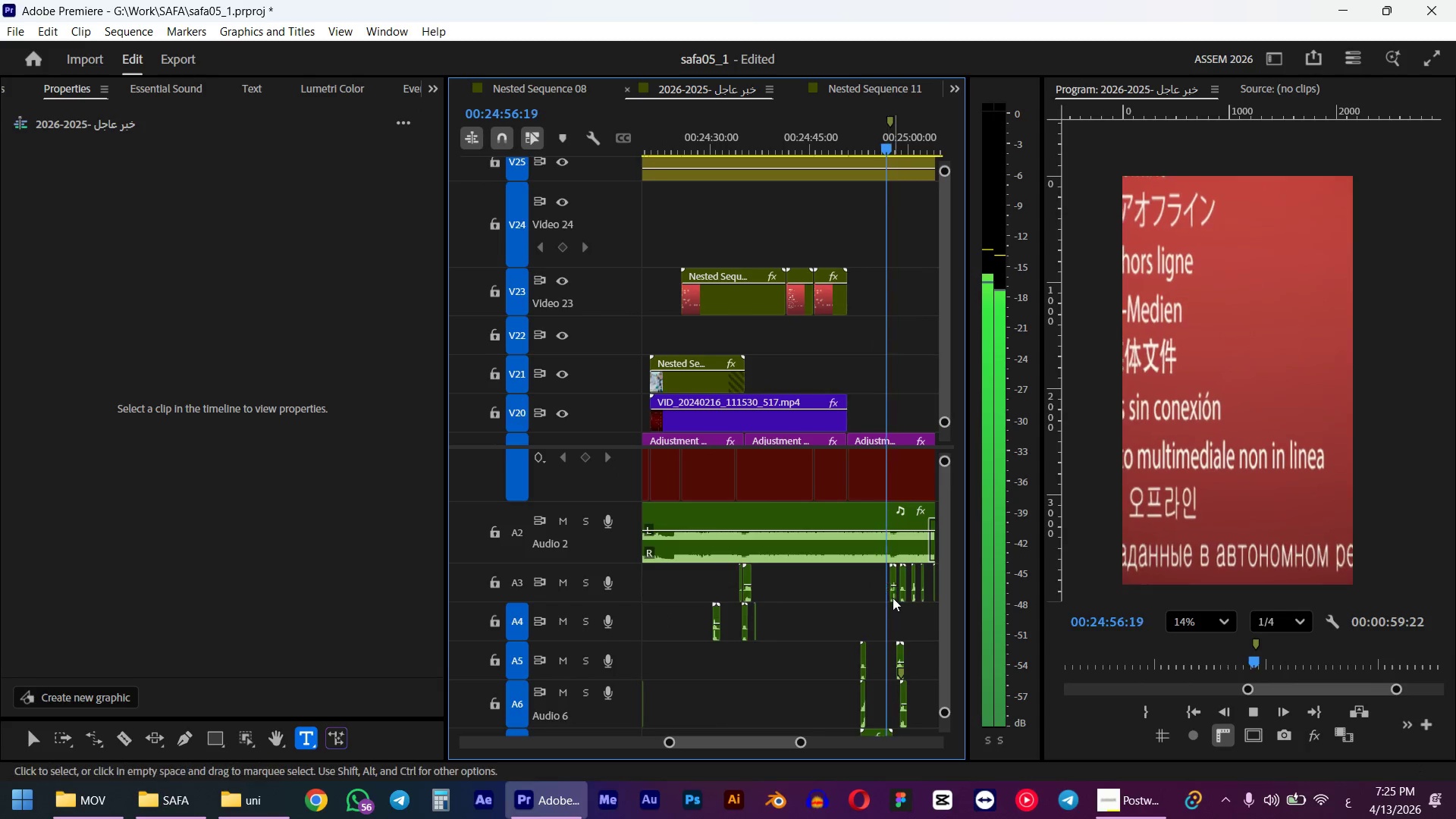 
scroll: coordinate [860, 600], scroll_direction: down, amount: 2.0
 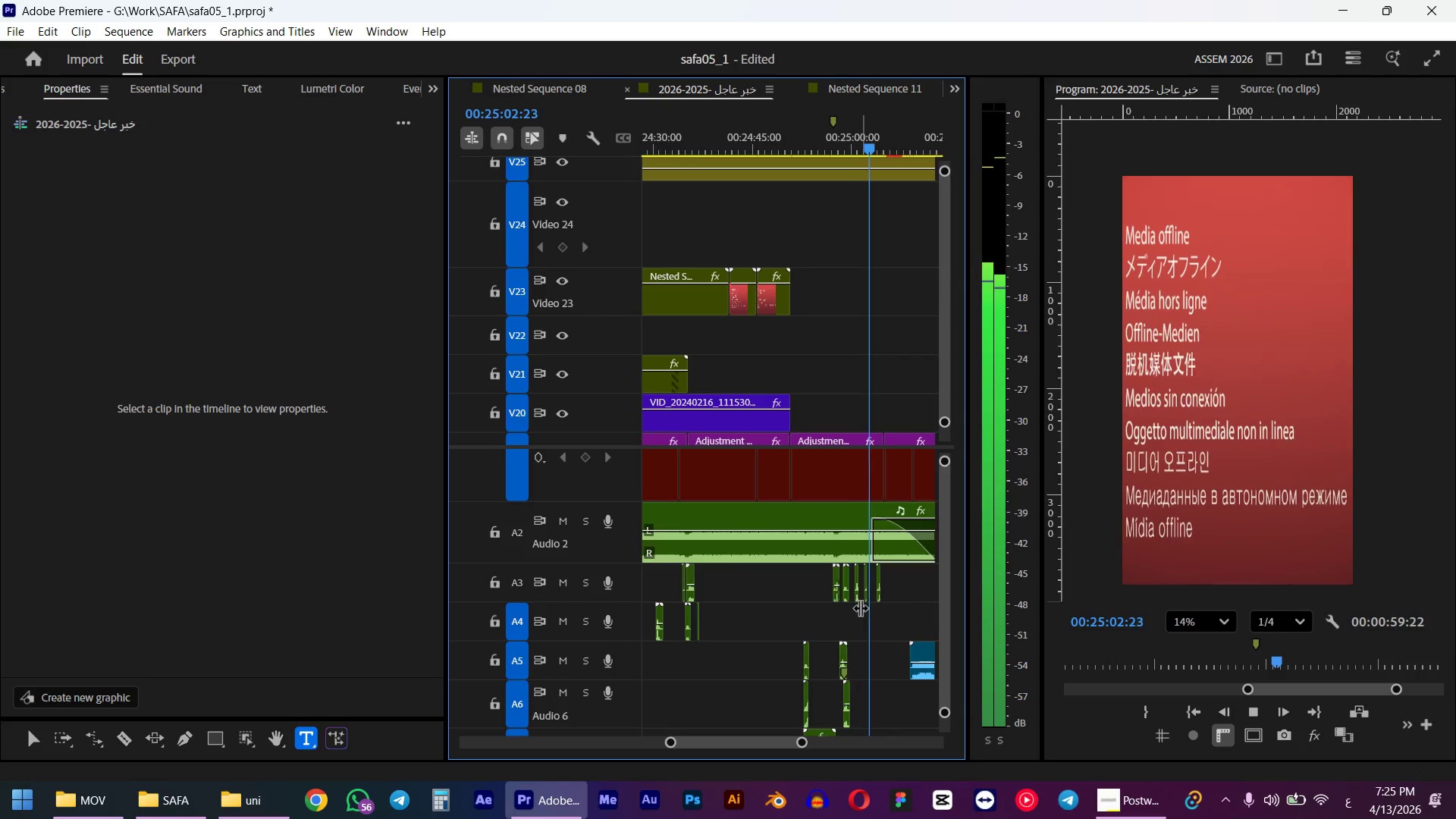 
wait(7.33)
 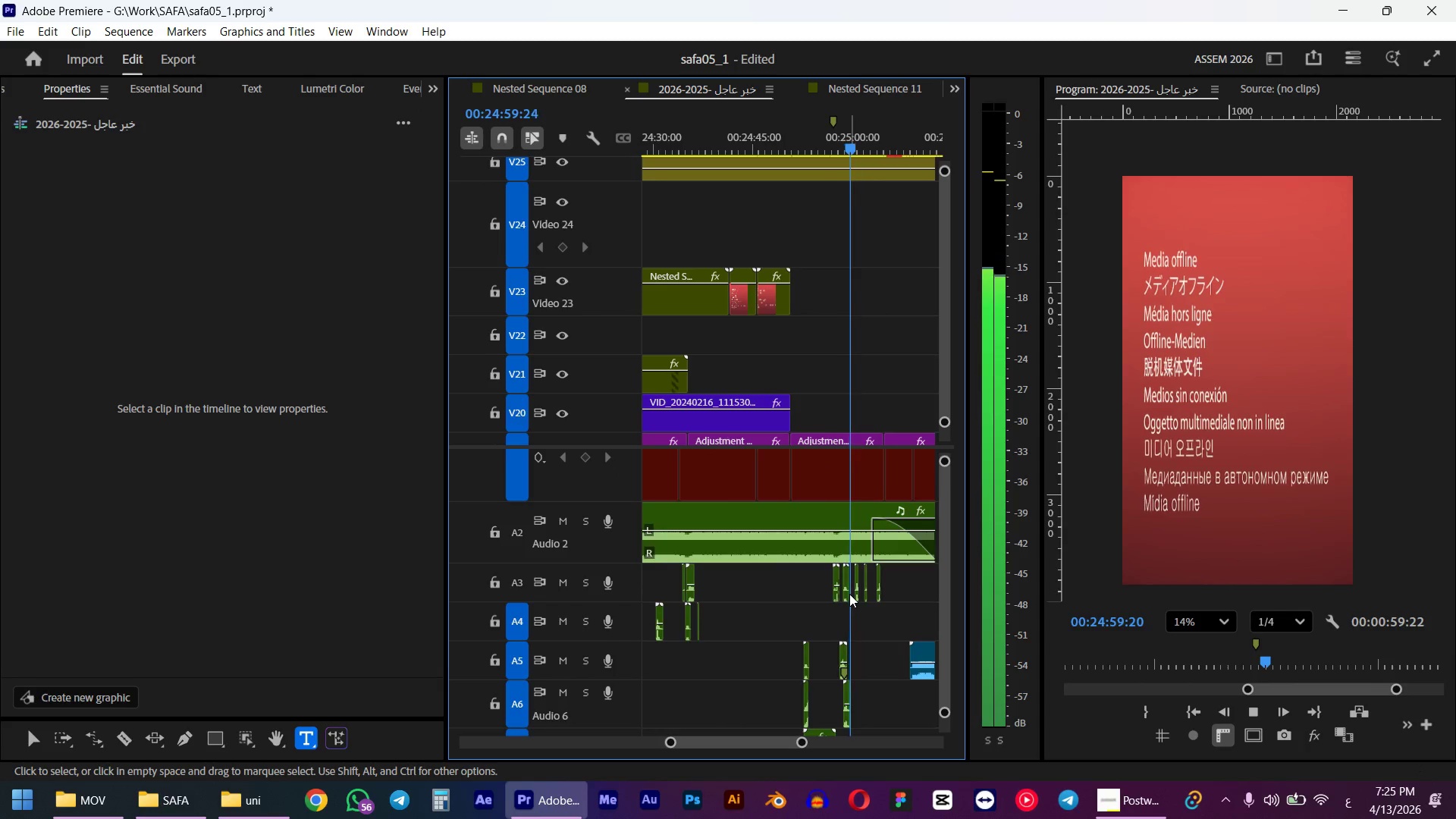 
key(Space)
 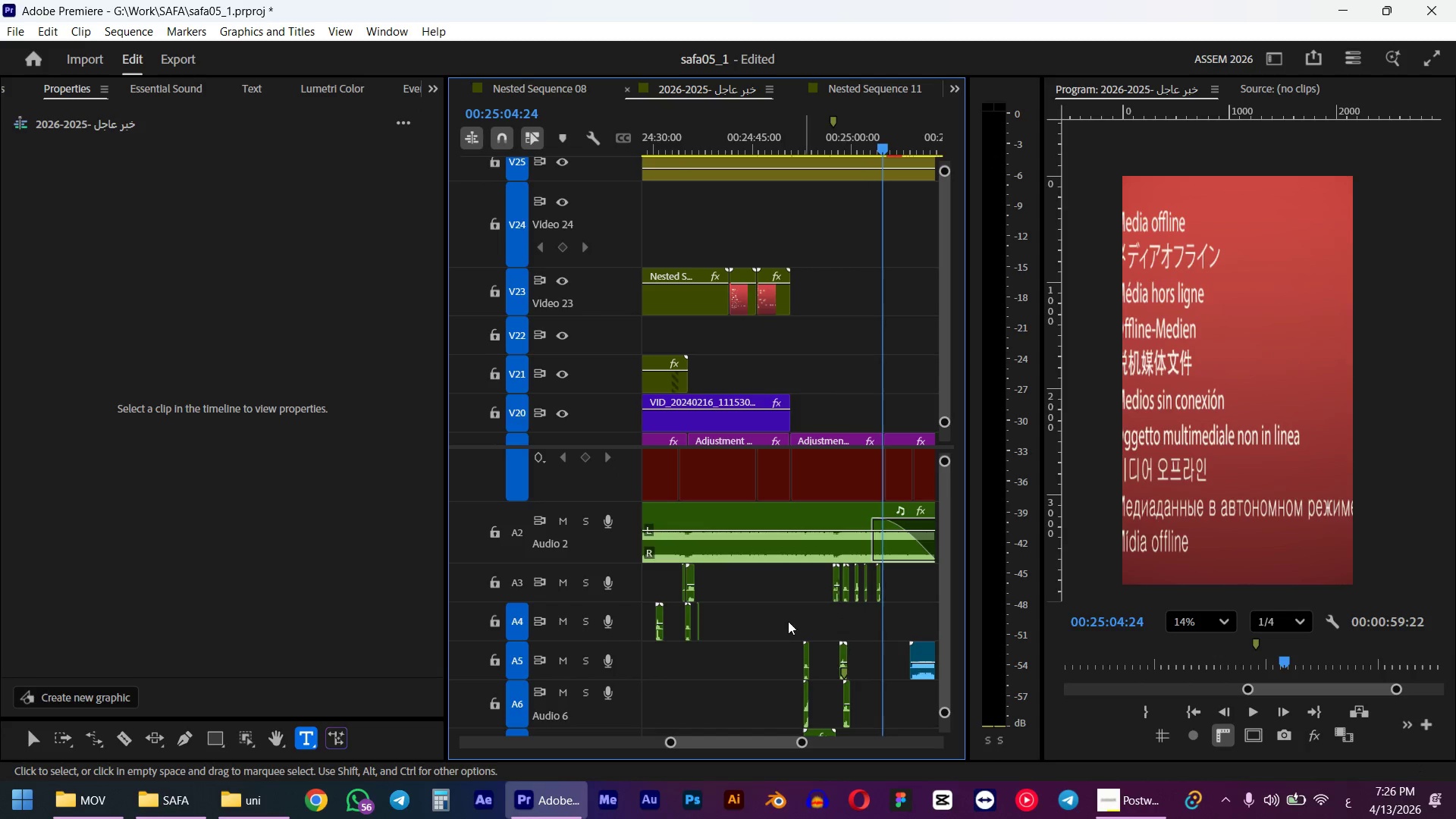 
scroll: coordinate [754, 621], scroll_direction: up, amount: 4.0
 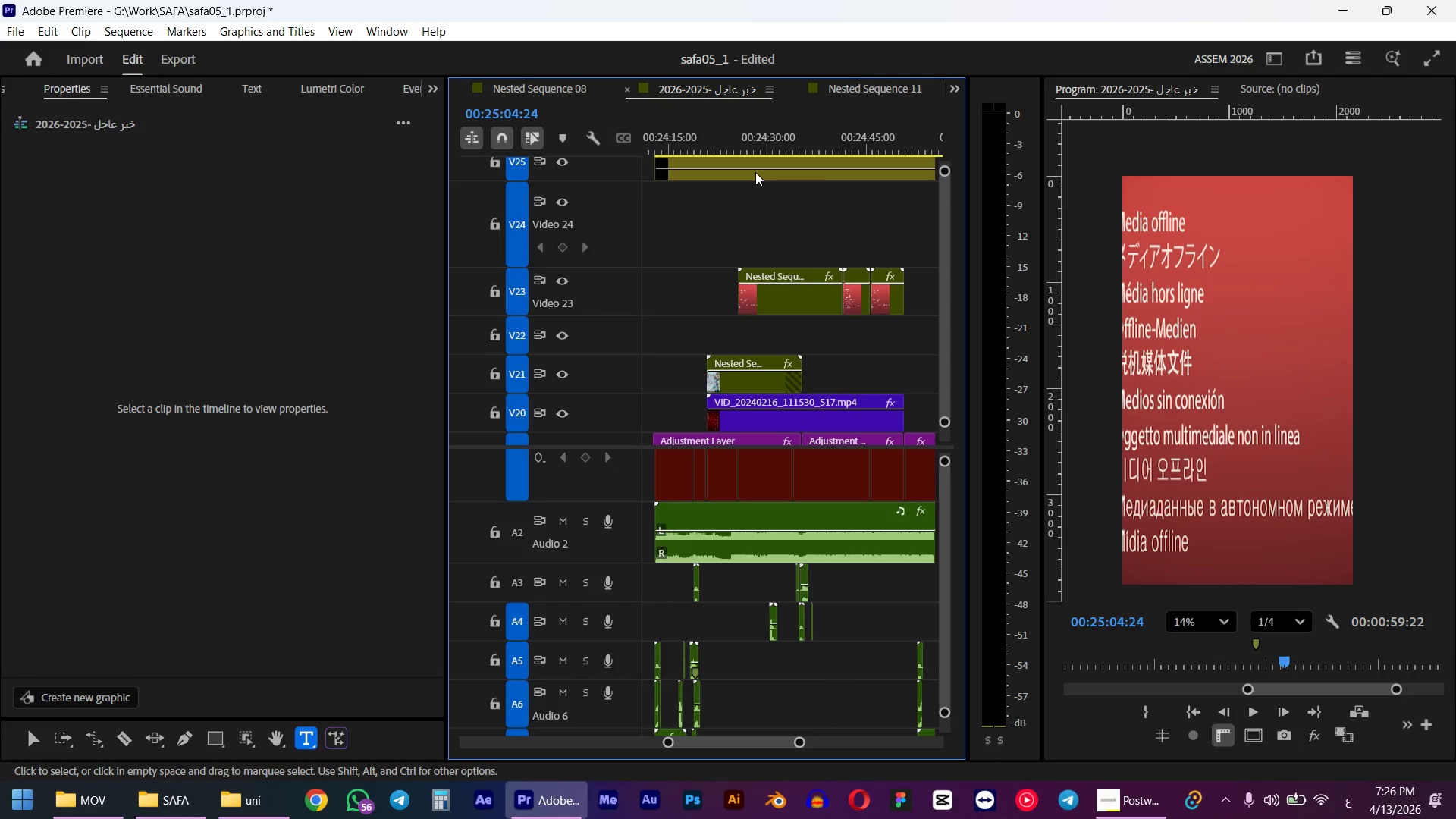 
left_click([765, 137])
 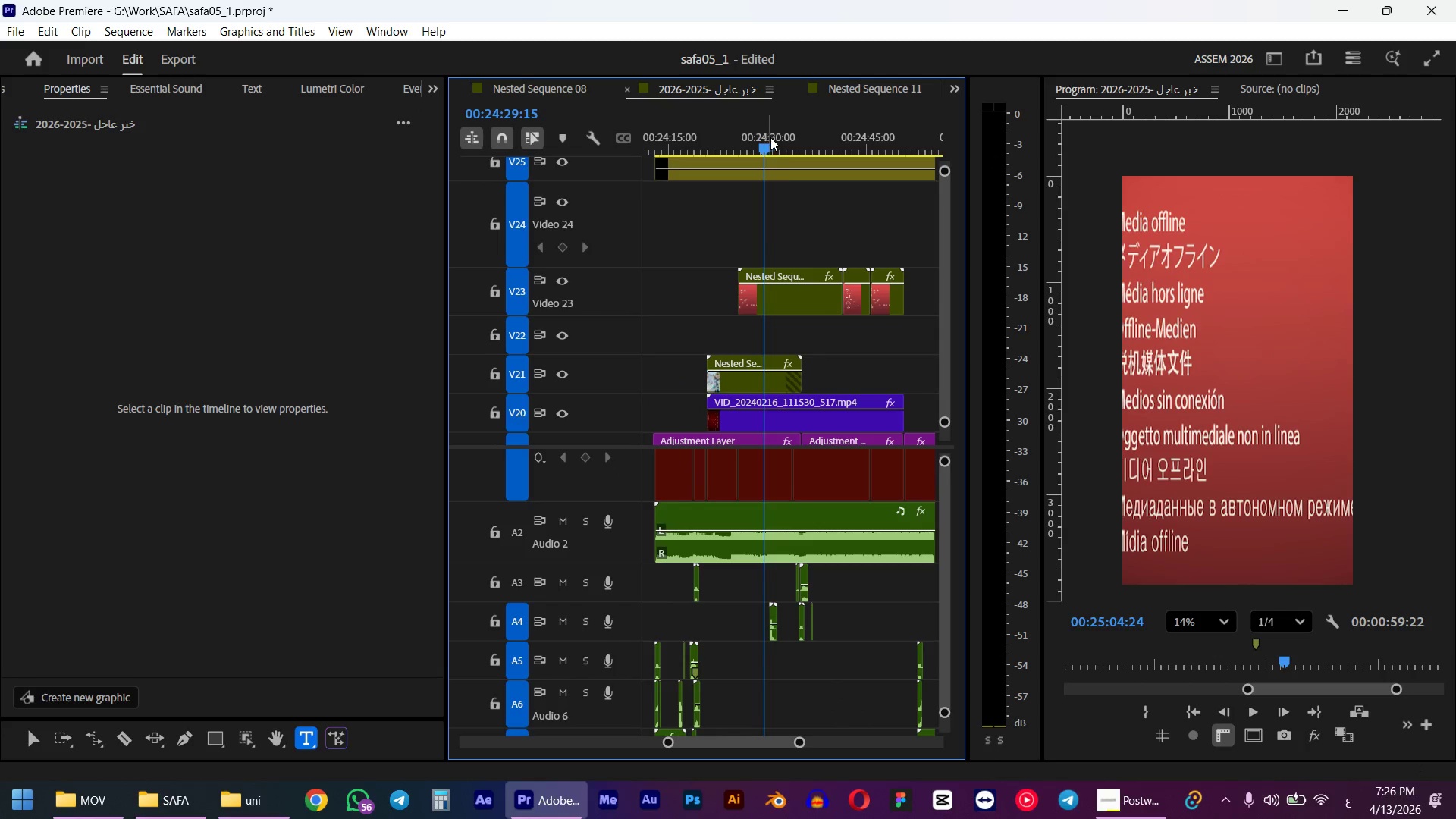 
key(Space)
 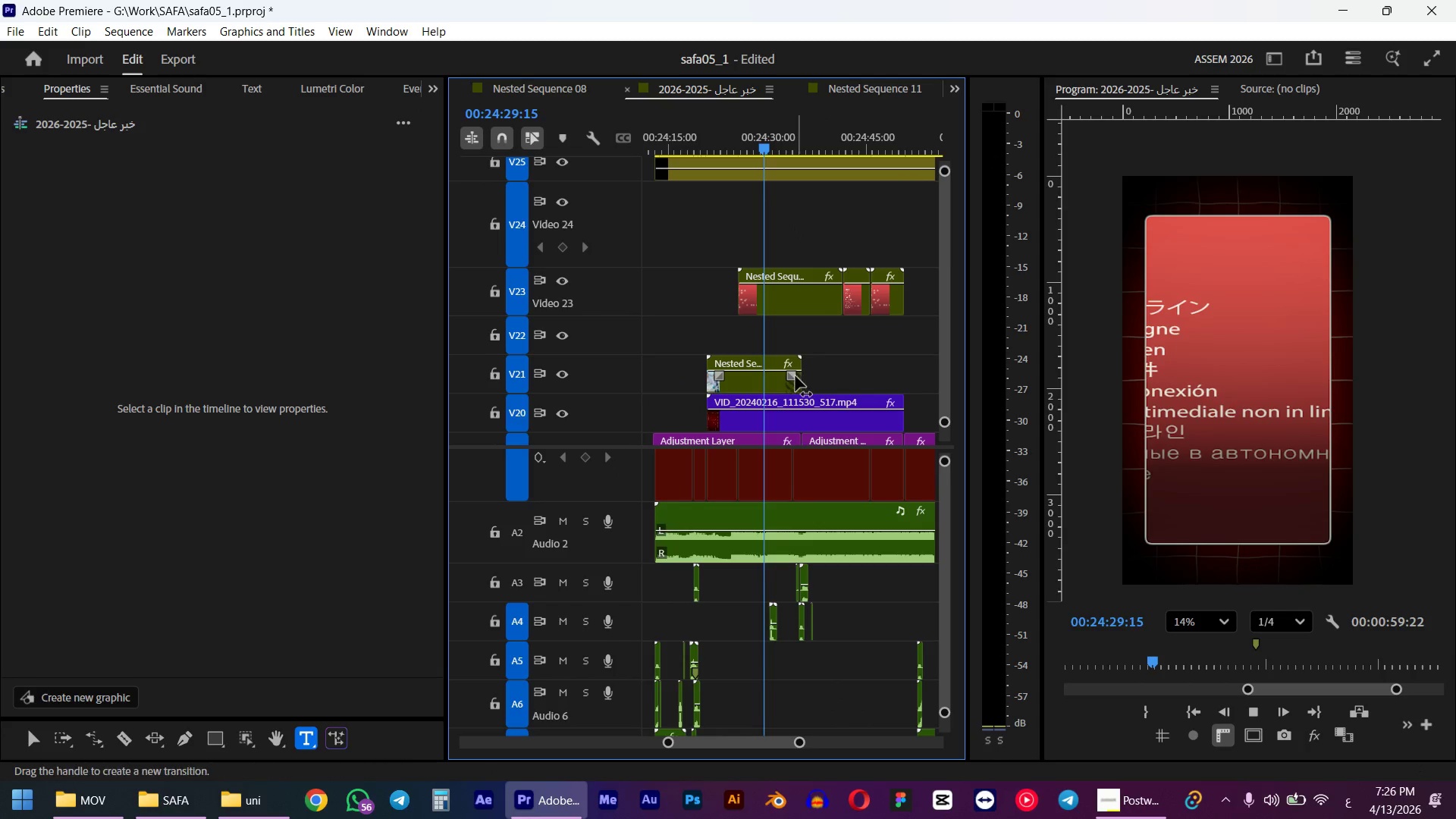 
wait(7.08)
 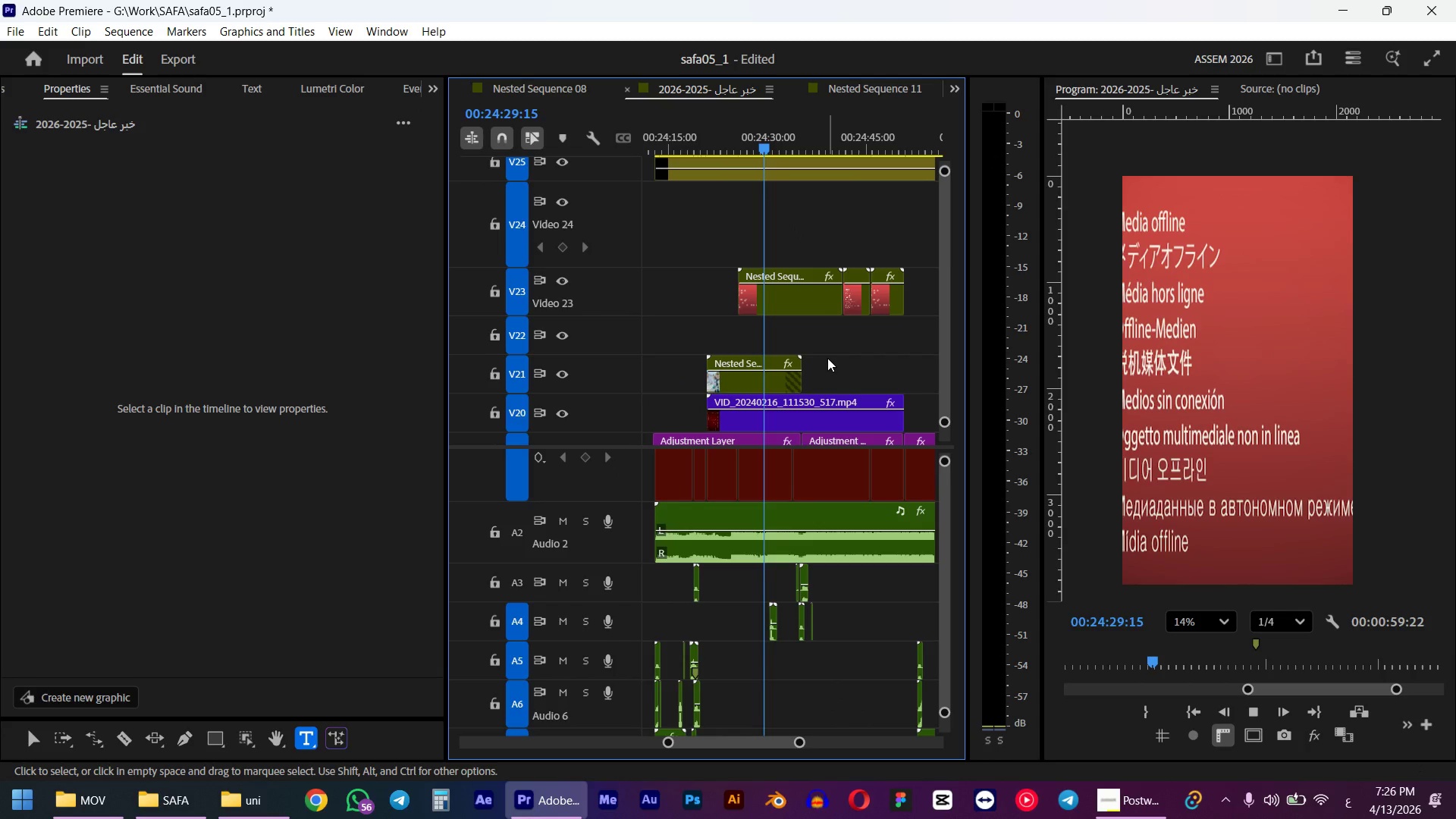 
hold_key(key=AltLeft, duration=0.42)
scroll: coordinate [788, 648], scroll_direction: up, amount: 6.0
 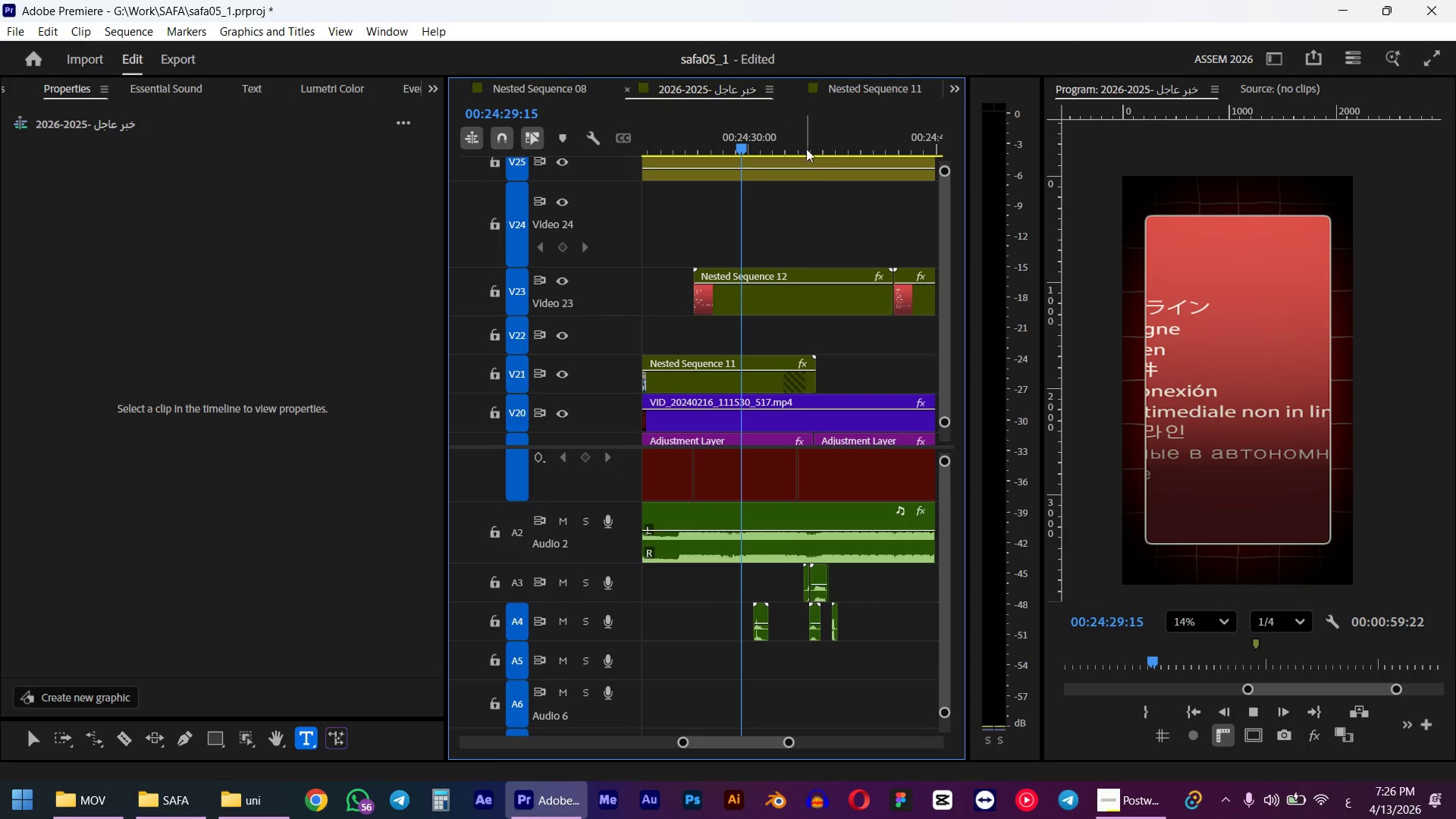 
left_click([802, 140])
 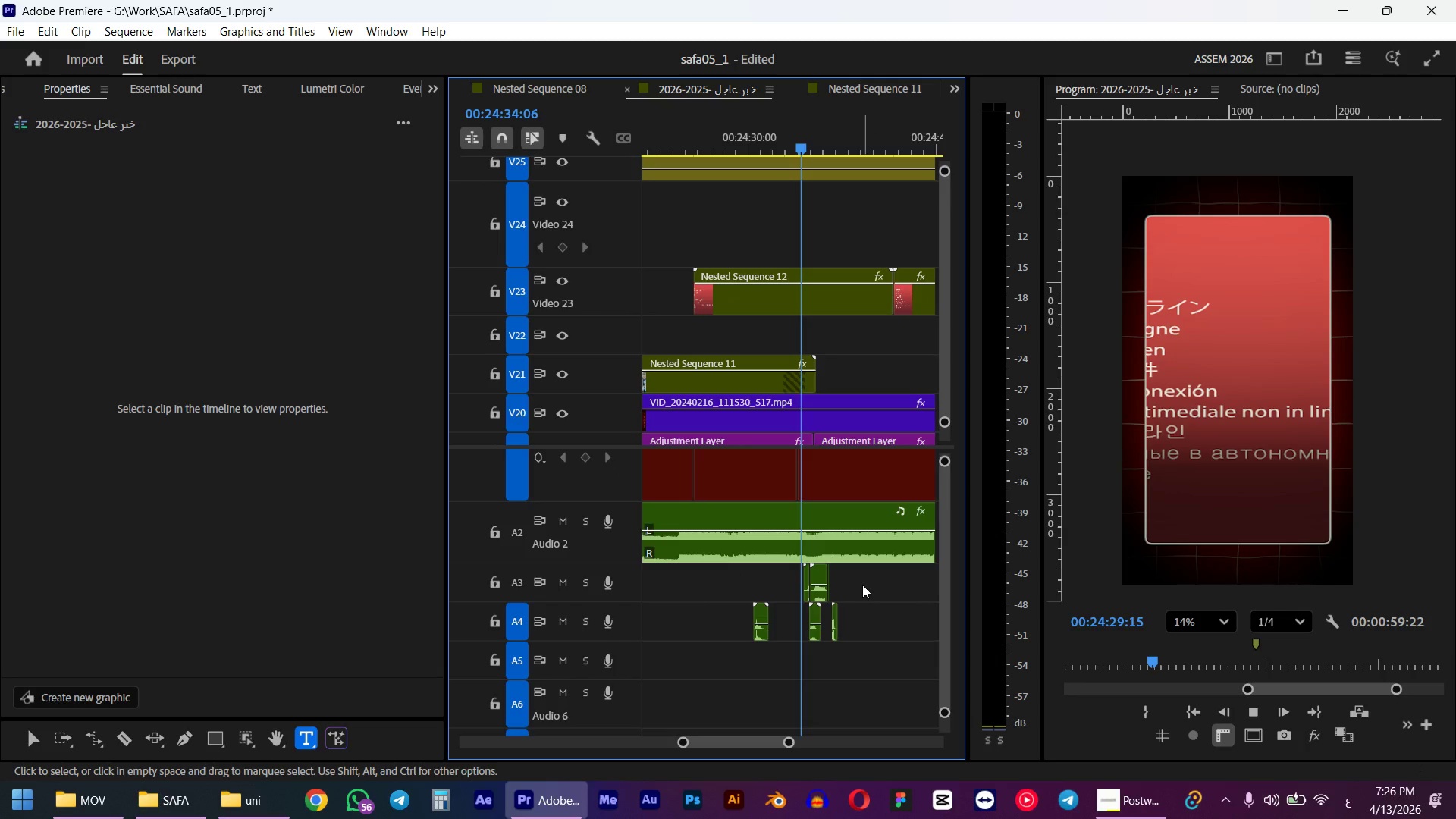 
key(Space)
 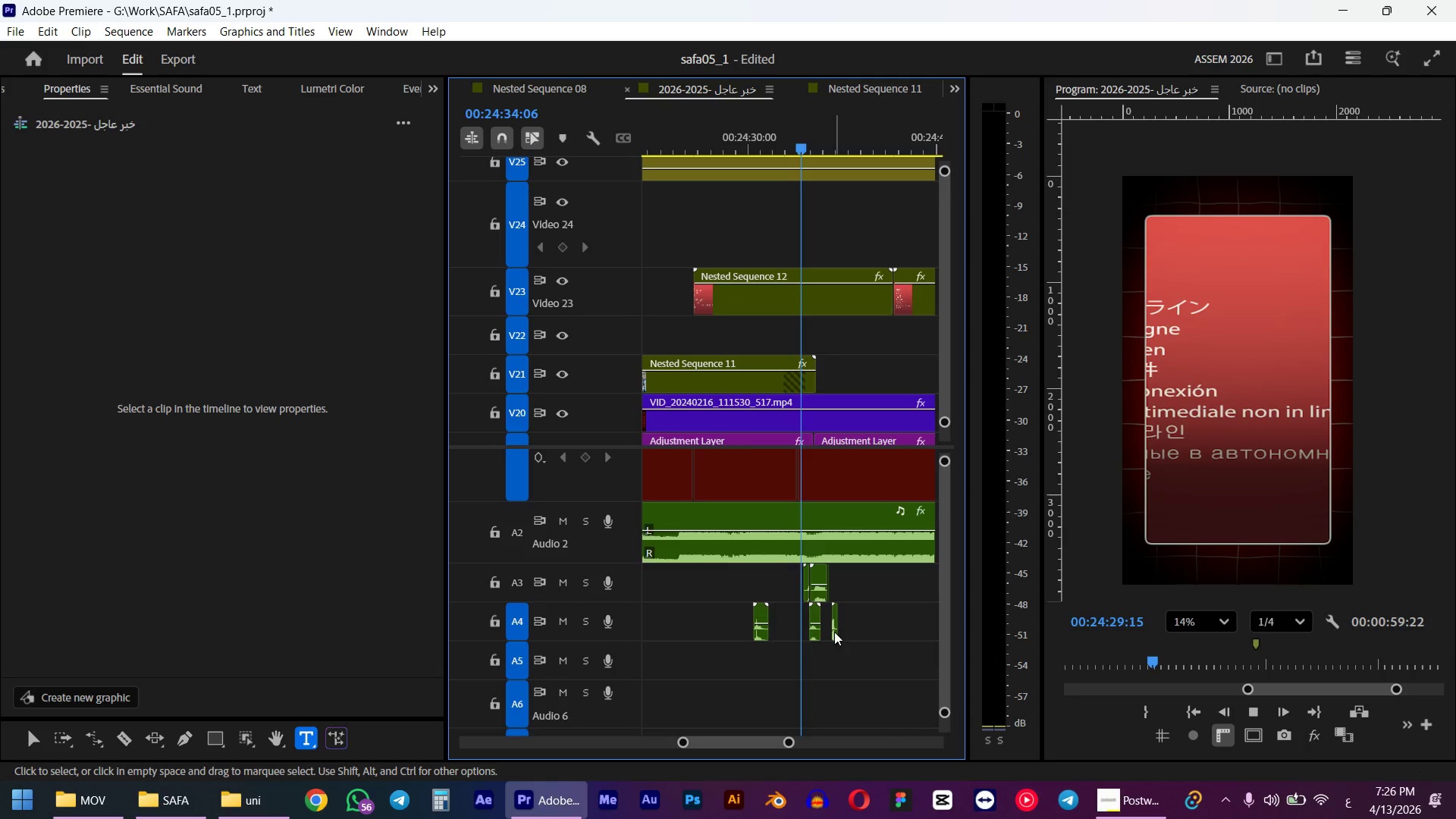 
left_click([817, 633])
 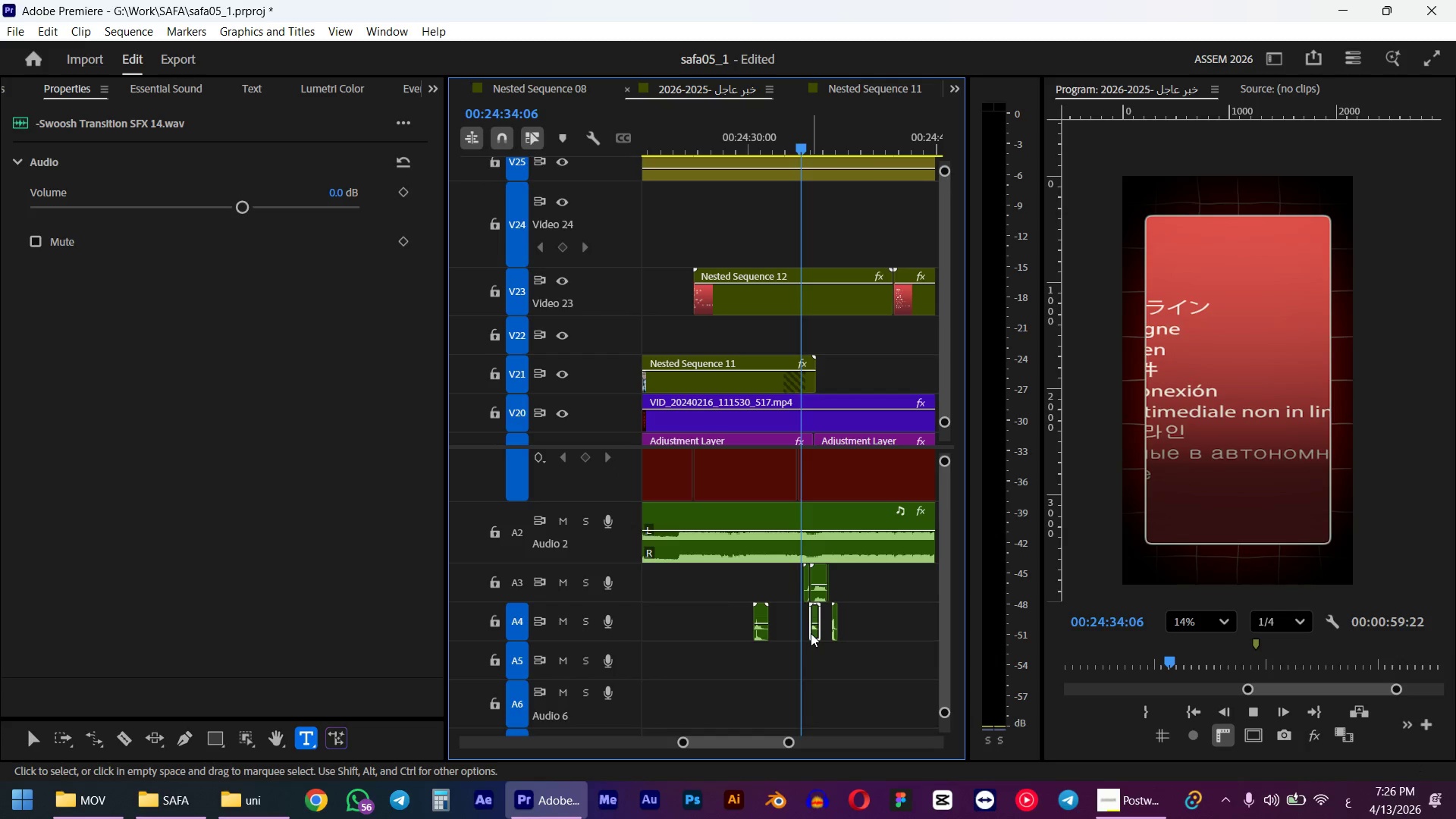 
hold_key(key=AltLeft, duration=0.45)
 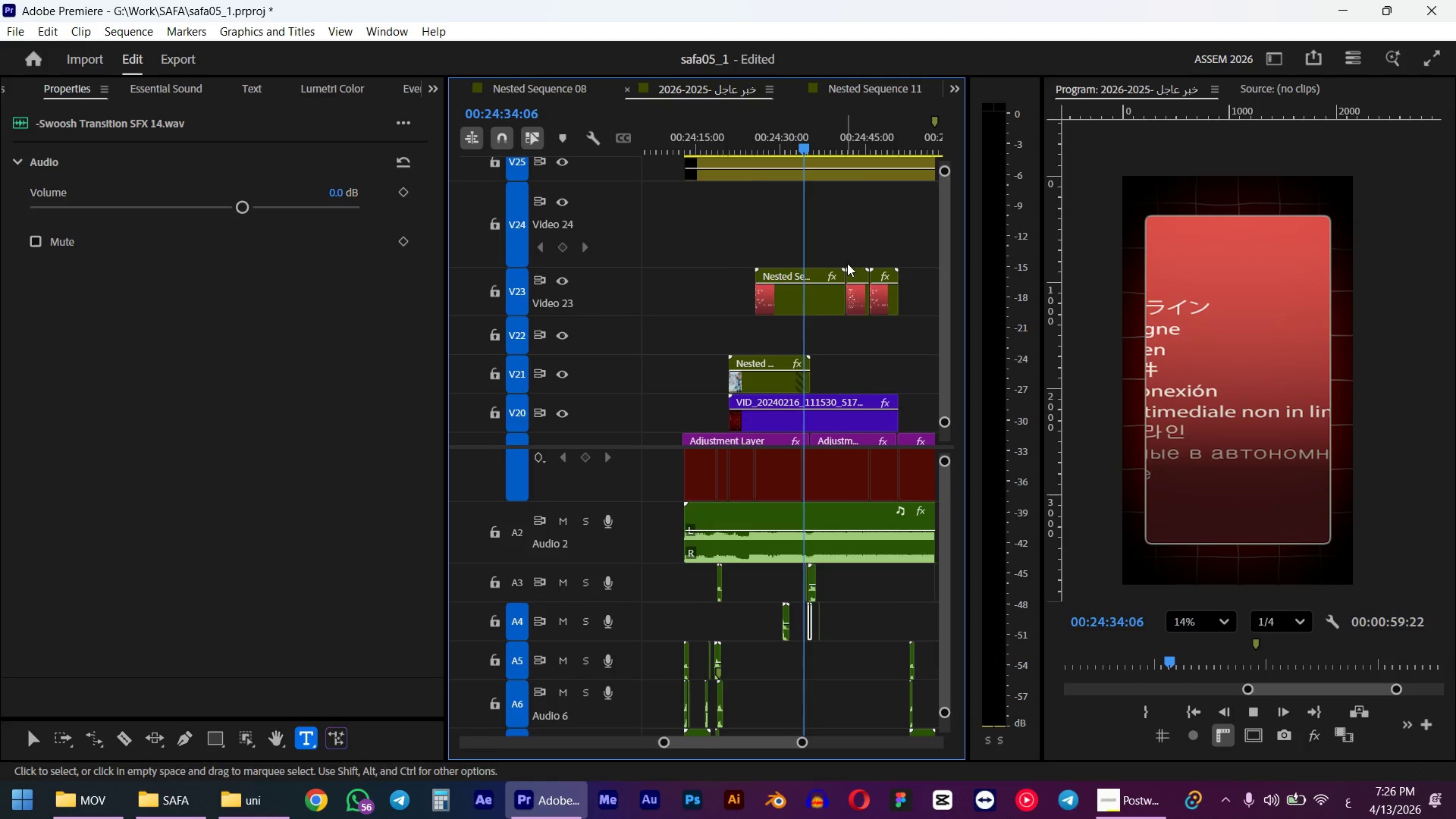 
hold_key(key=ControlLeft, duration=0.33)
 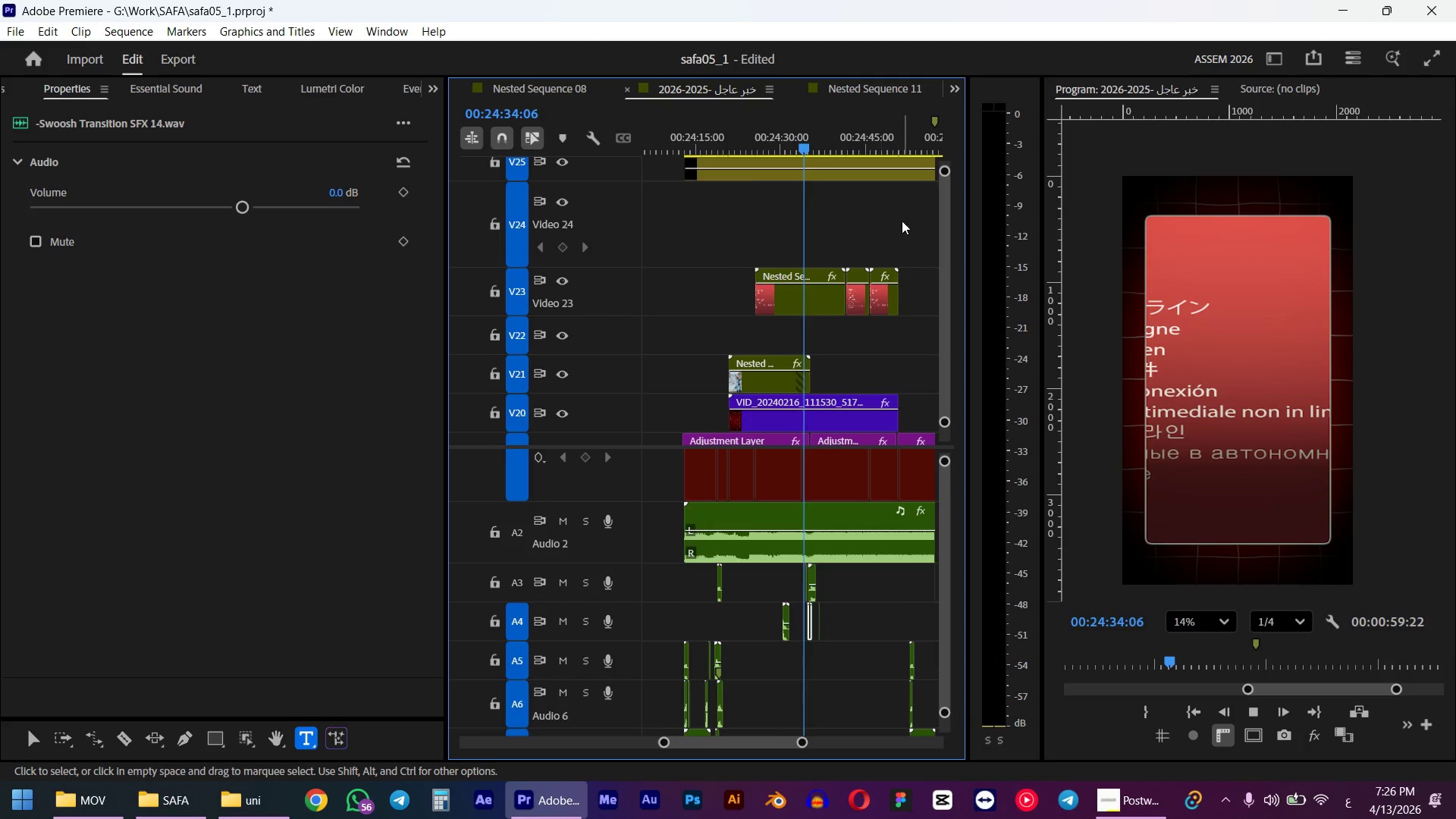 
scroll: coordinate [808, 293], scroll_direction: down, amount: 6.0
 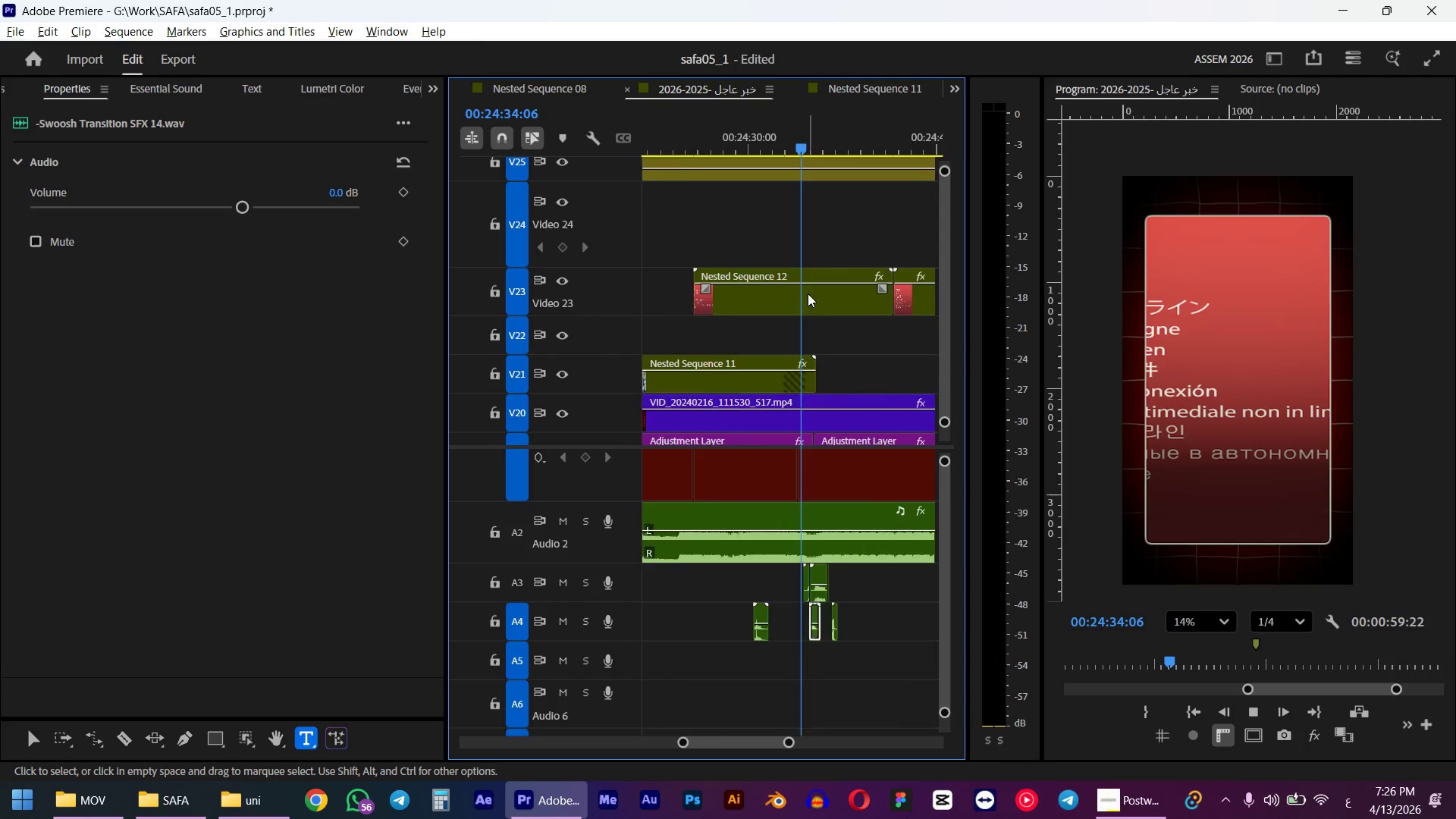 
left_click_drag(start_coordinate=[903, 218], to_coordinate=[791, 290])
 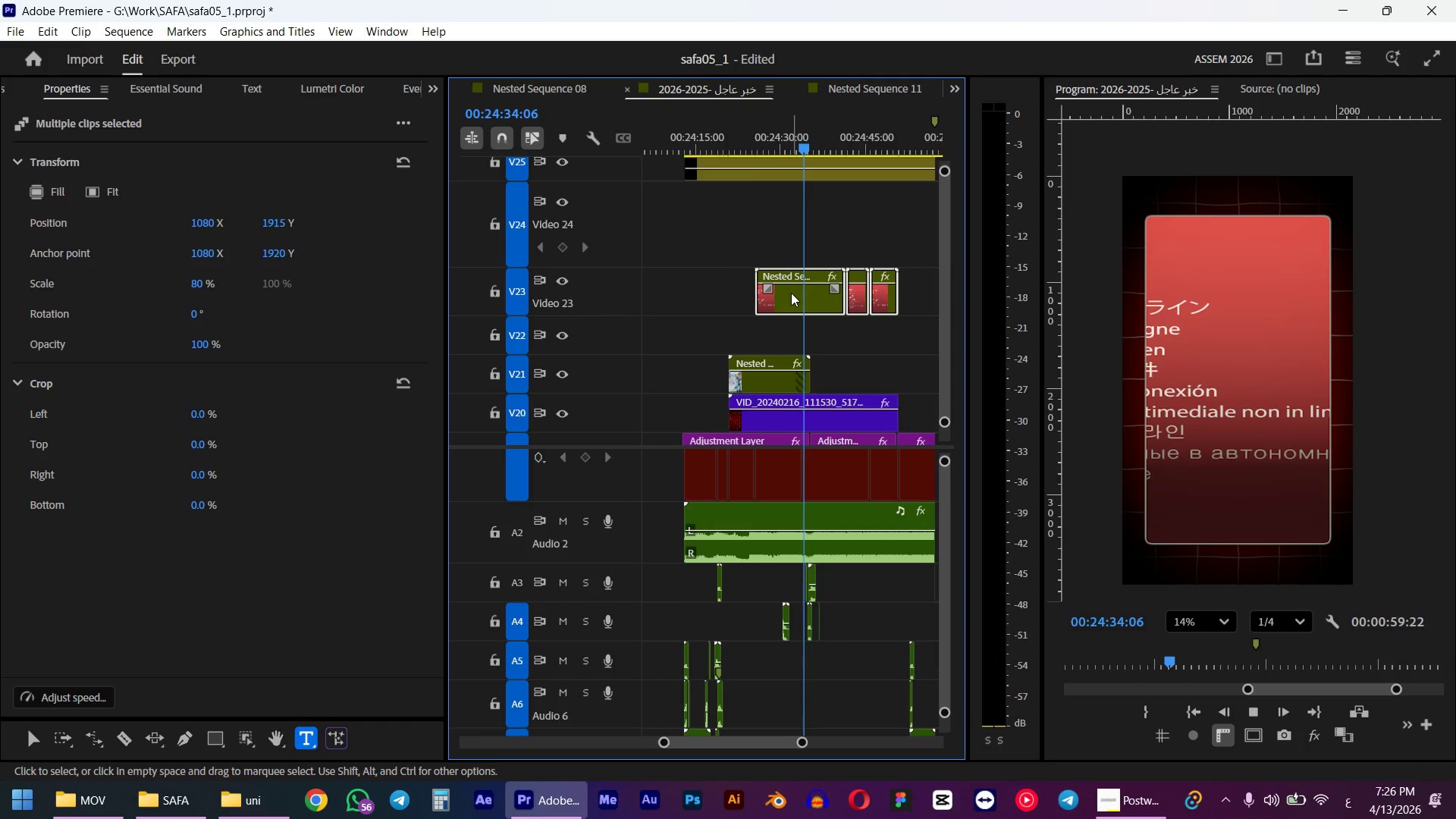 
key(Delete)
 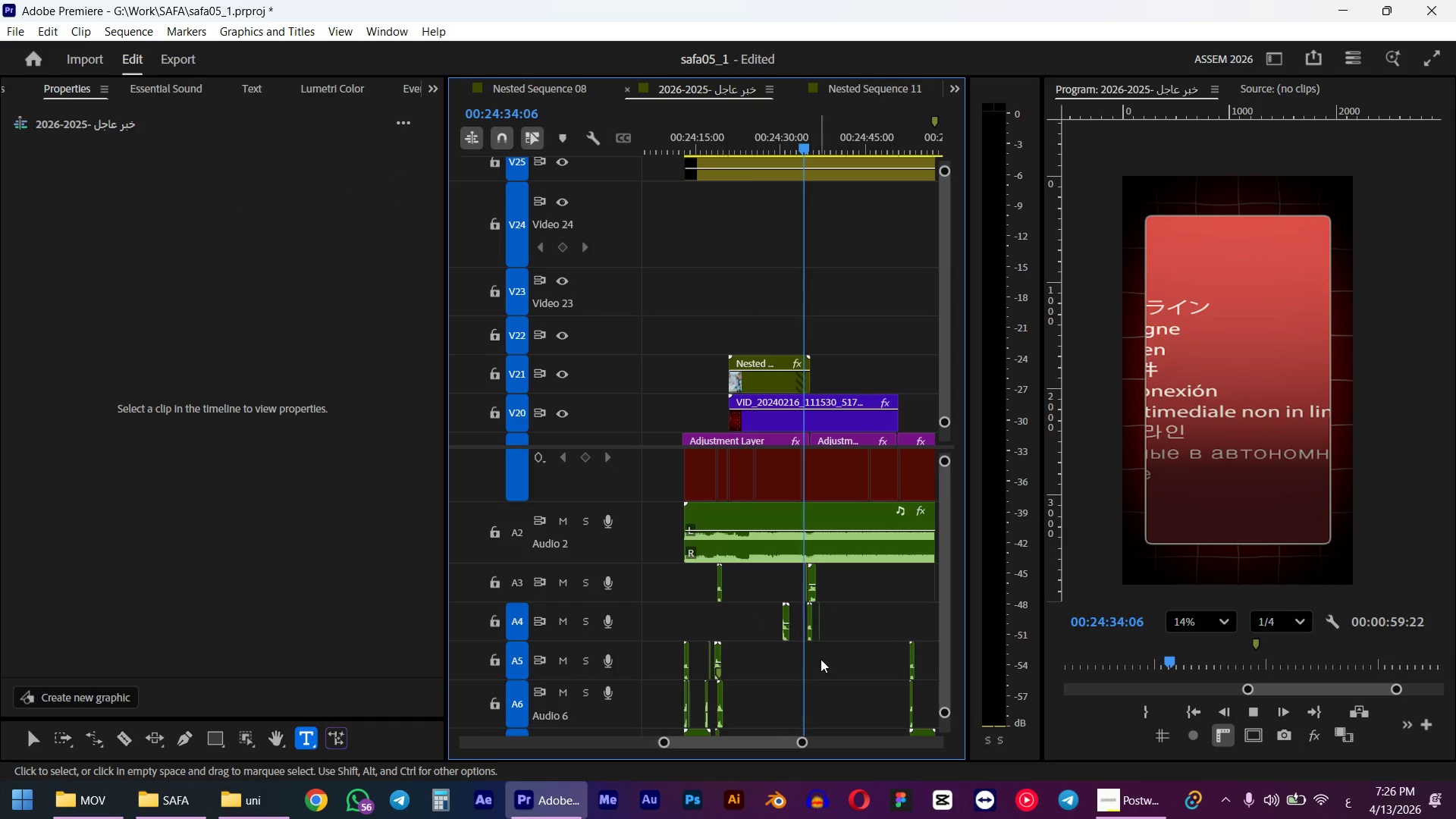 
hold_key(key=AltLeft, duration=0.88)
scroll: coordinate [813, 615], scroll_direction: up, amount: 12.0
 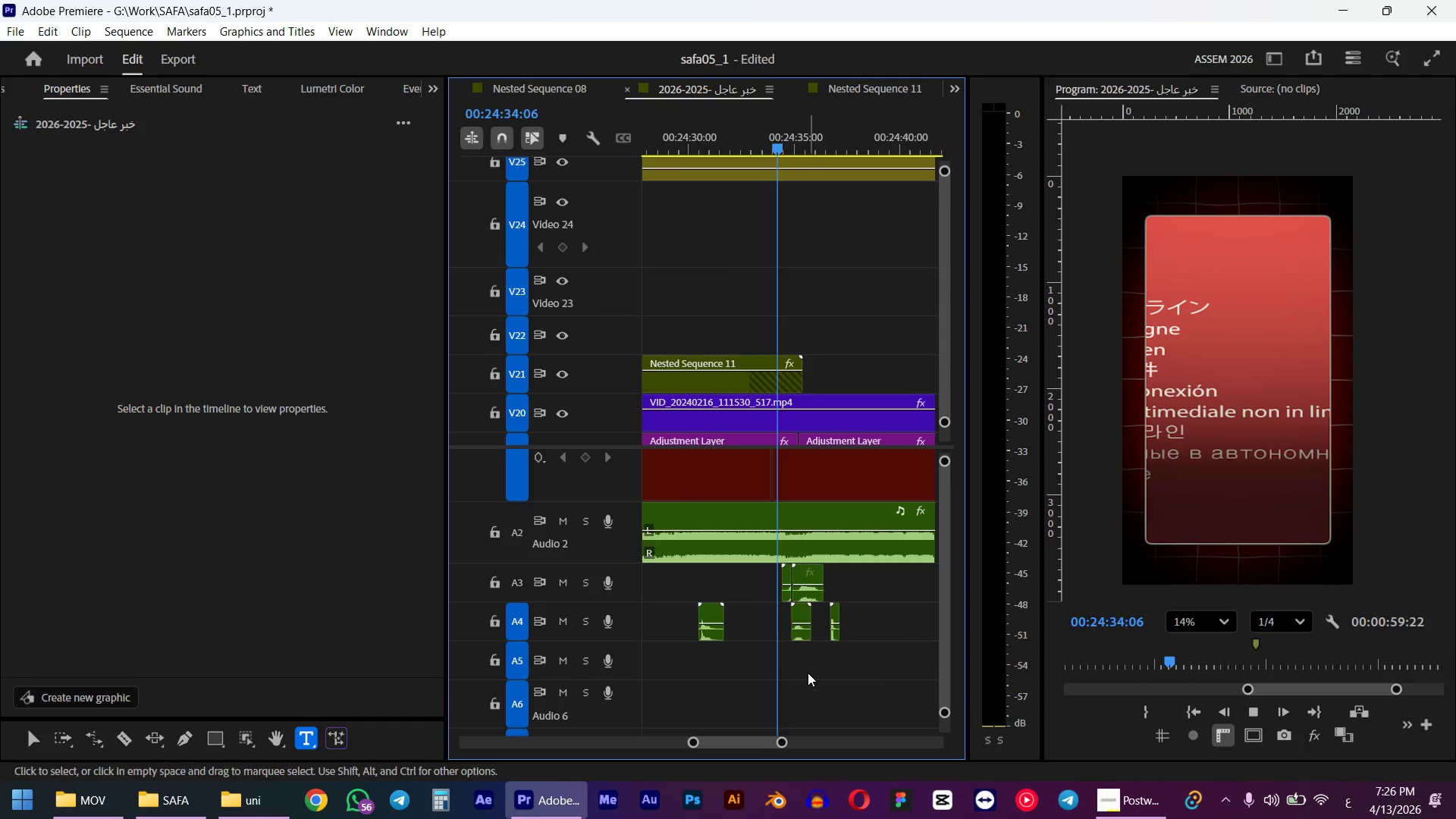 
left_click([805, 679])
 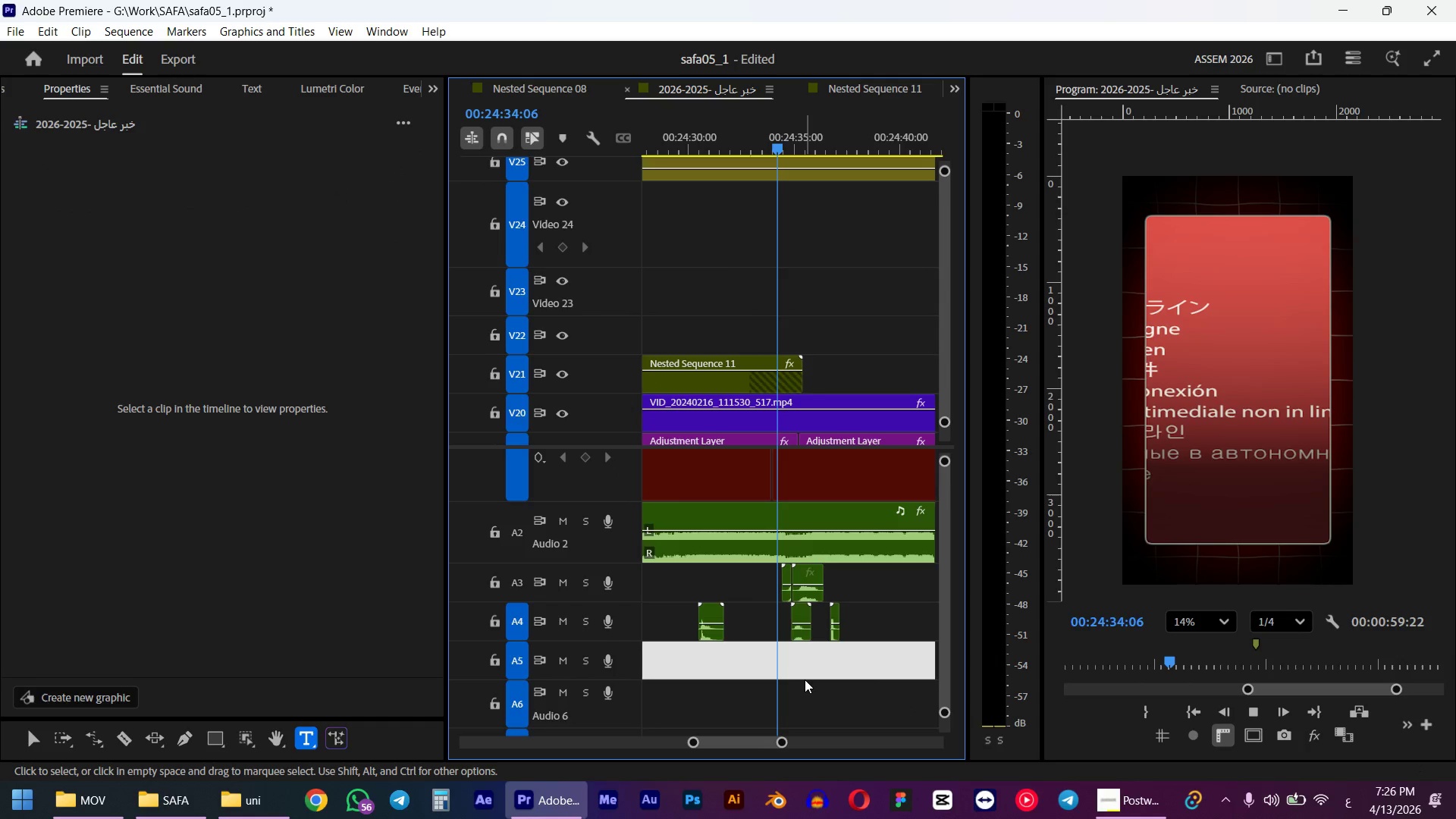 
left_click([805, 679])
 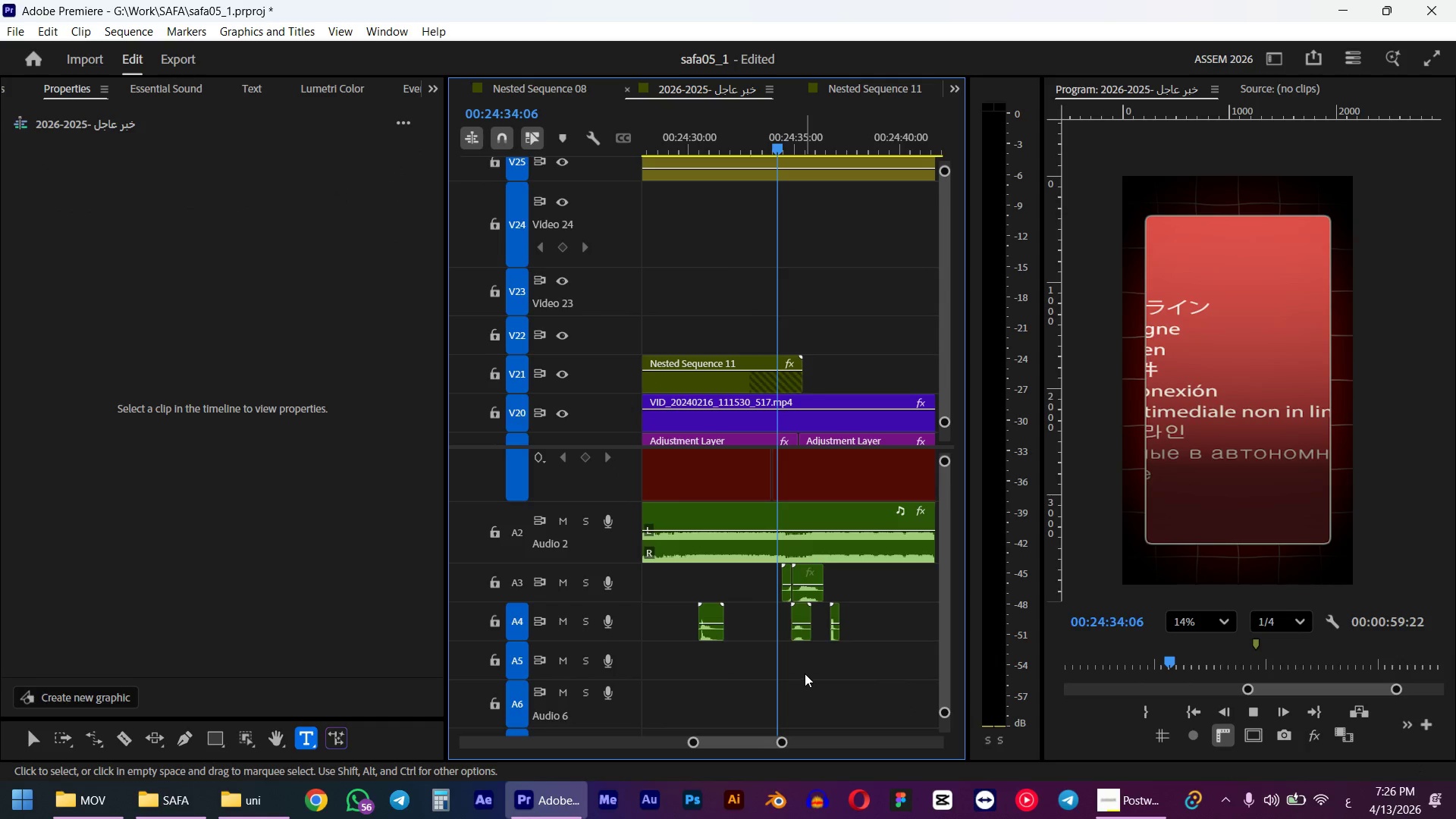 
key(Space)
 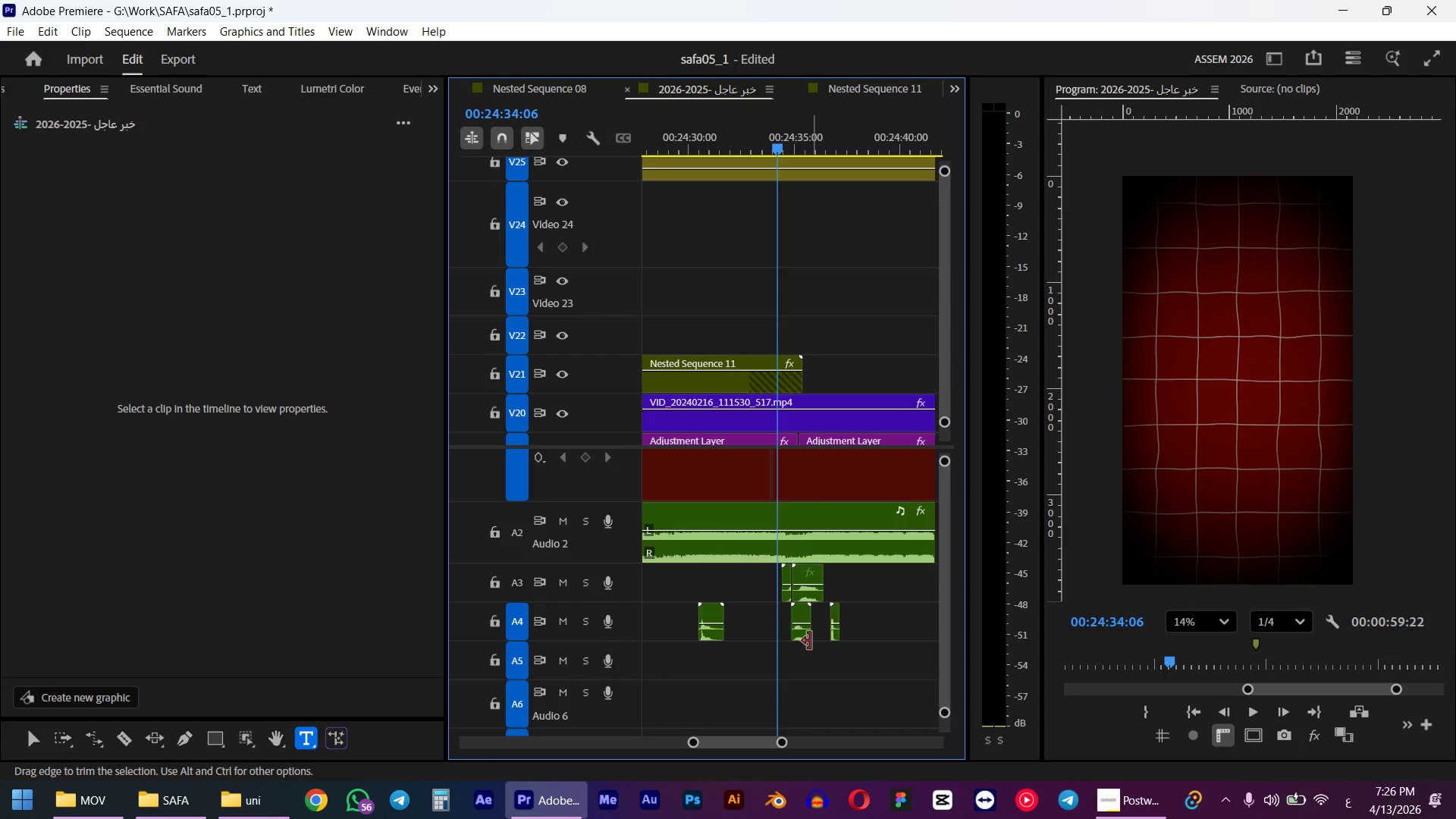 
wait(5.61)
 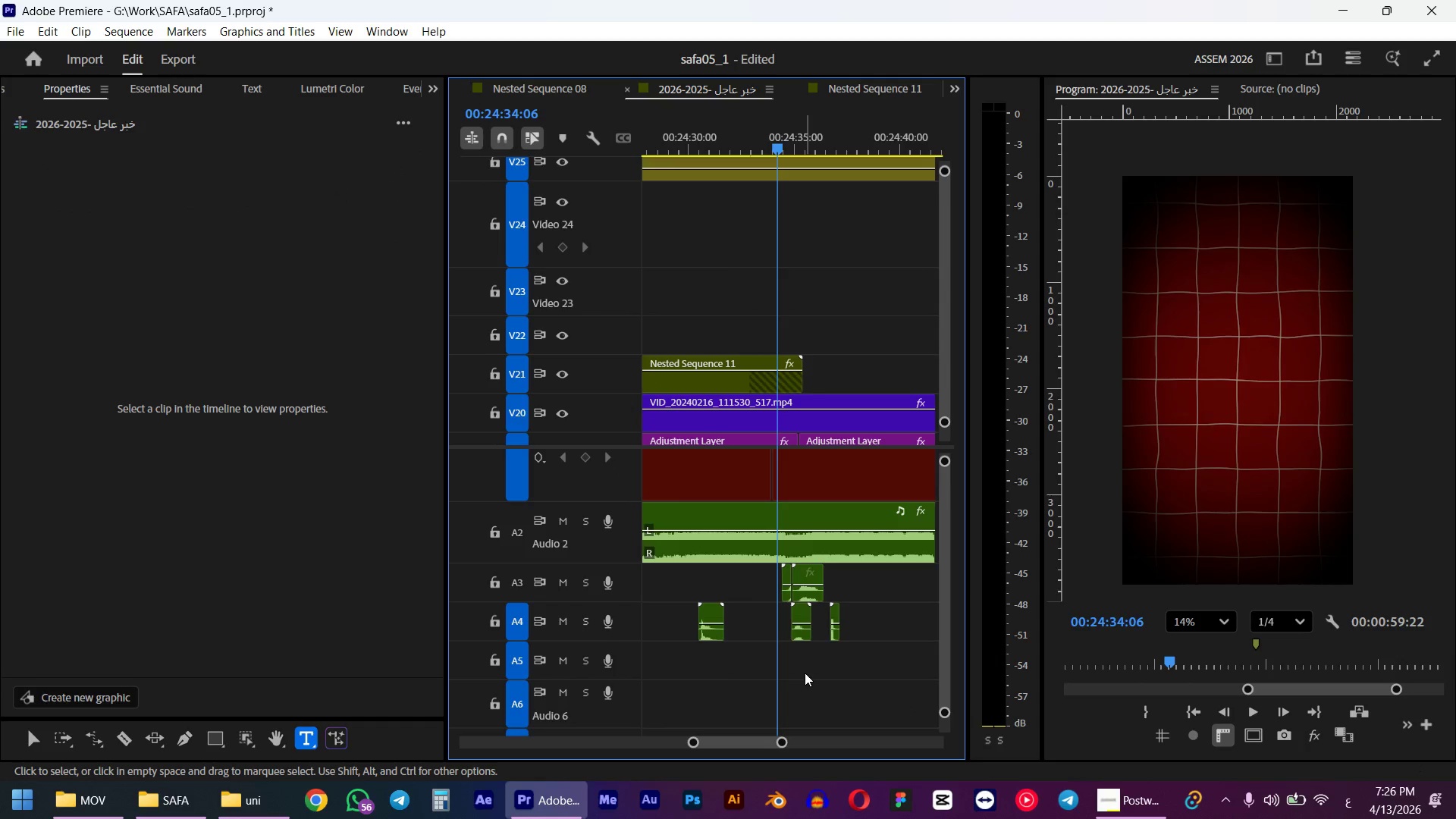 
left_click([772, 146])
 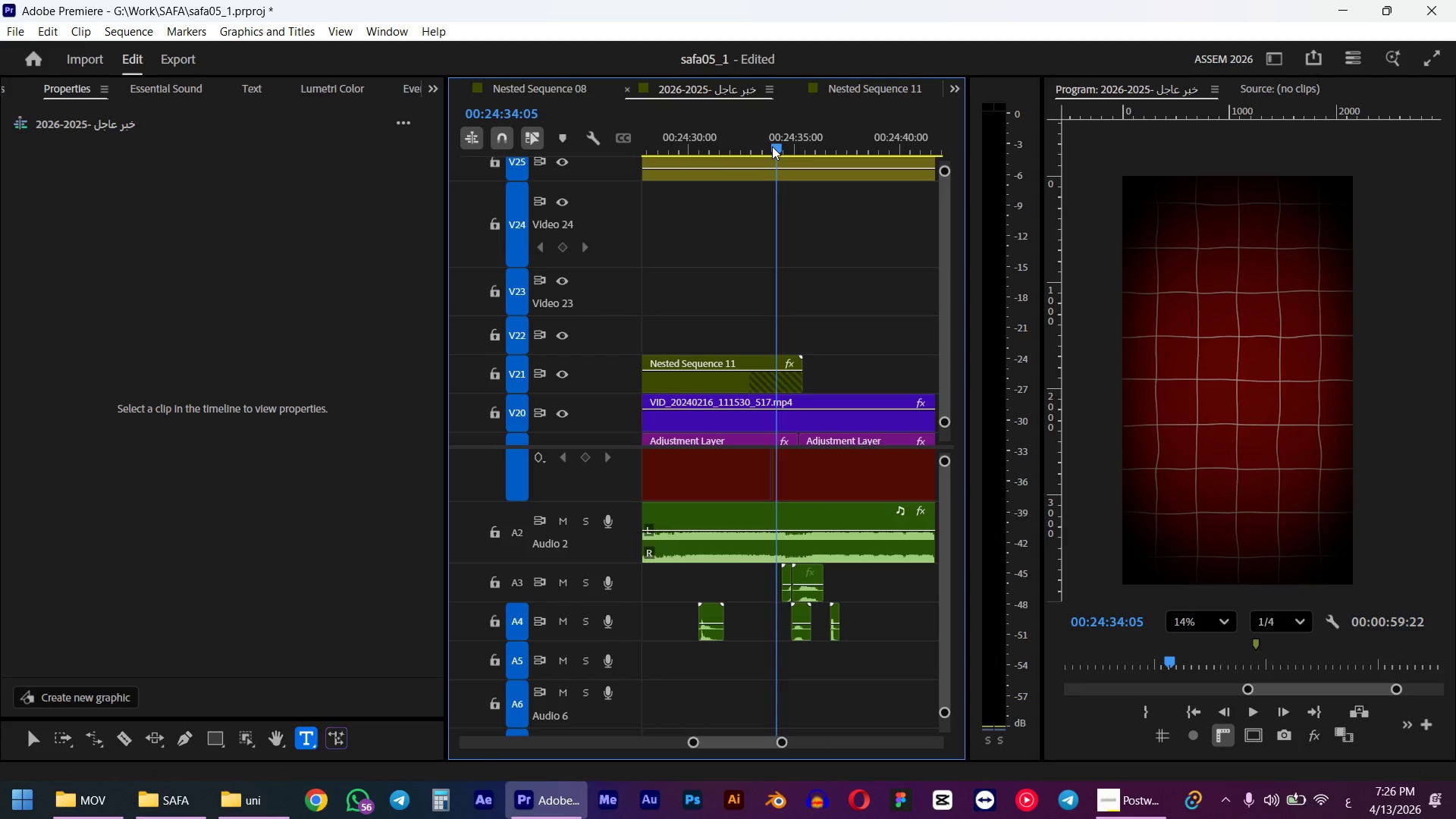 
key(Space)
 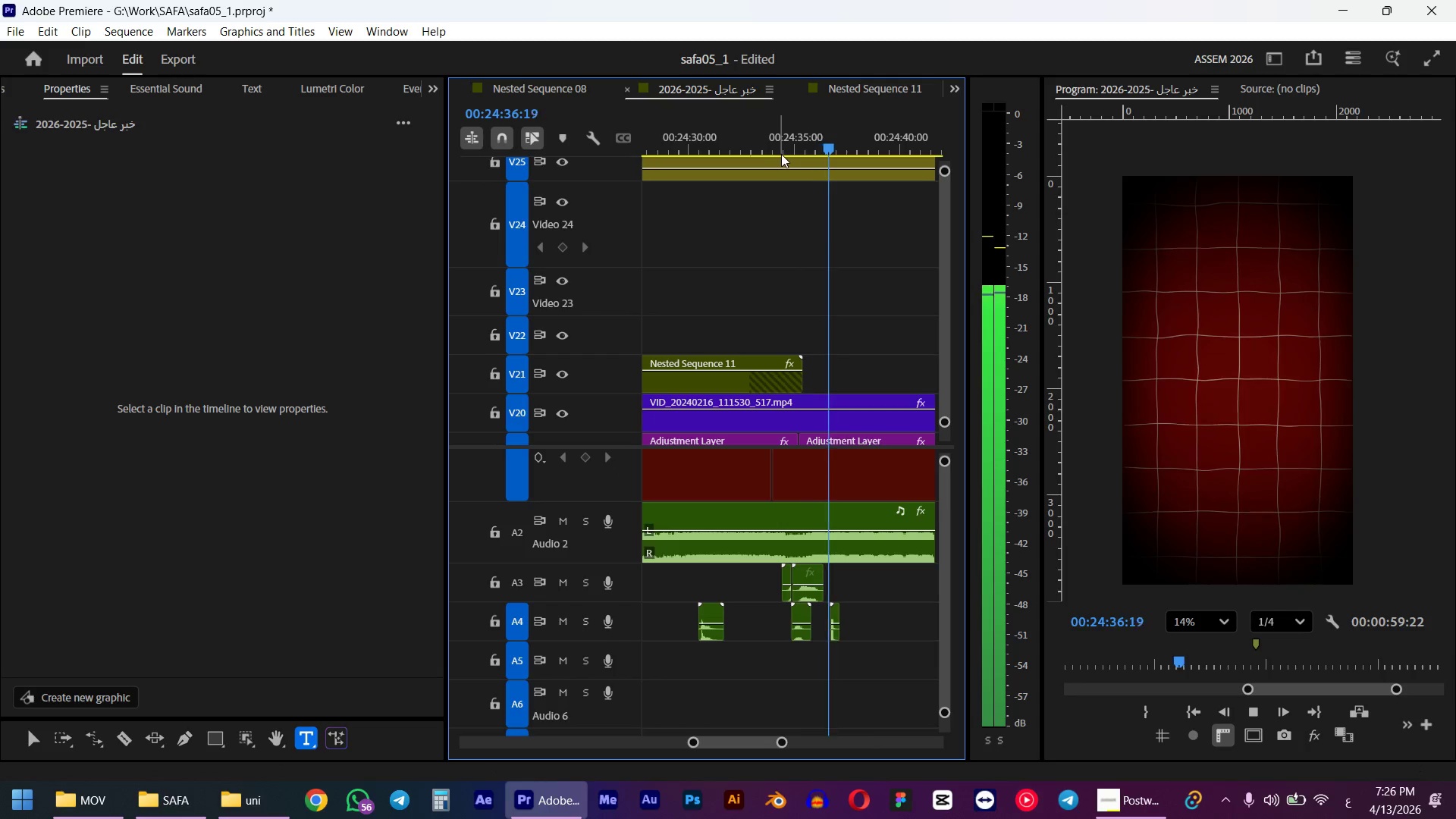 
key(Space)
 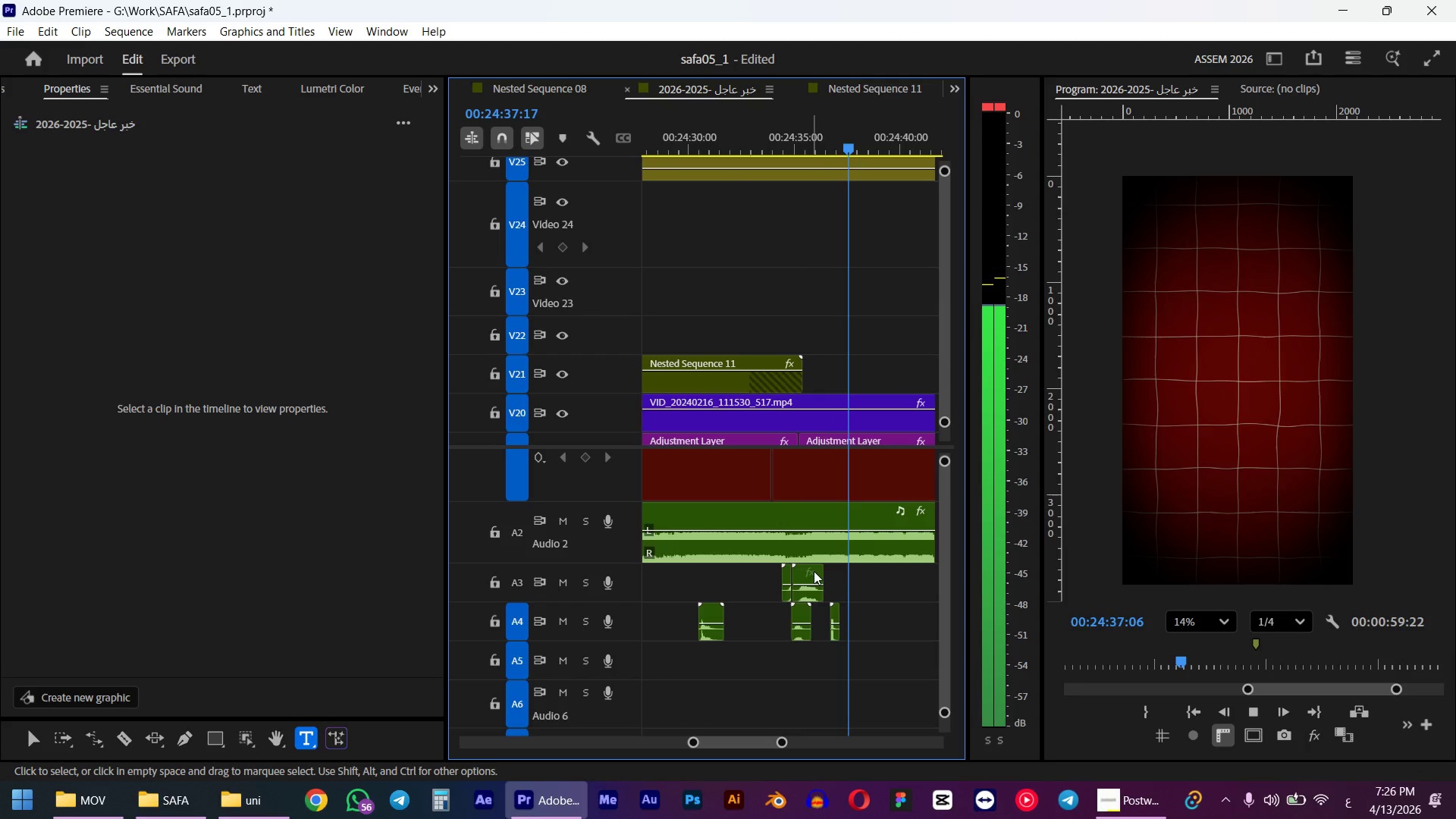 
left_click_drag(start_coordinate=[890, 578], to_coordinate=[744, 647])
 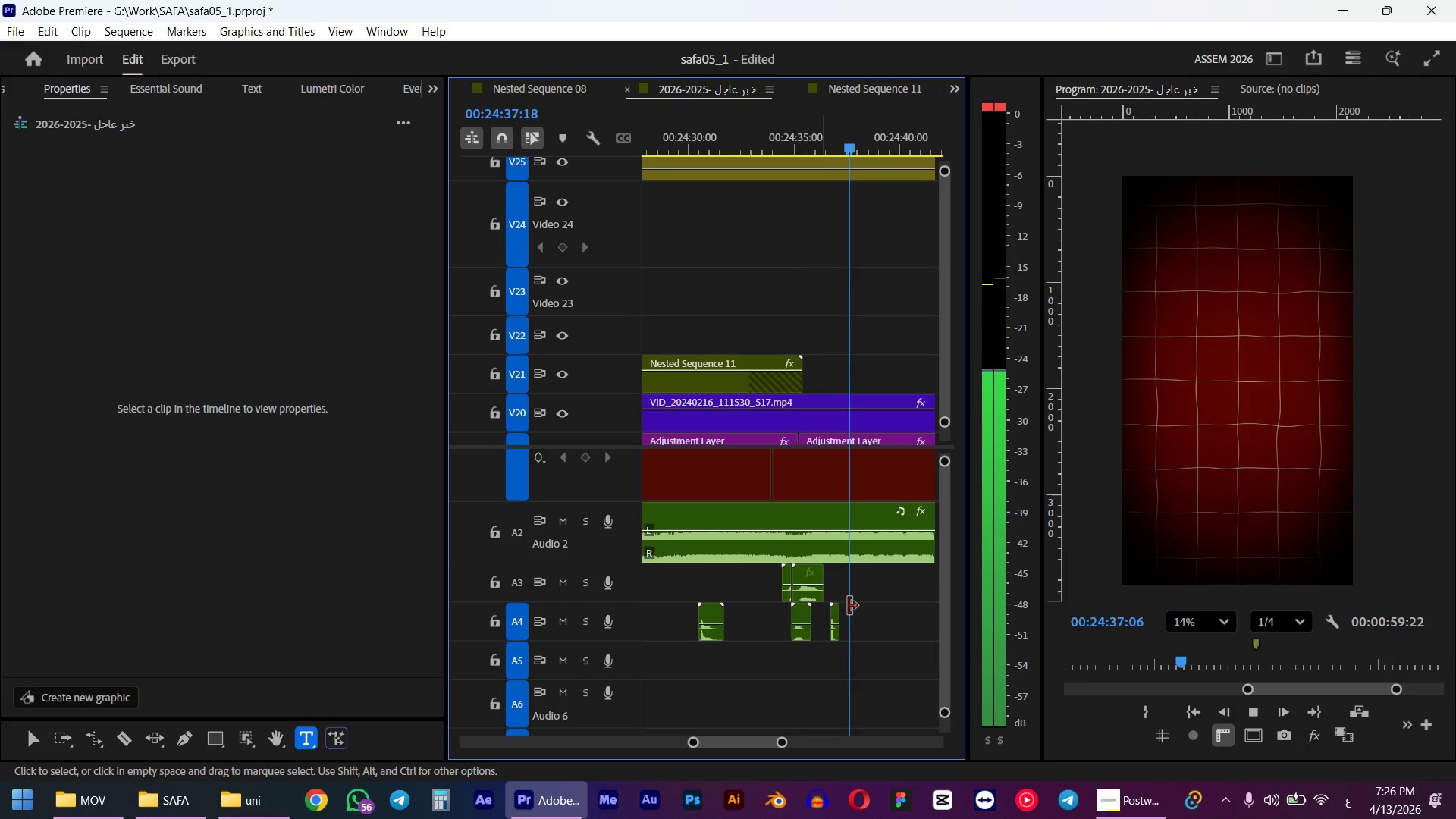 
hold_key(key=ControlLeft, duration=0.62)
 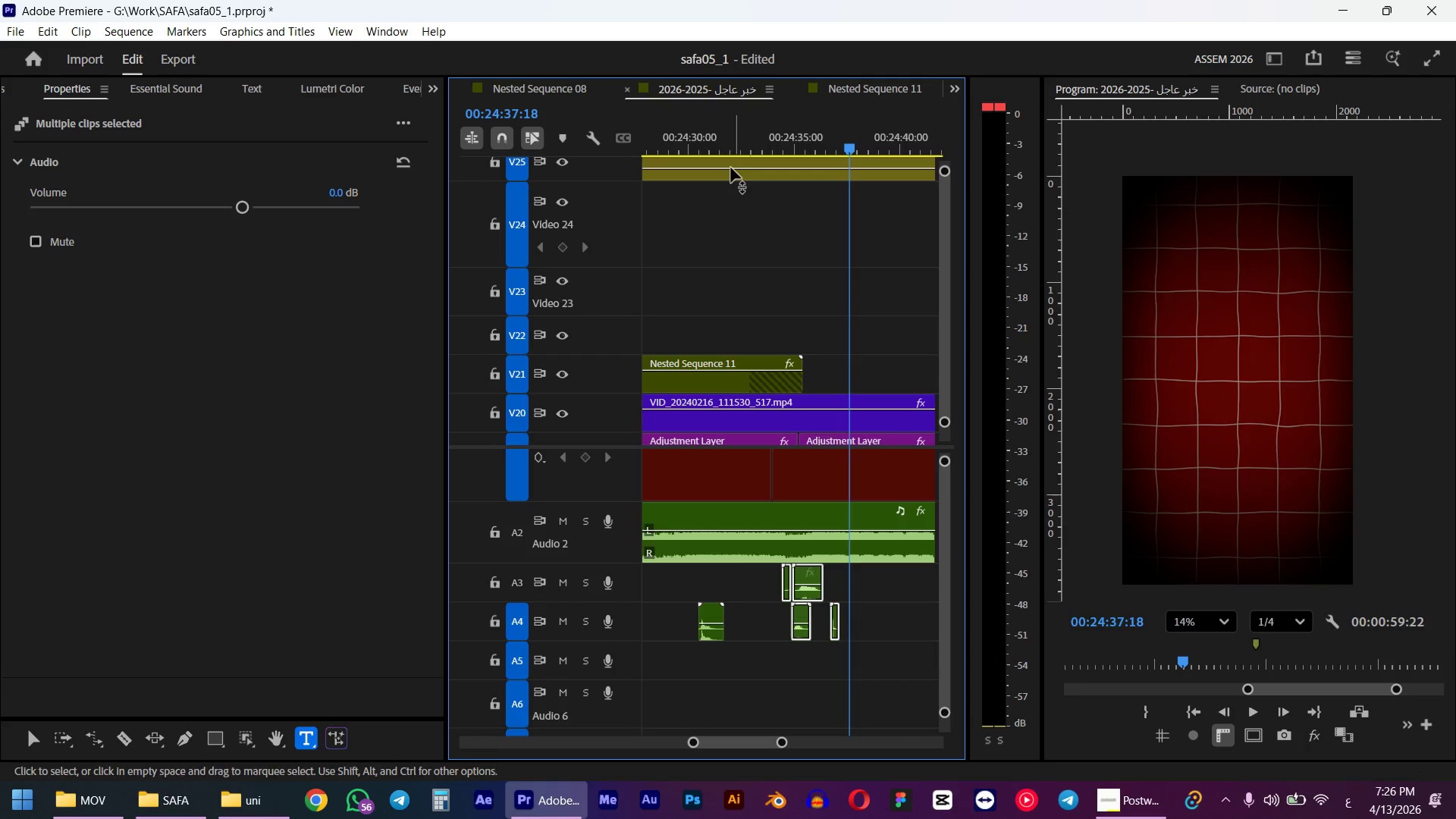 
left_click([709, 138])
 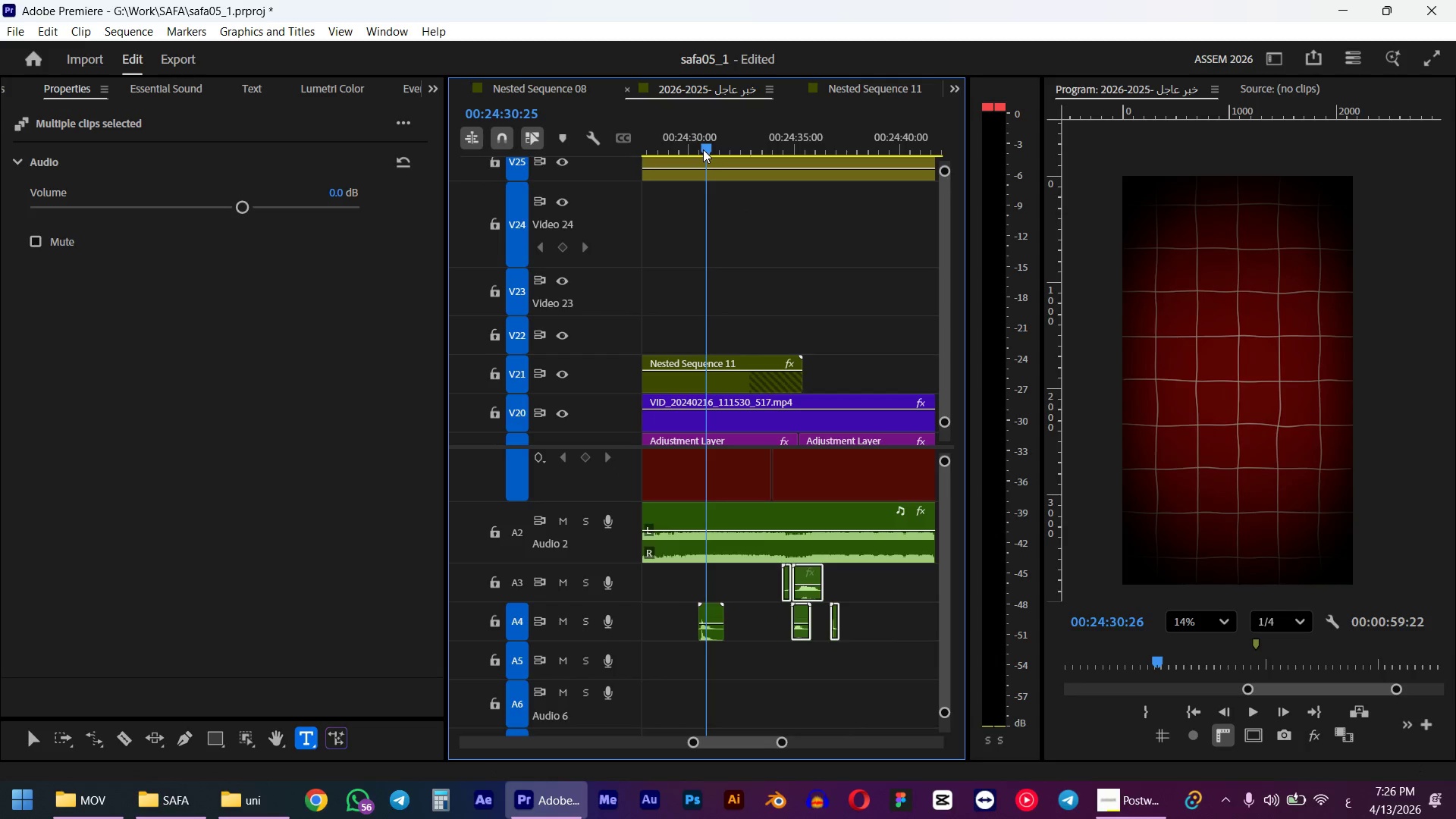 
left_click([694, 148])
 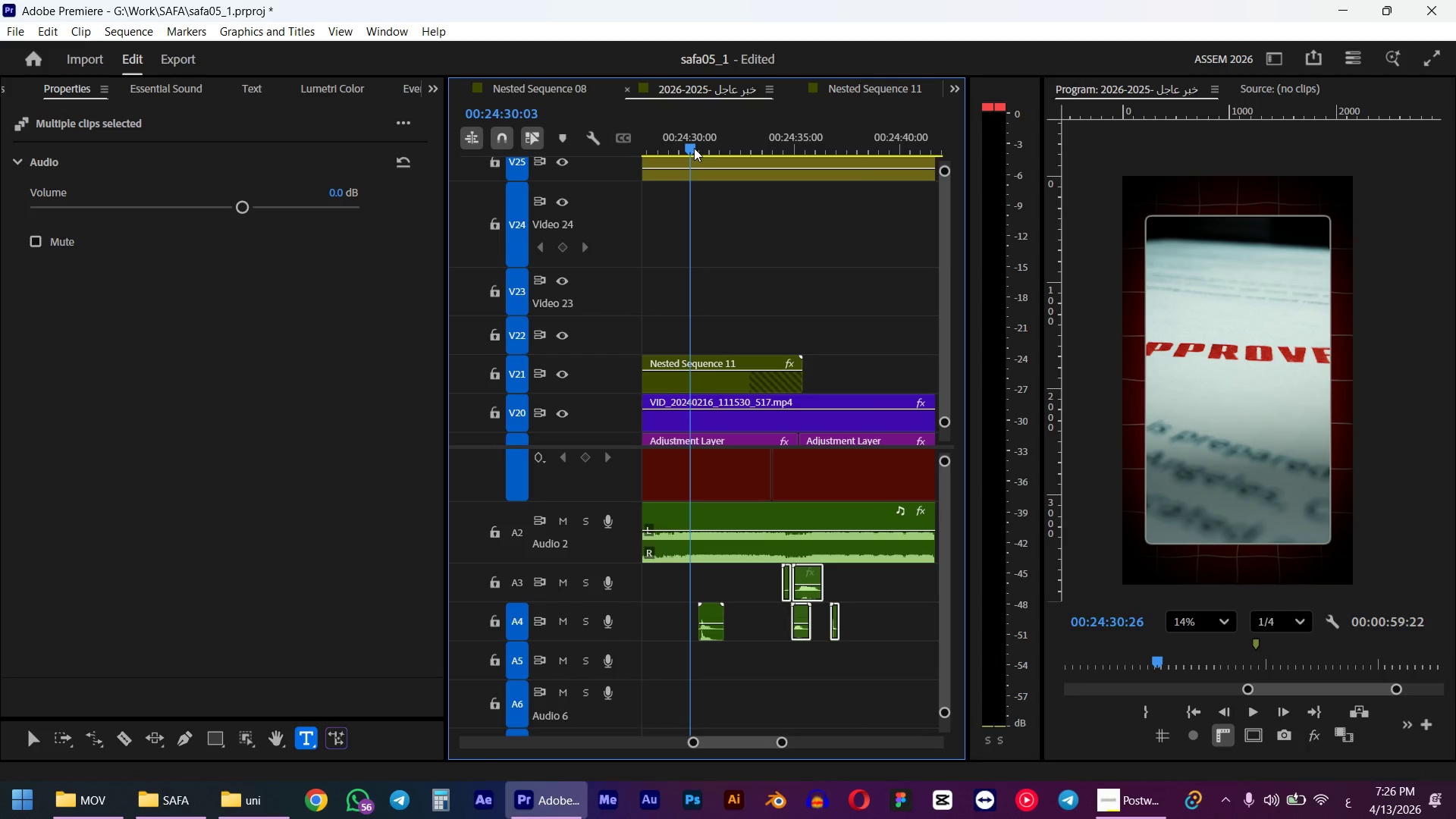 
key(Space)
 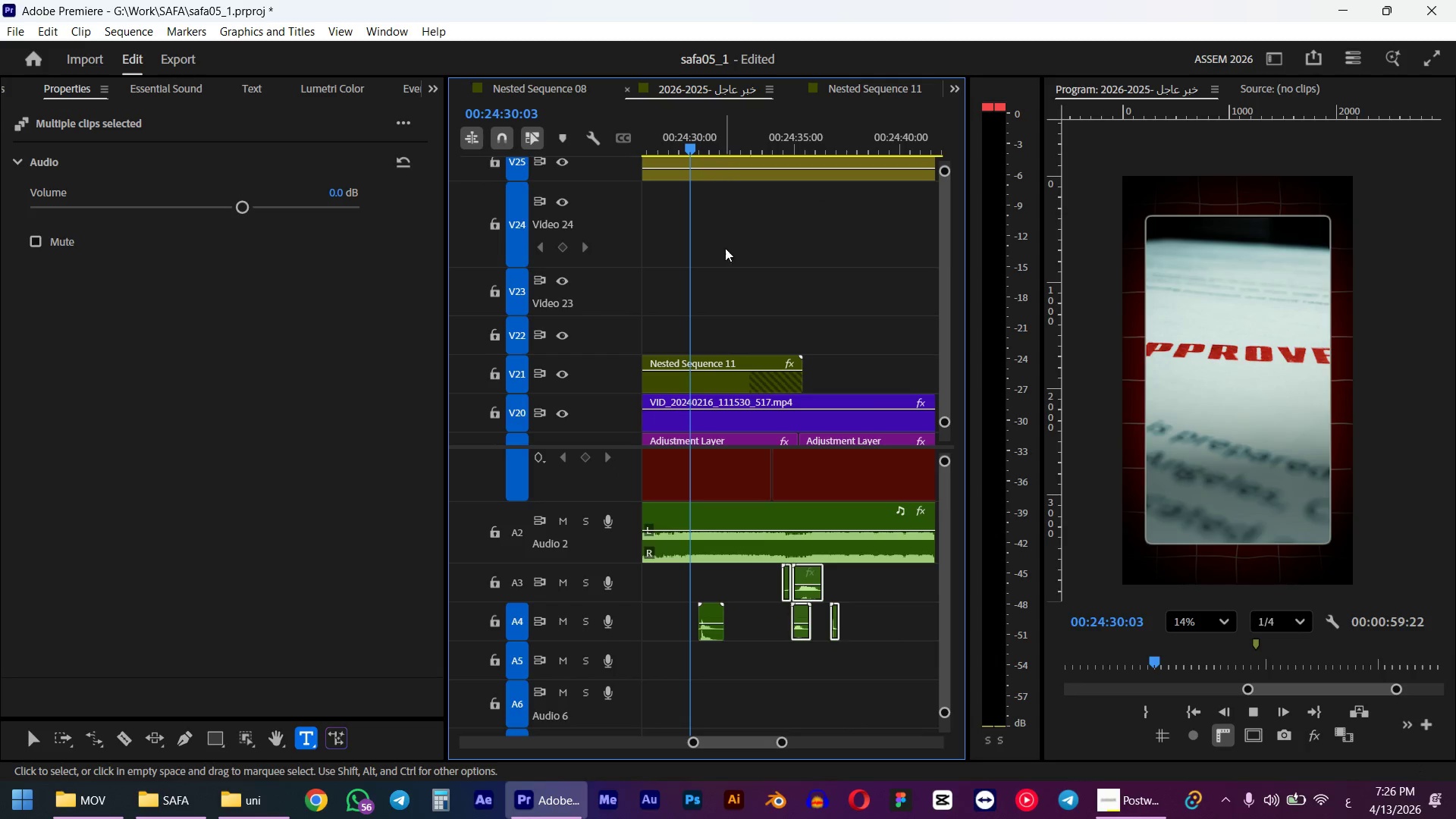 
wait(6.8)
 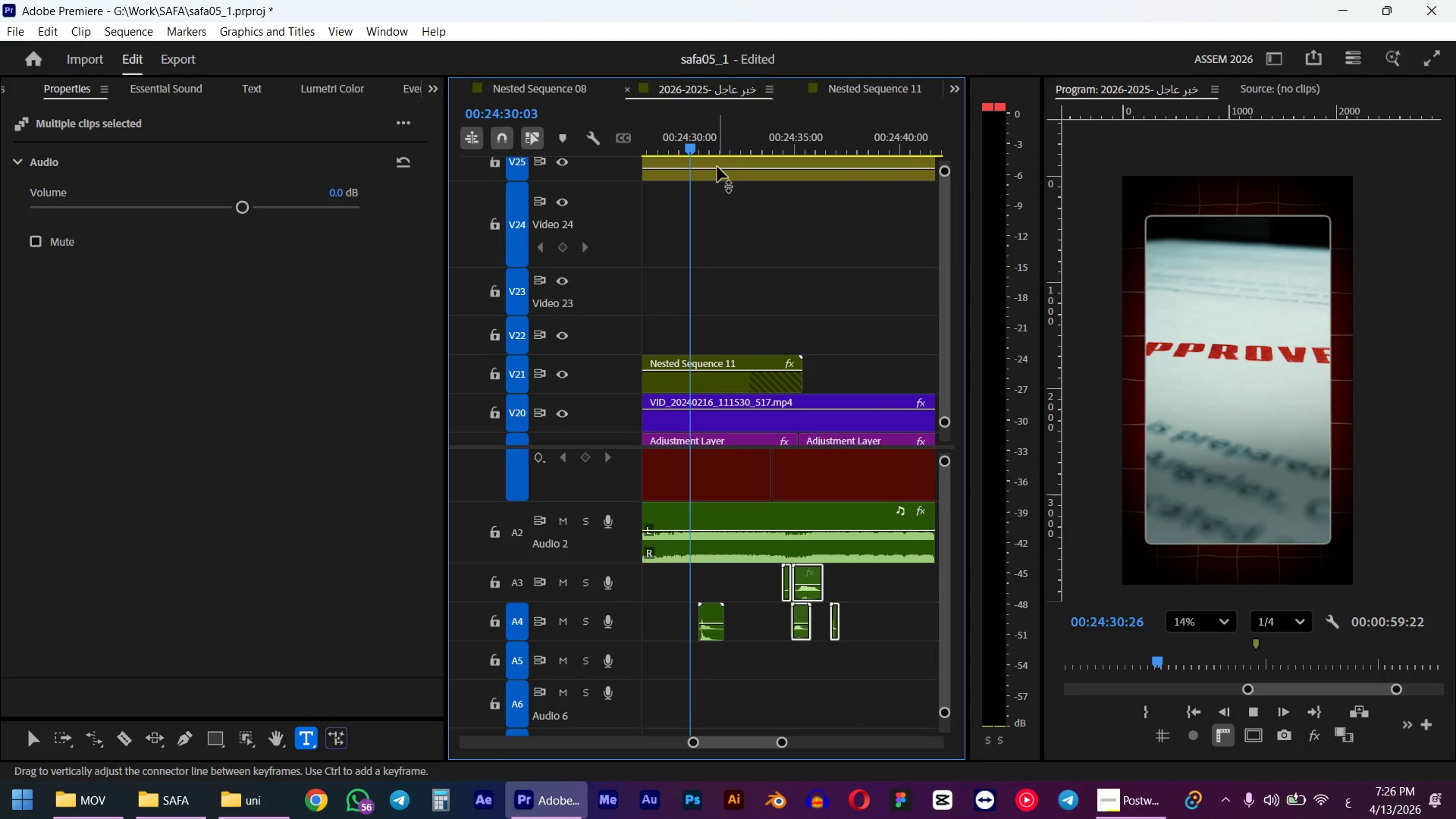 
left_click([713, 635])
 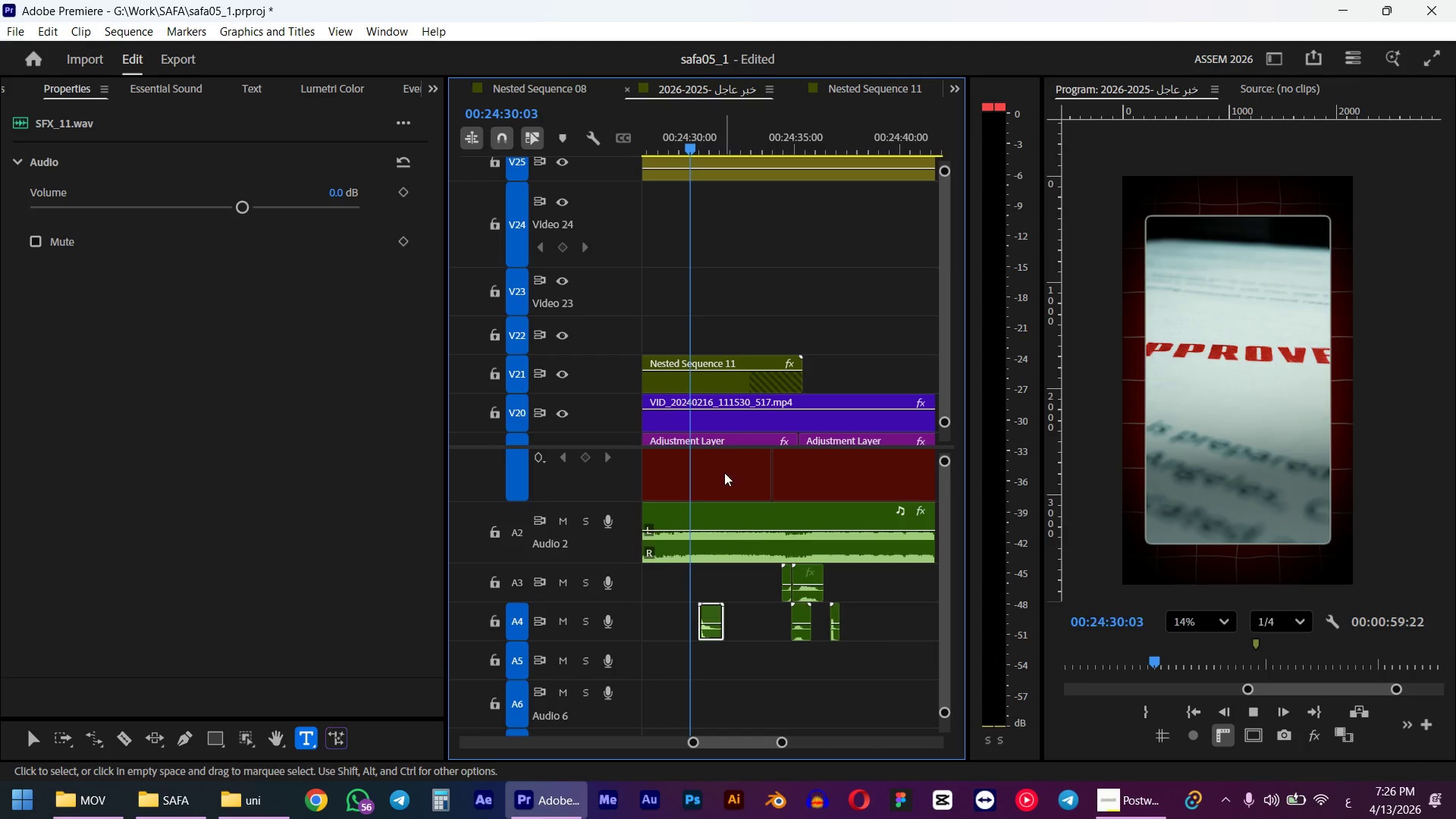 
left_click([720, 374])
 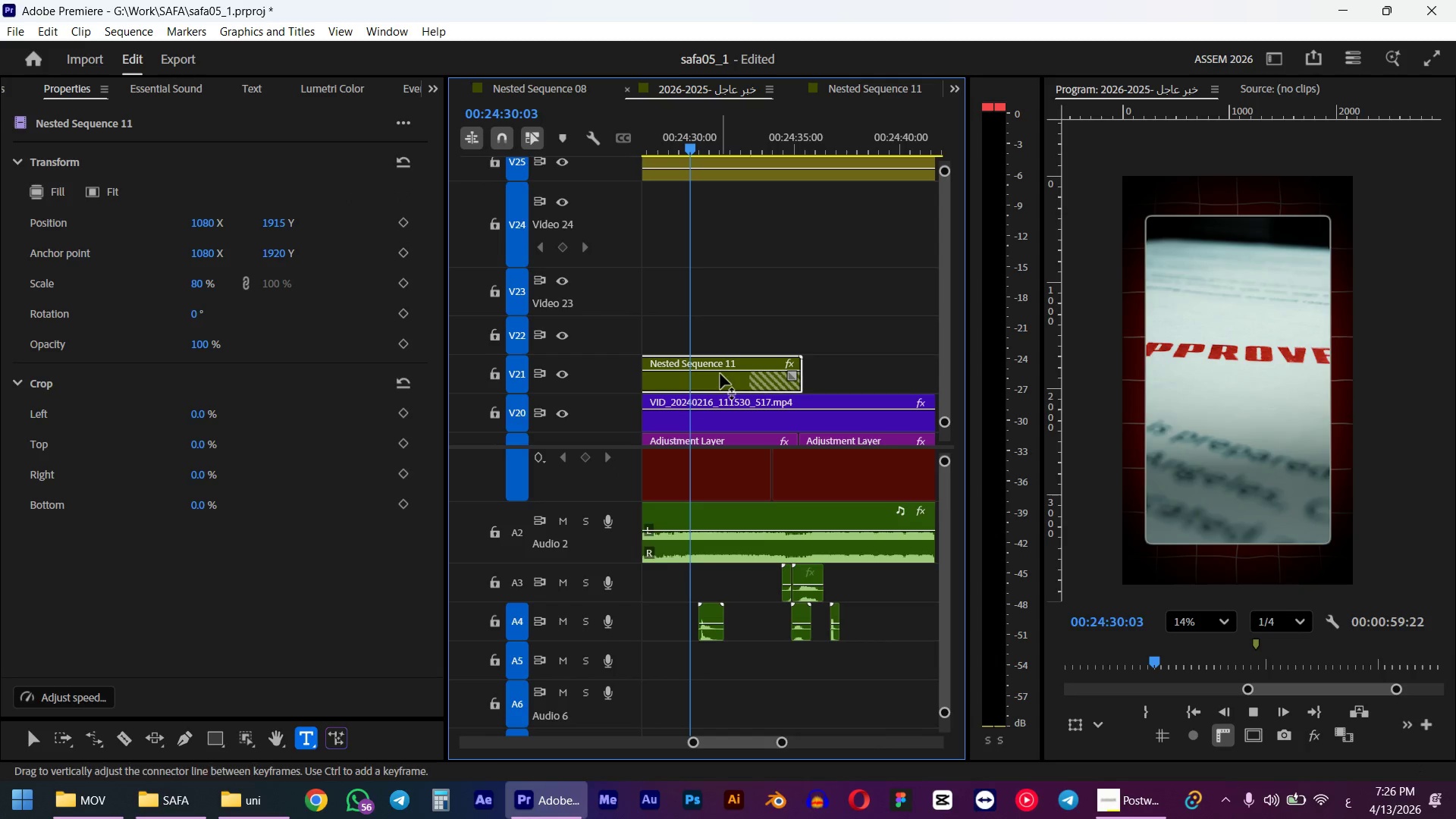 
key(Shift+E)
 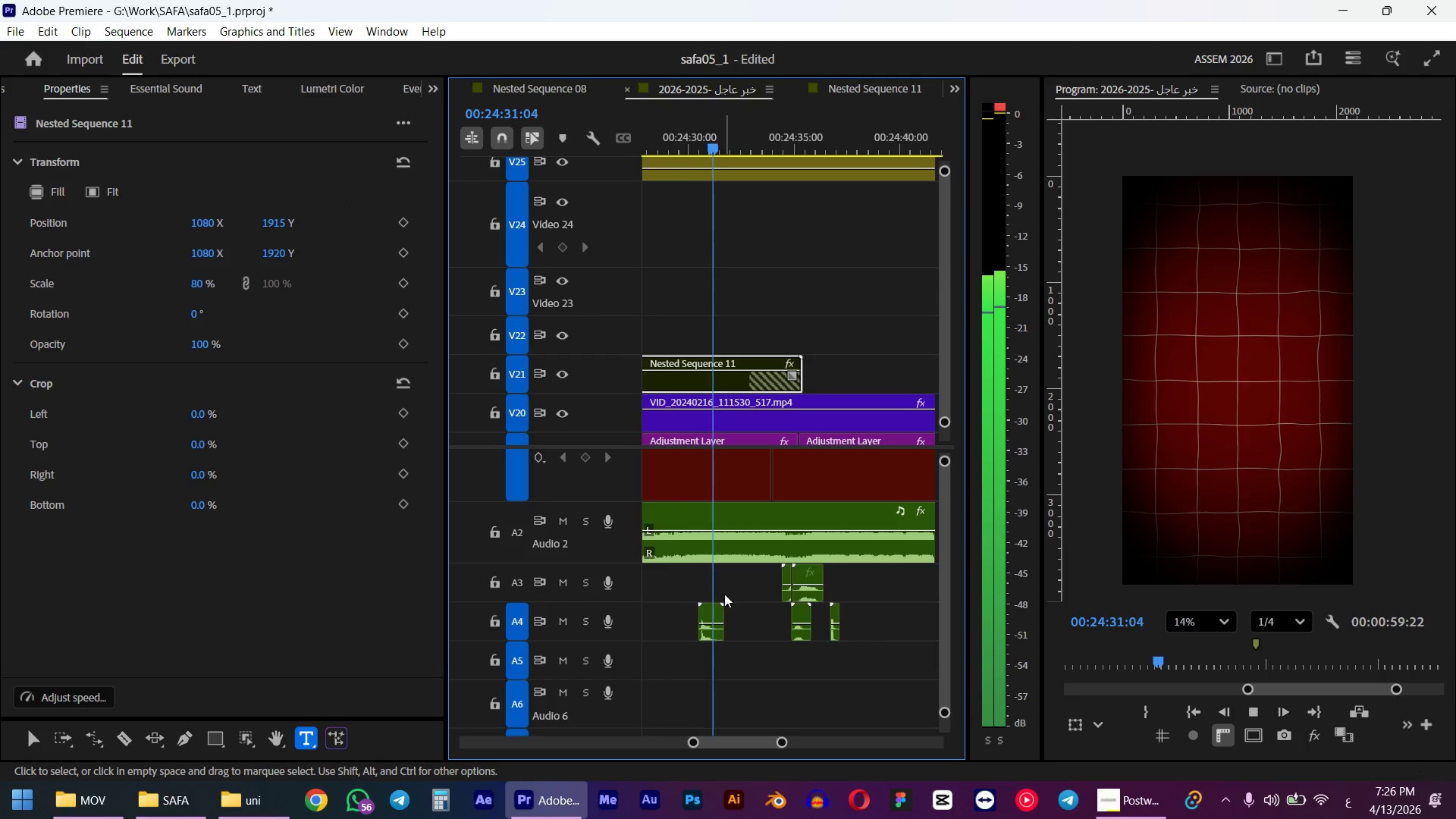 
key(Space)
 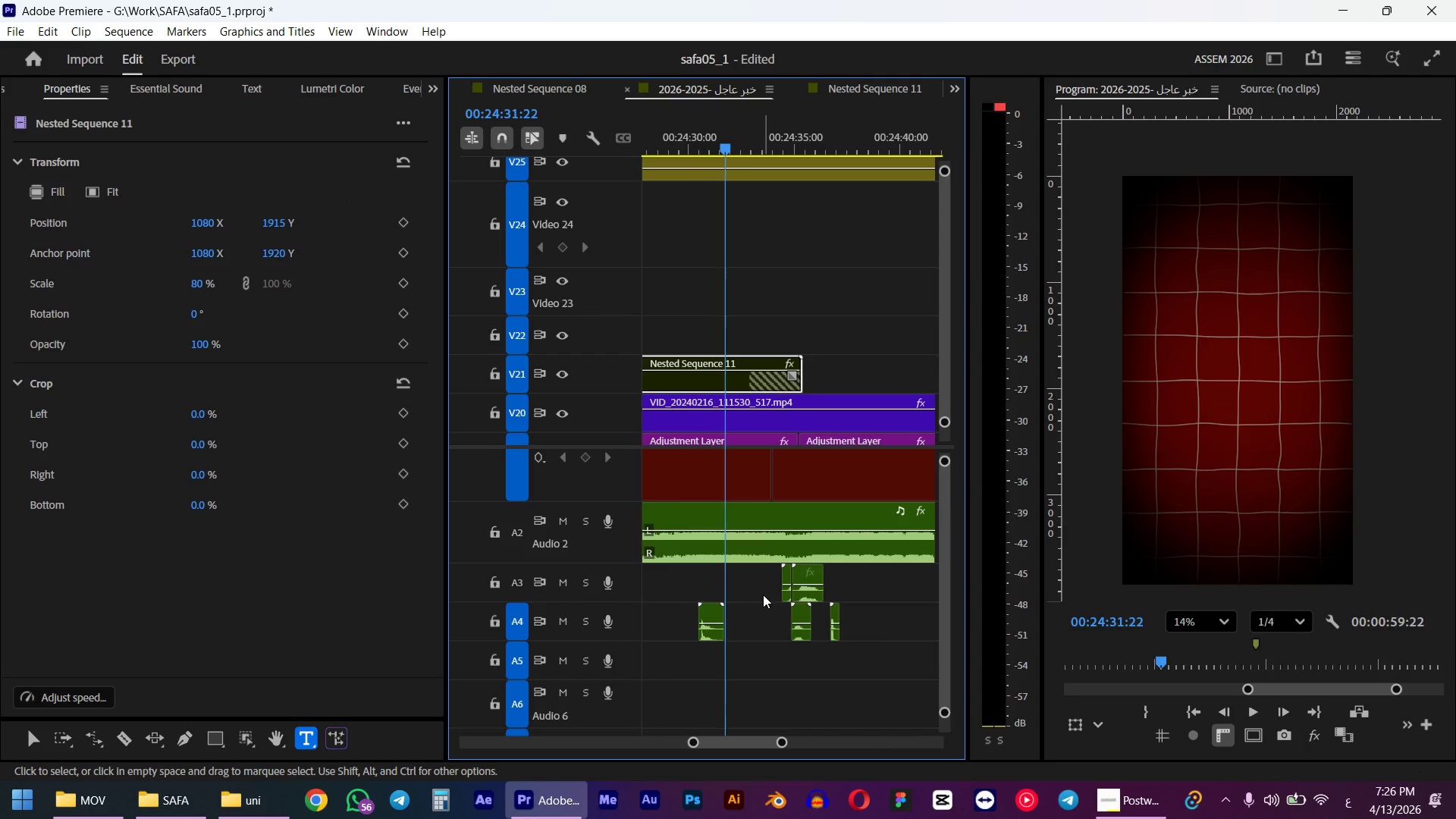 
left_click([763, 595])
 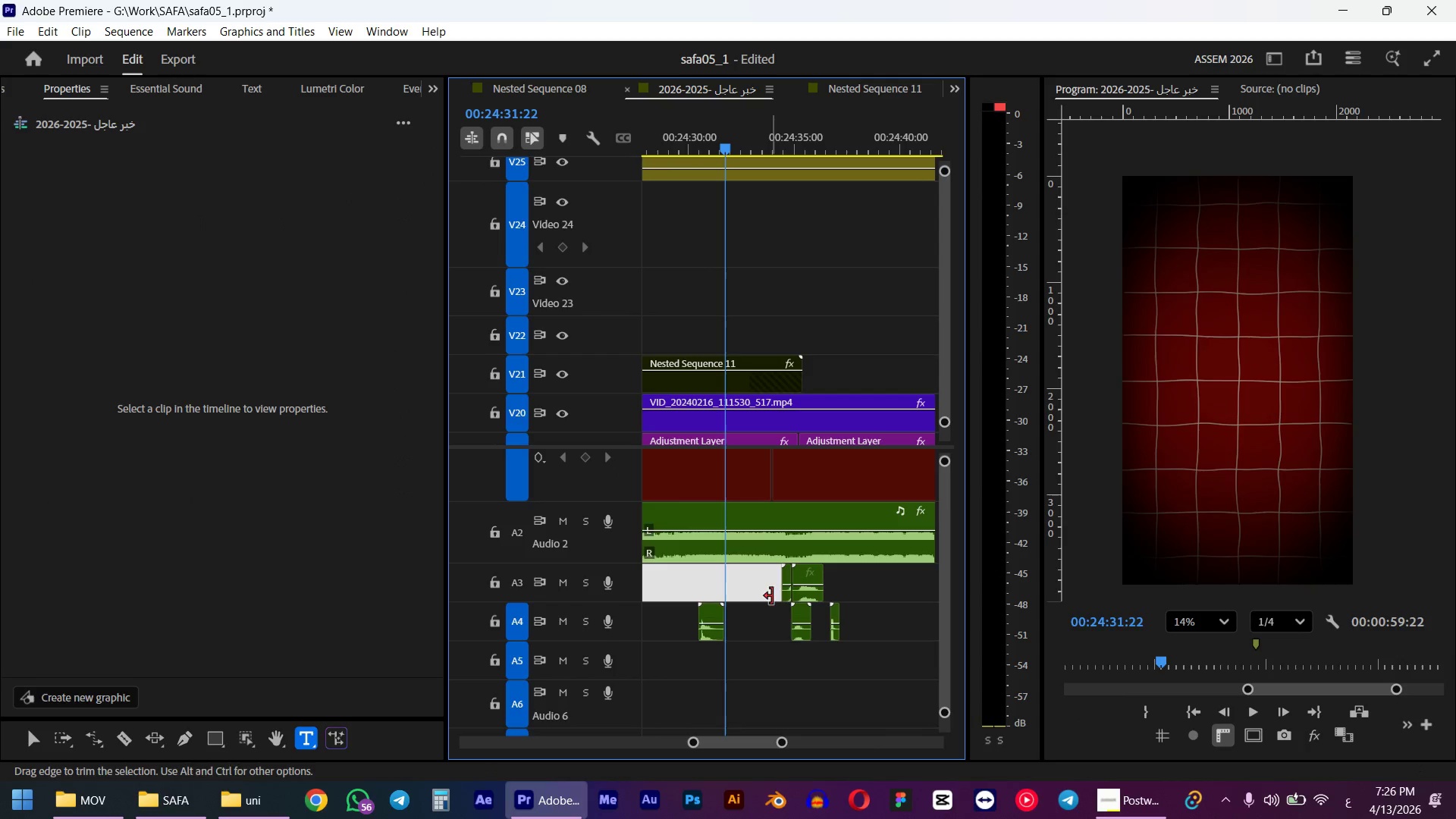 
key(Alt+AltLeft)
 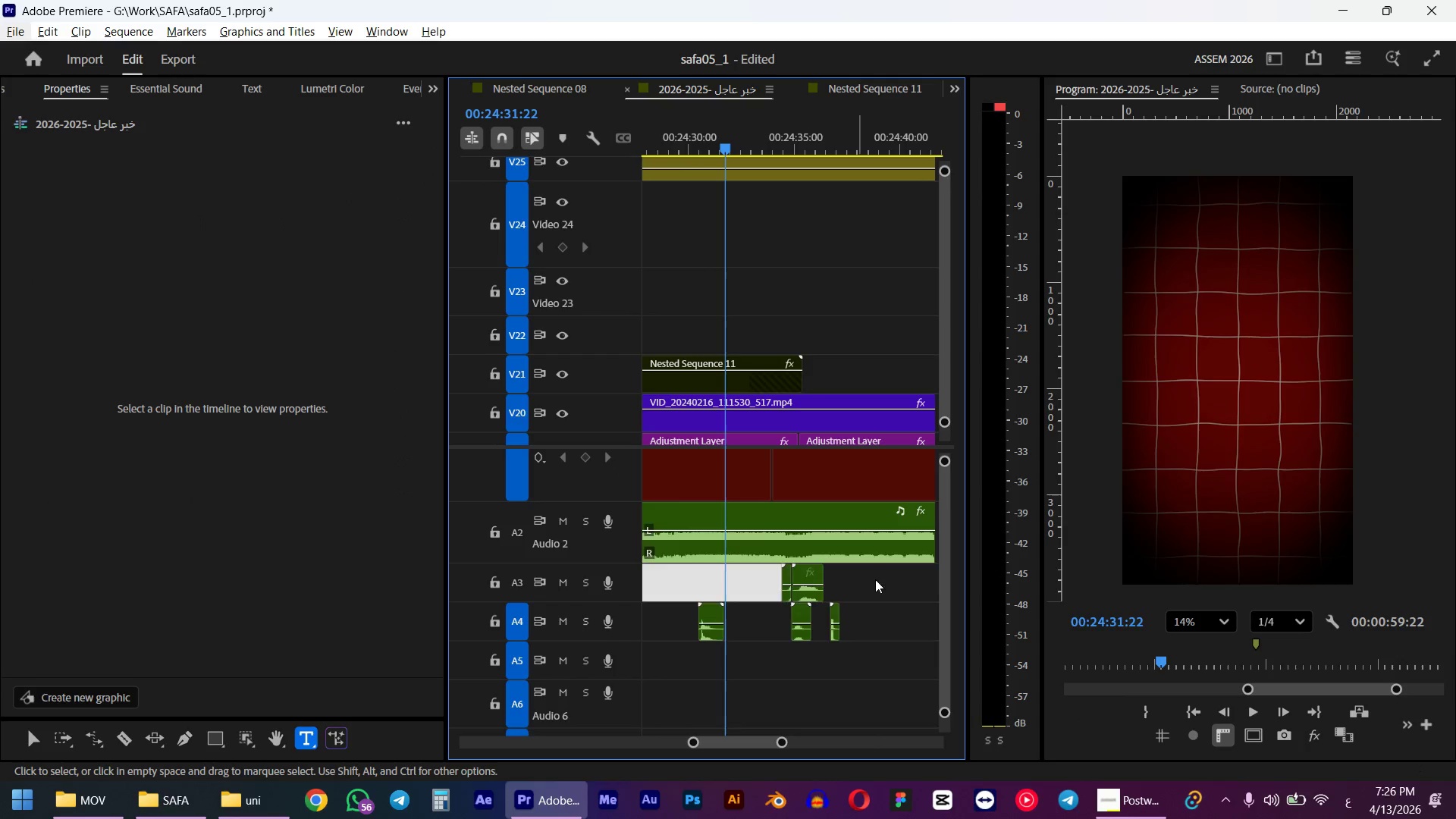 
left_click_drag(start_coordinate=[875, 579], to_coordinate=[675, 670])
 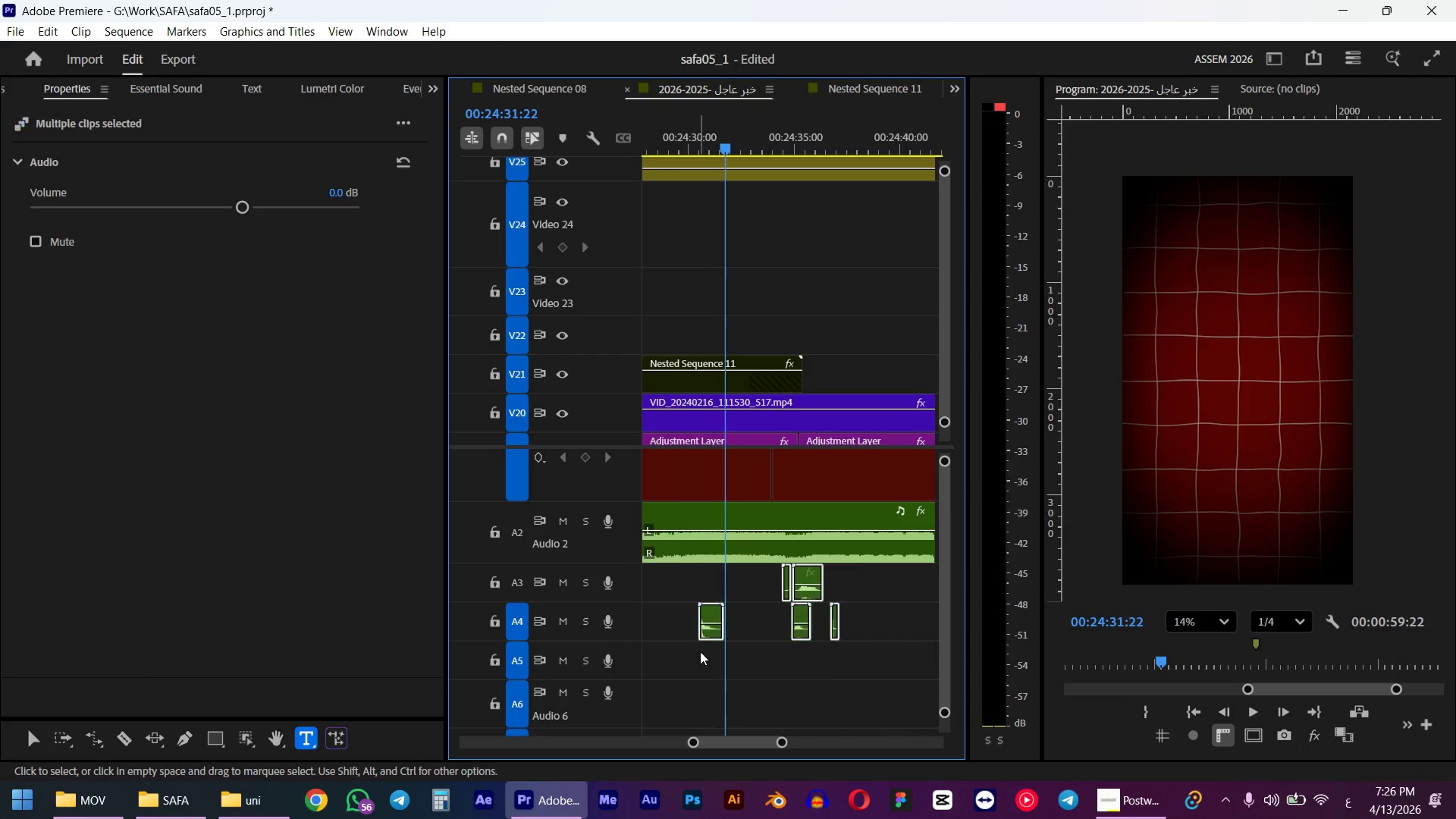 
hold_key(key=AltLeft, duration=0.39)
scroll: coordinate [721, 613], scroll_direction: up, amount: 4.0
 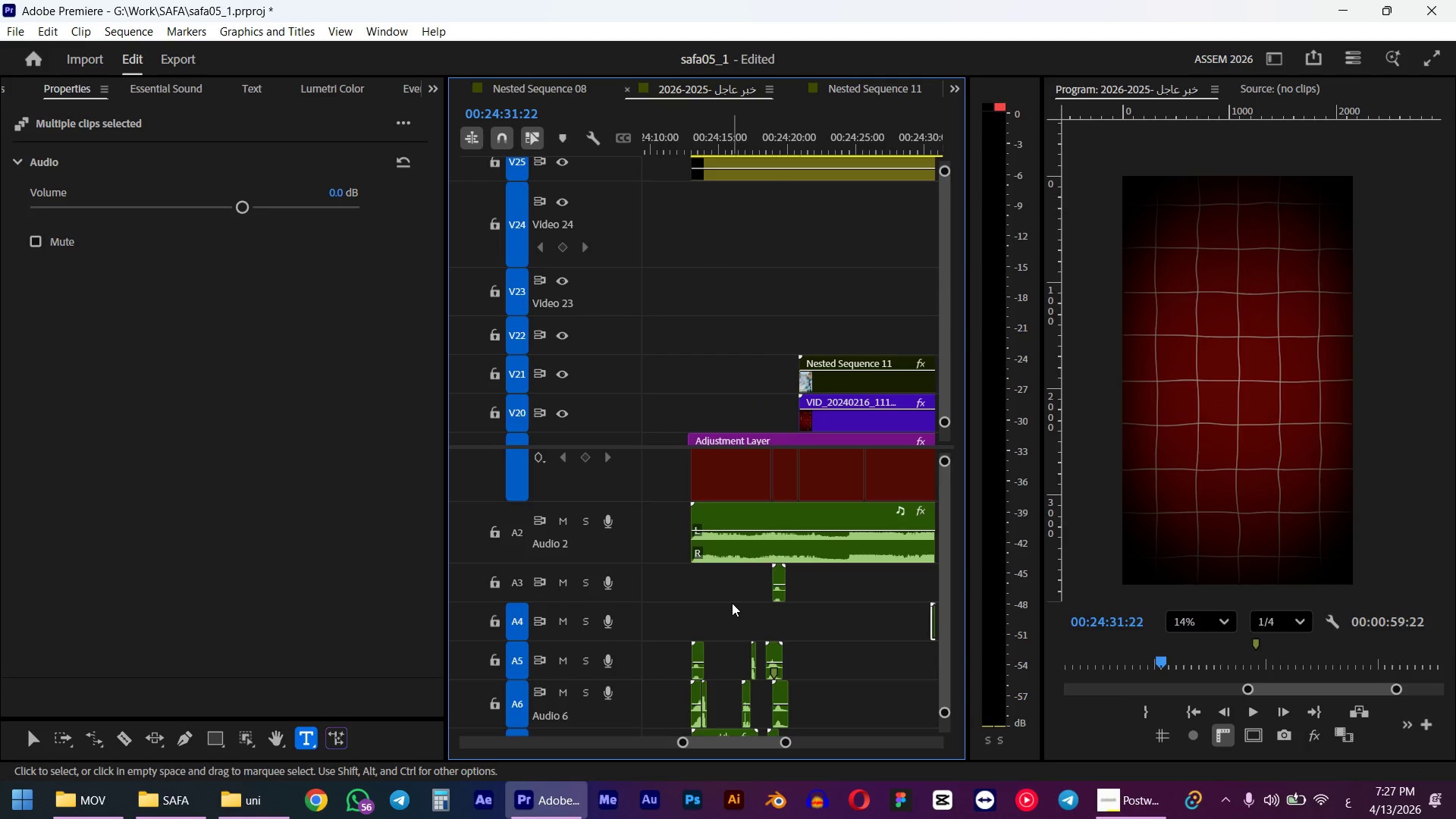 
hold_key(key=ControlLeft, duration=0.45)
scroll: coordinate [732, 603], scroll_direction: down, amount: 5.0
 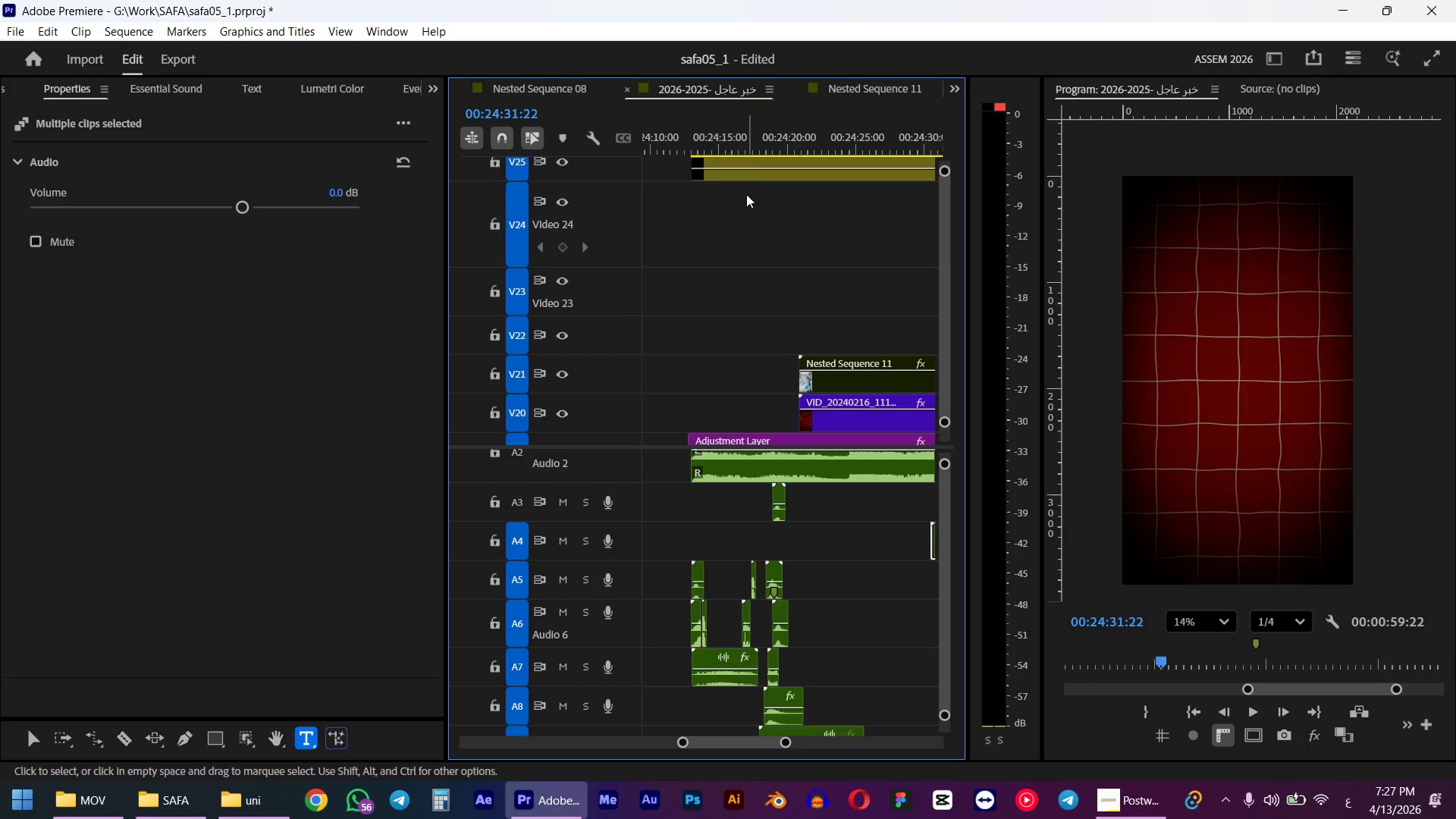 
left_click([755, 131])
 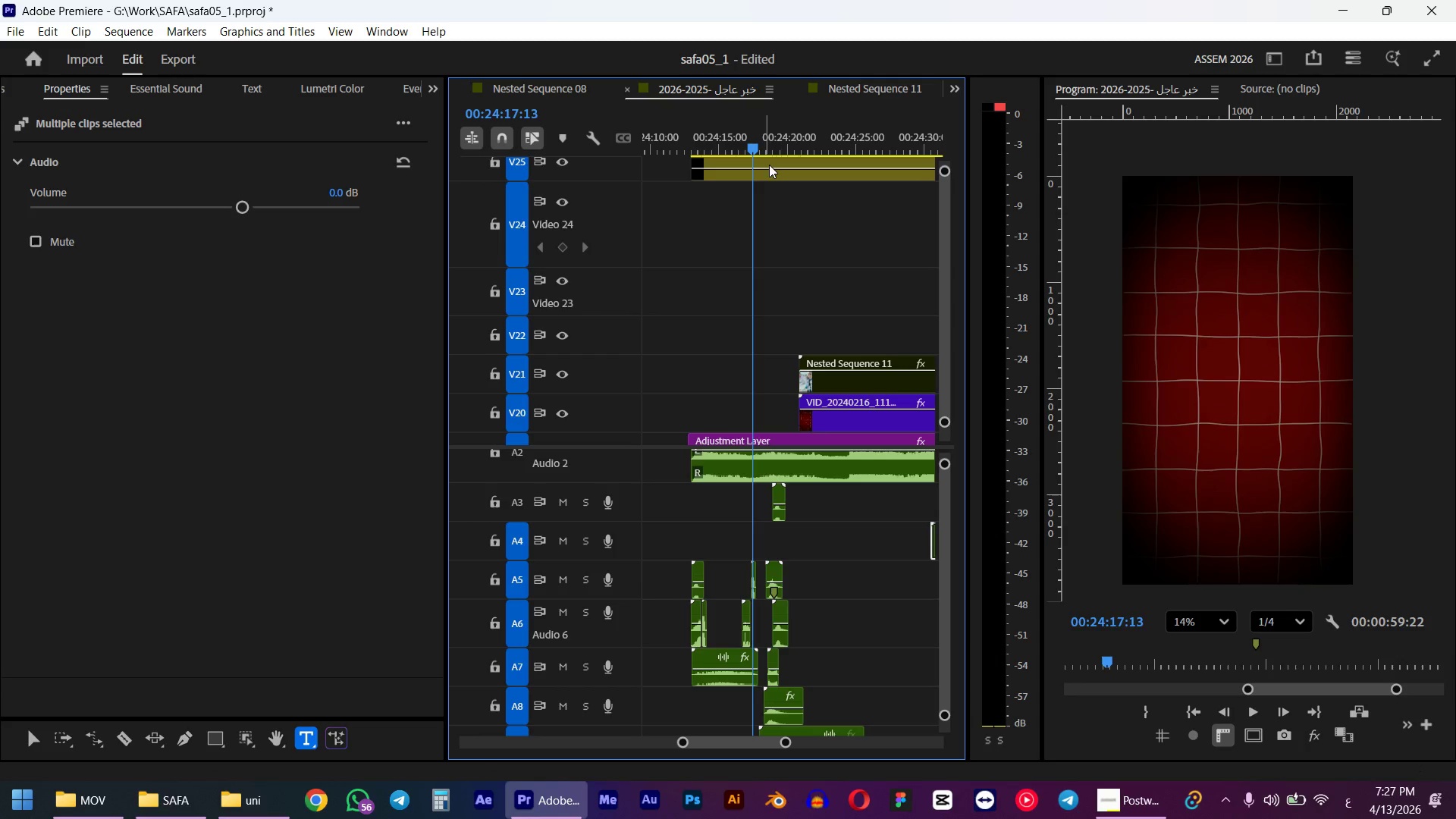 
key(Space)
 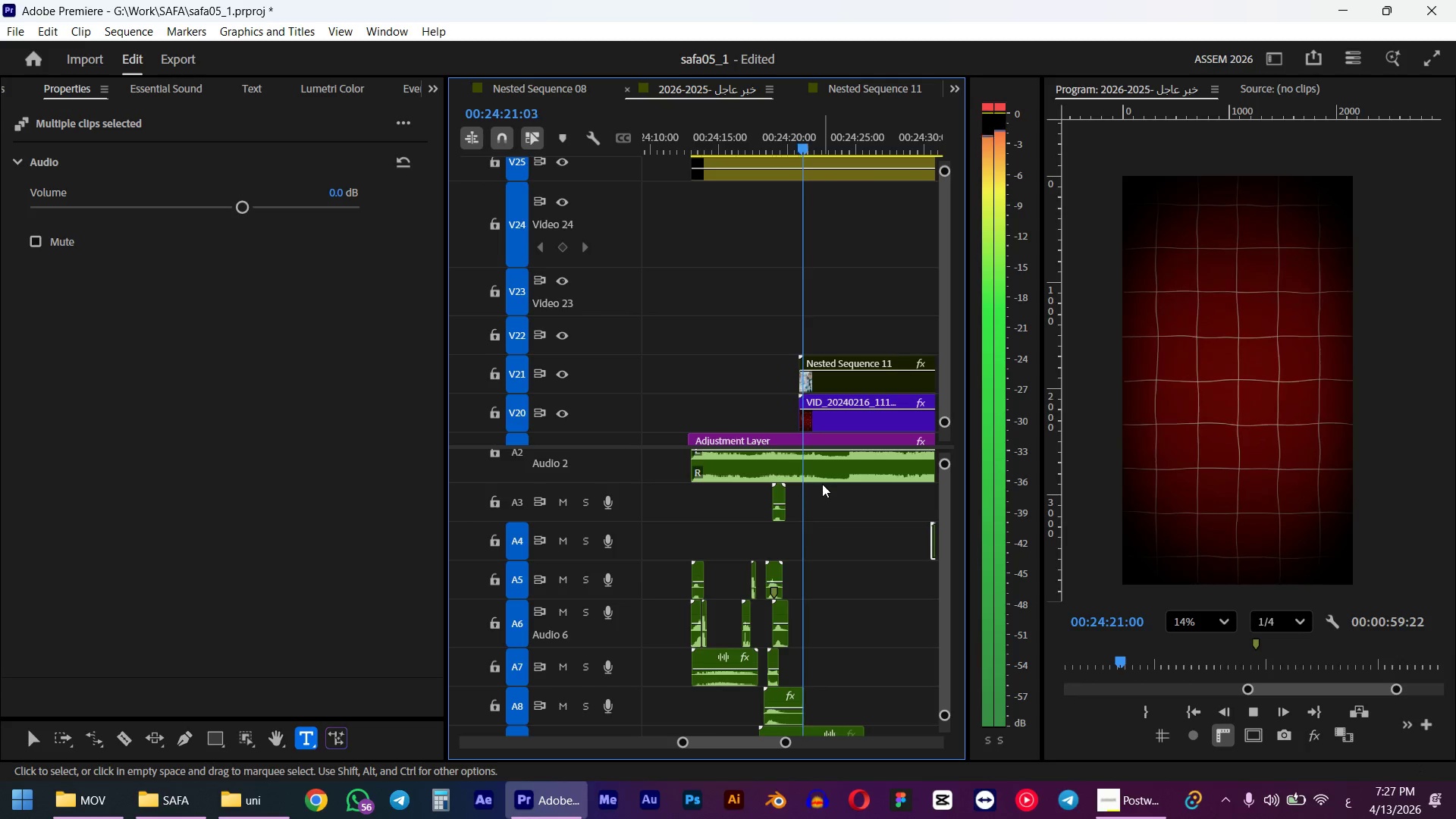 
wait(6.03)
 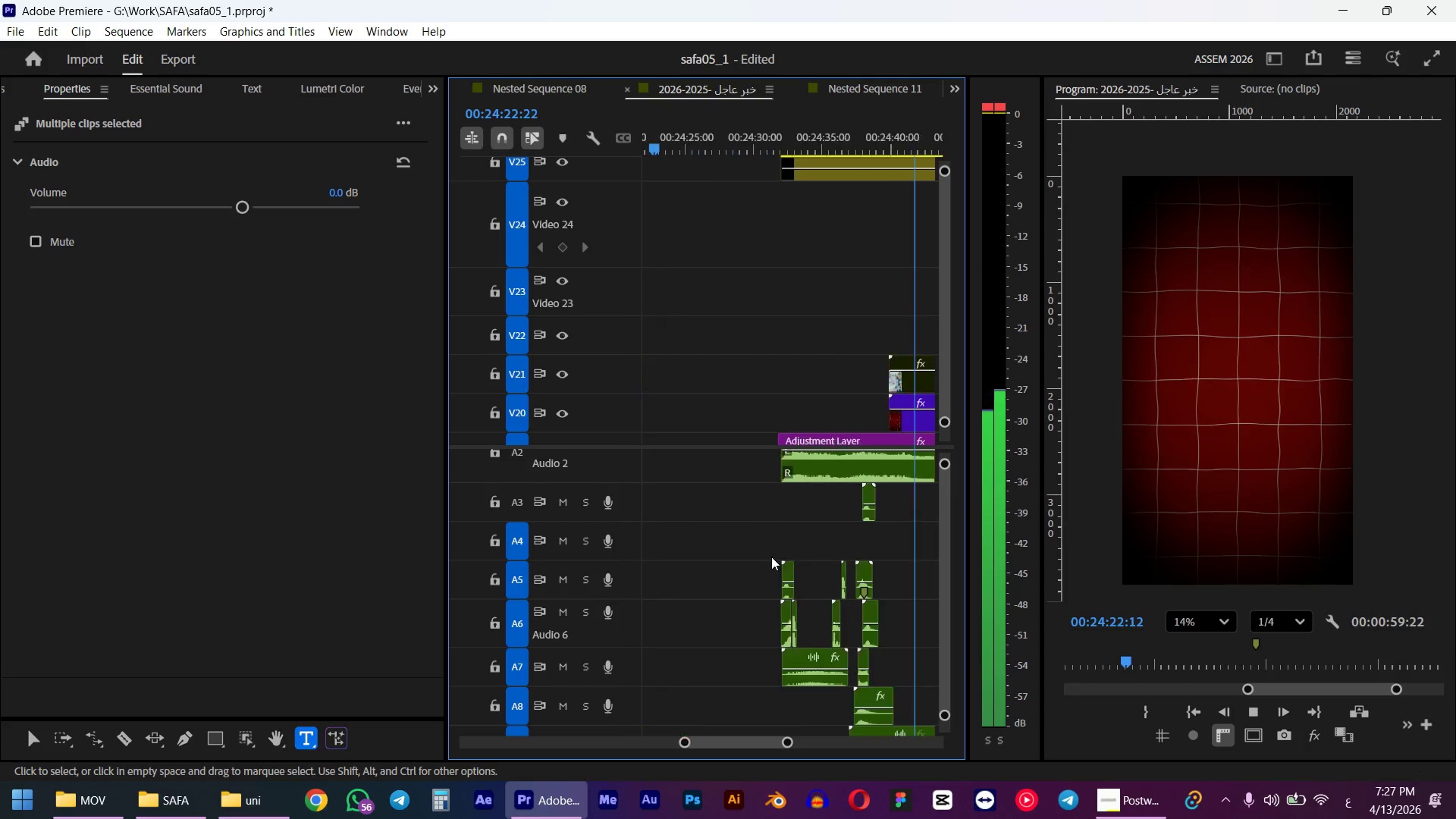 
key(Space)
 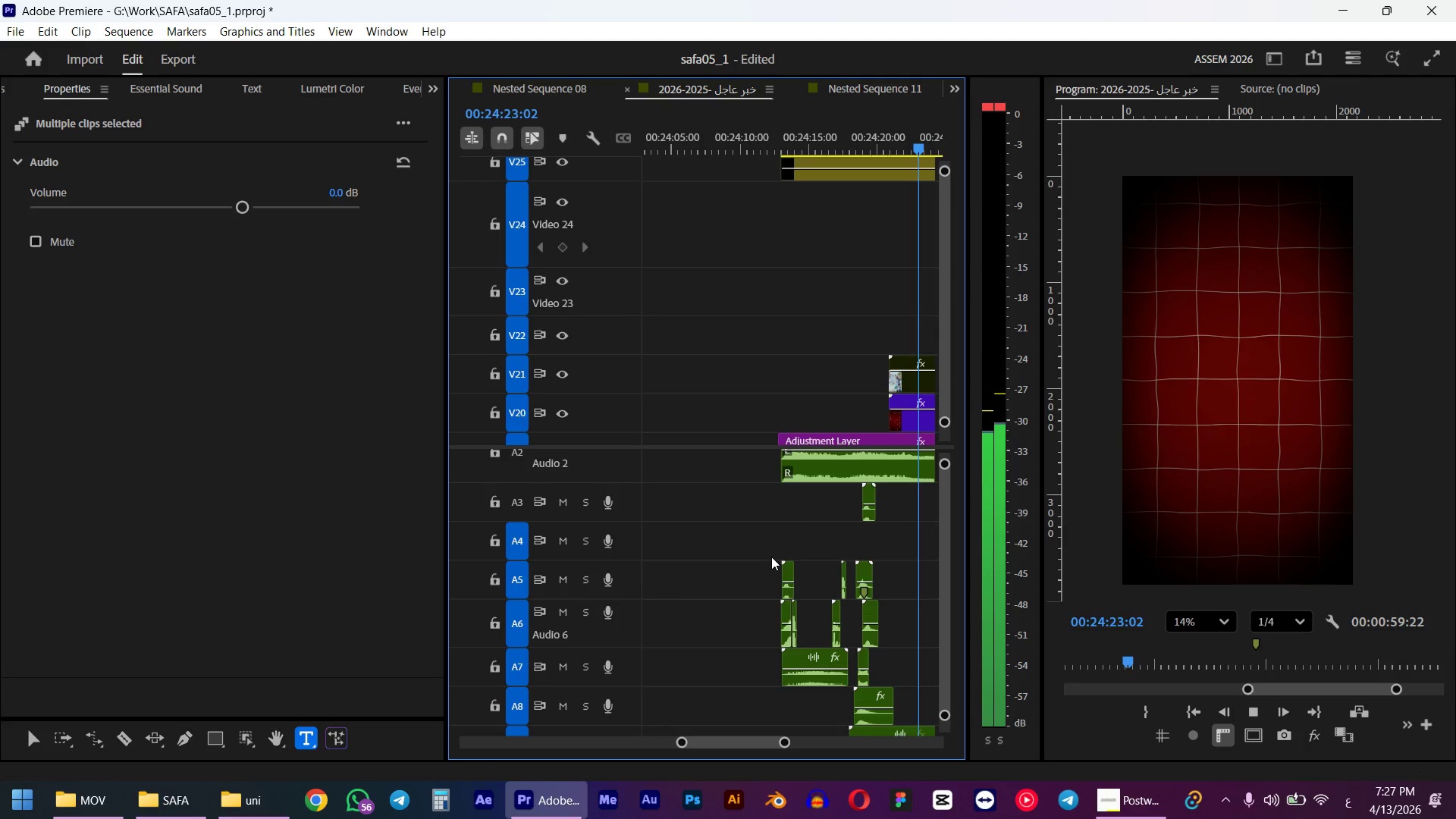 
scroll: coordinate [783, 562], scroll_direction: down, amount: 6.0
 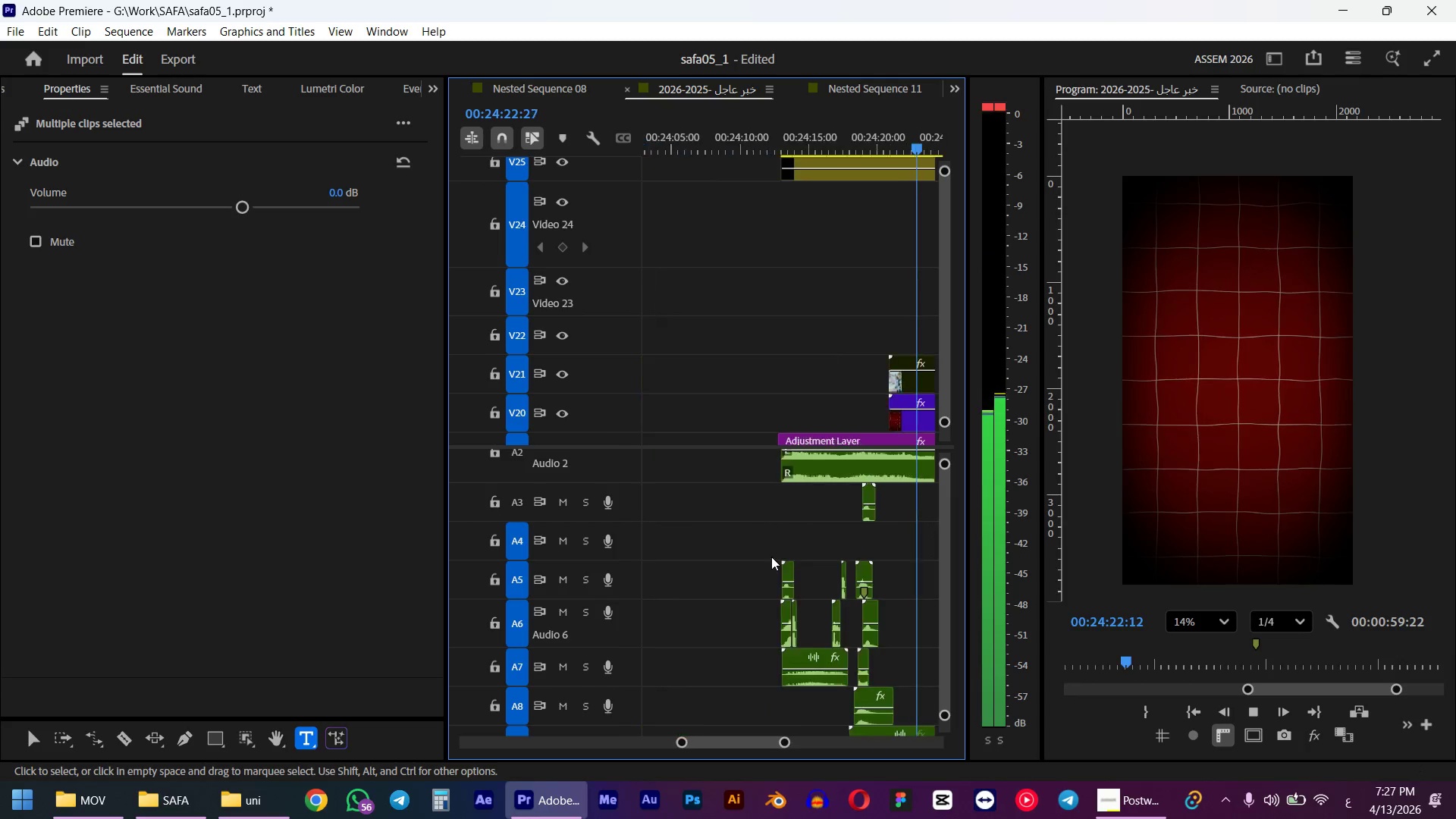 
key(Control+C)
 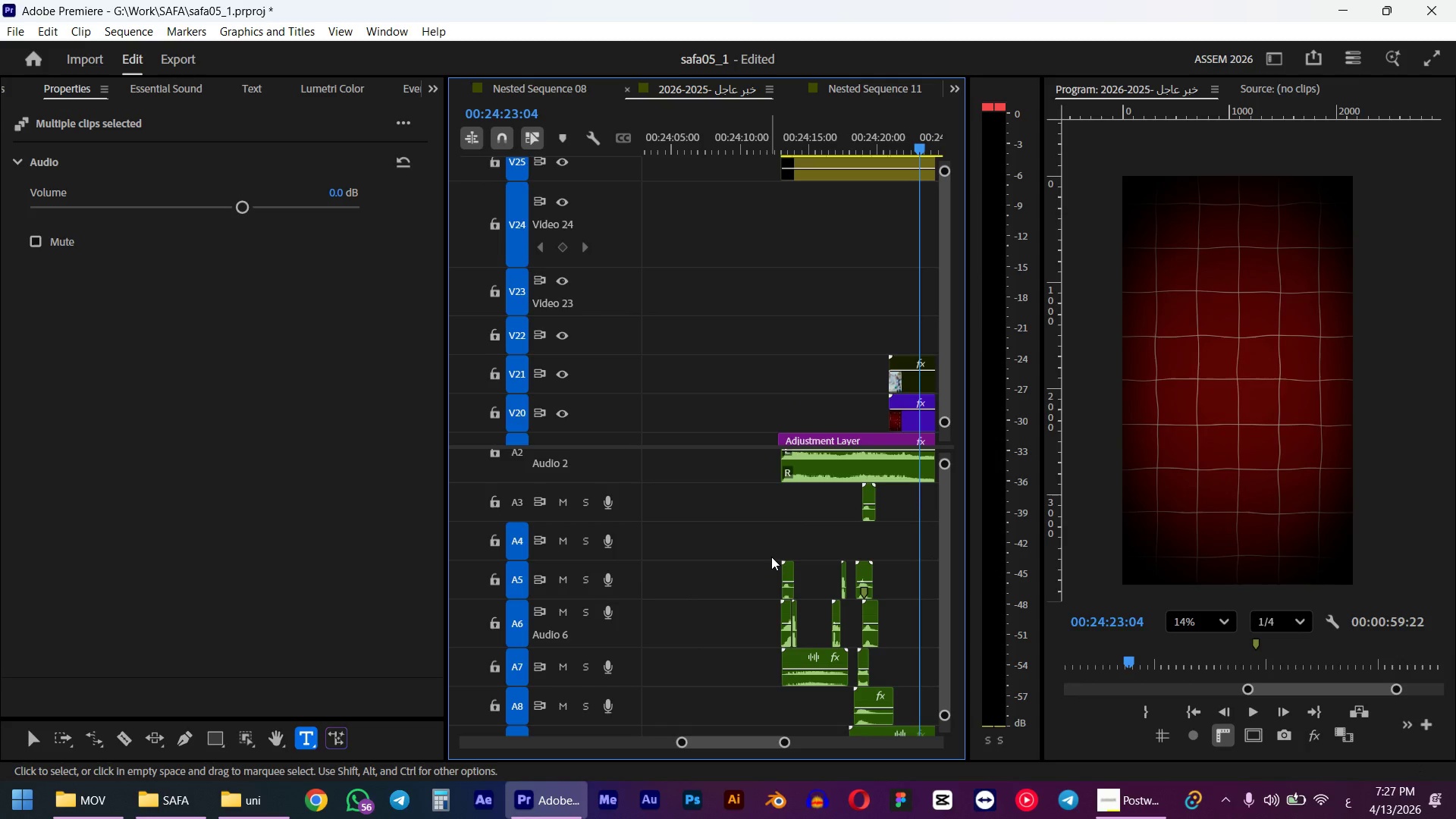 
key(Alt+AltLeft)
 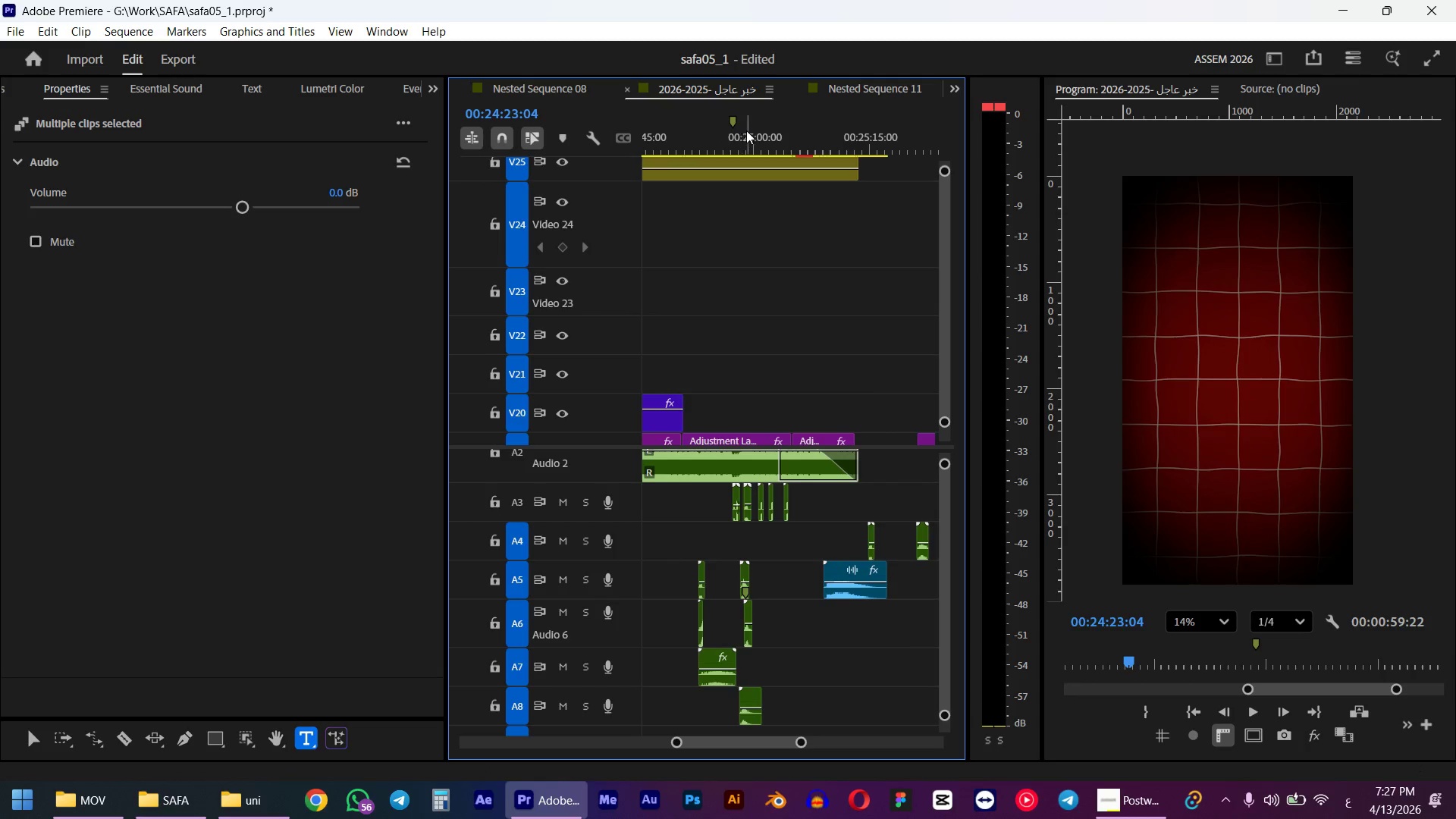 
scroll: coordinate [730, 523], scroll_direction: down, amount: 28.0
 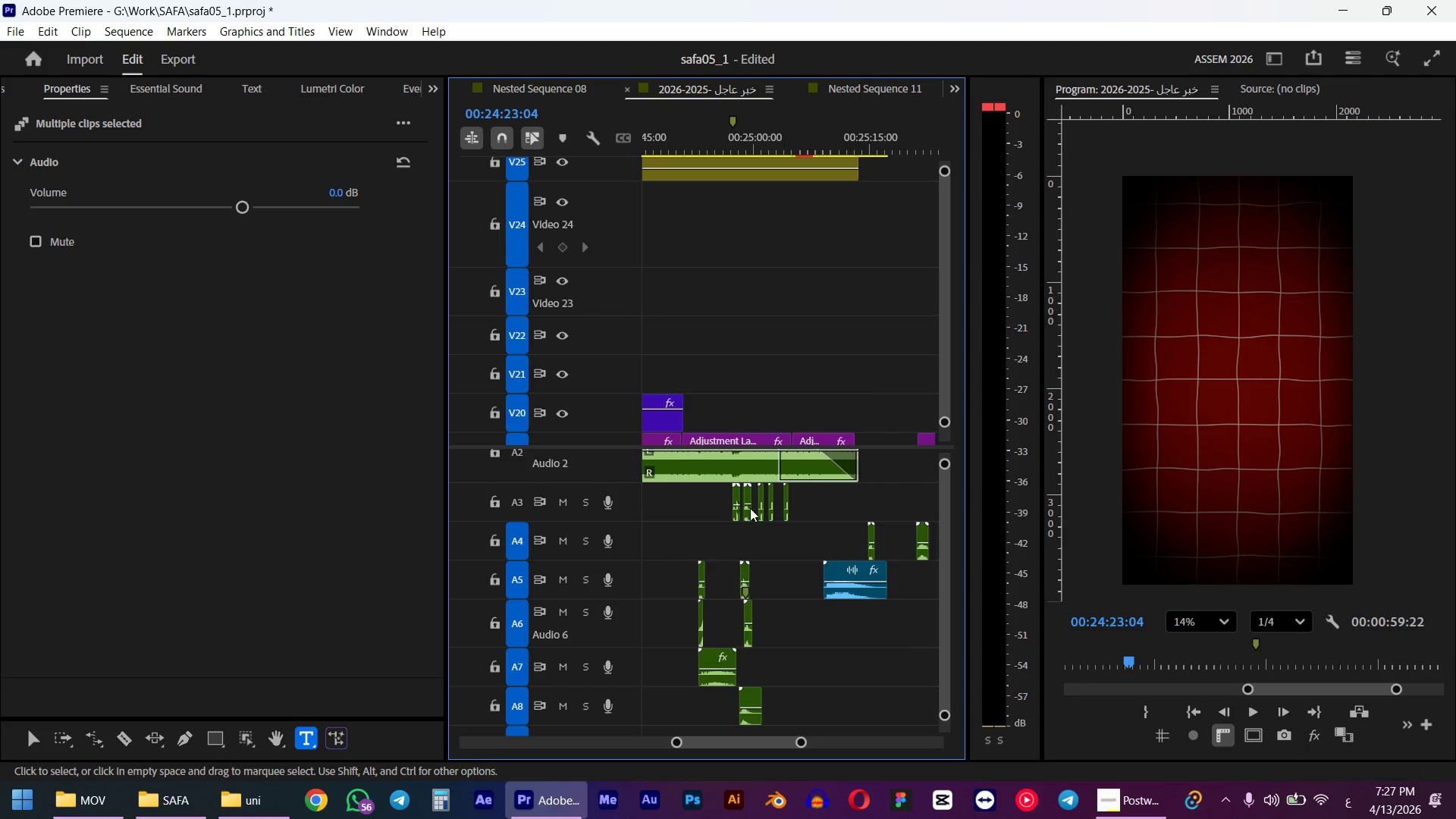 
key(Space)
 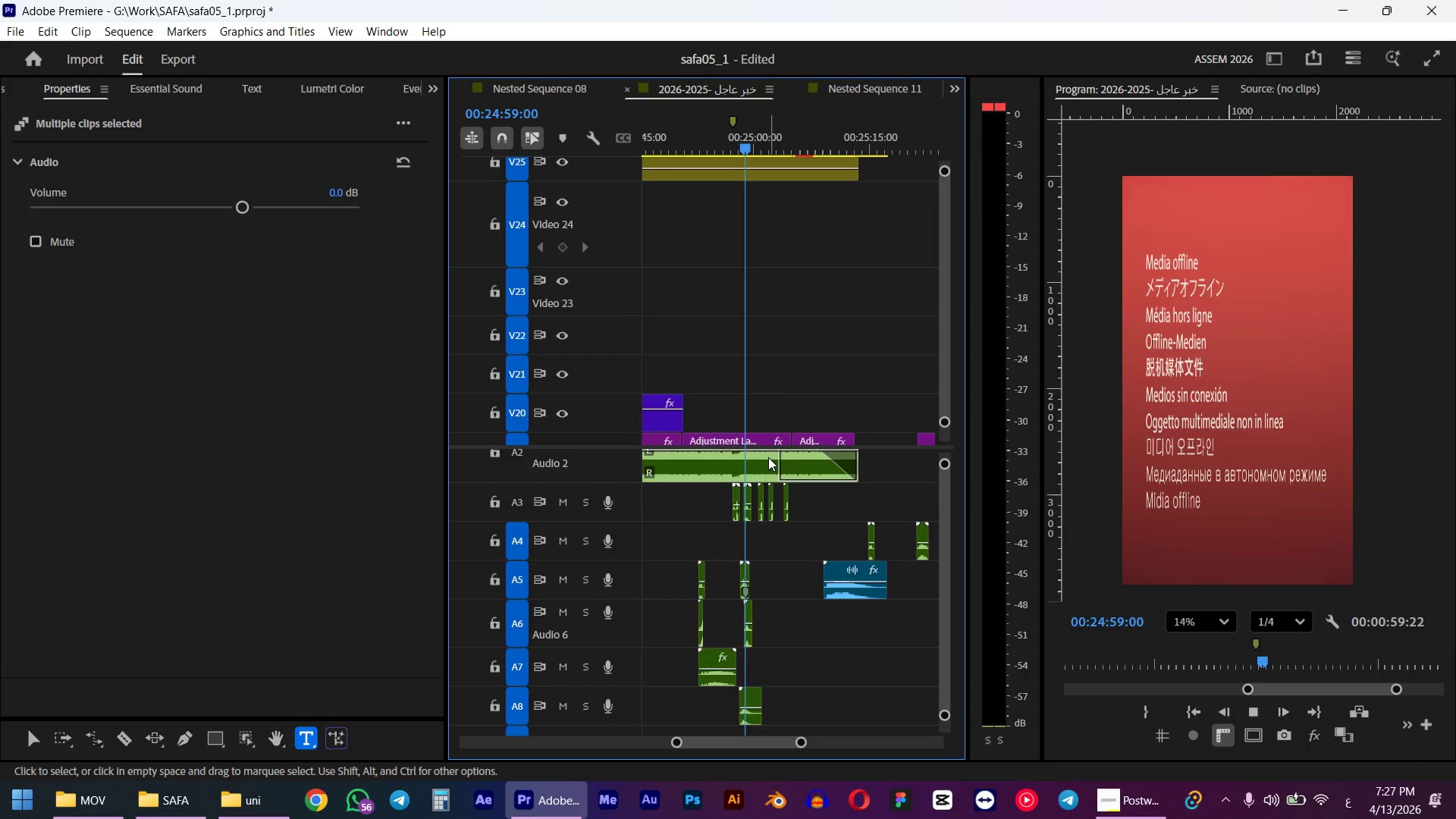 
hold_key(key=AltLeft, duration=3.7)
scroll: coordinate [764, 516], scroll_direction: up, amount: 4.0
 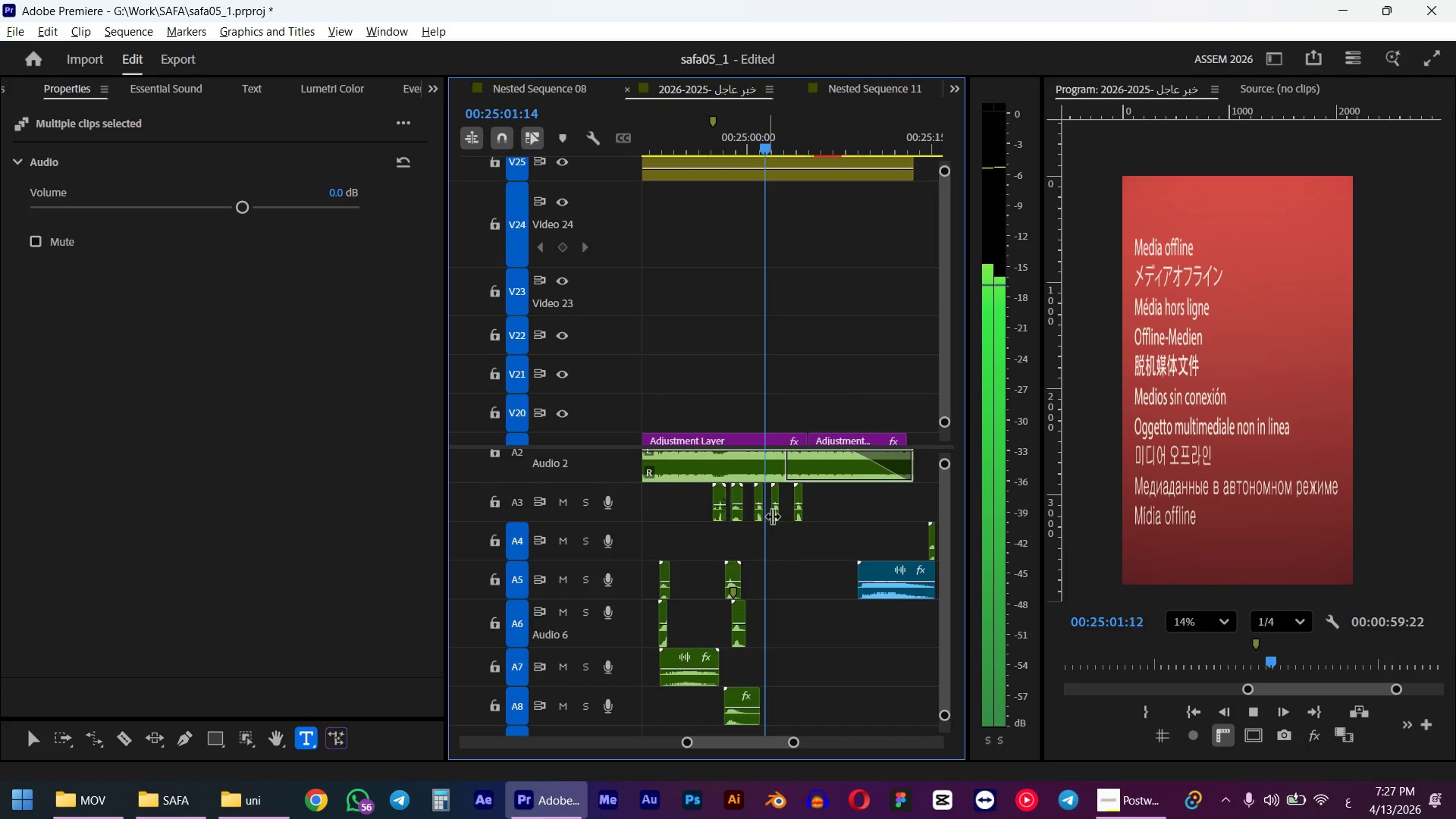 
scroll: coordinate [779, 516], scroll_direction: down, amount: 2.0
 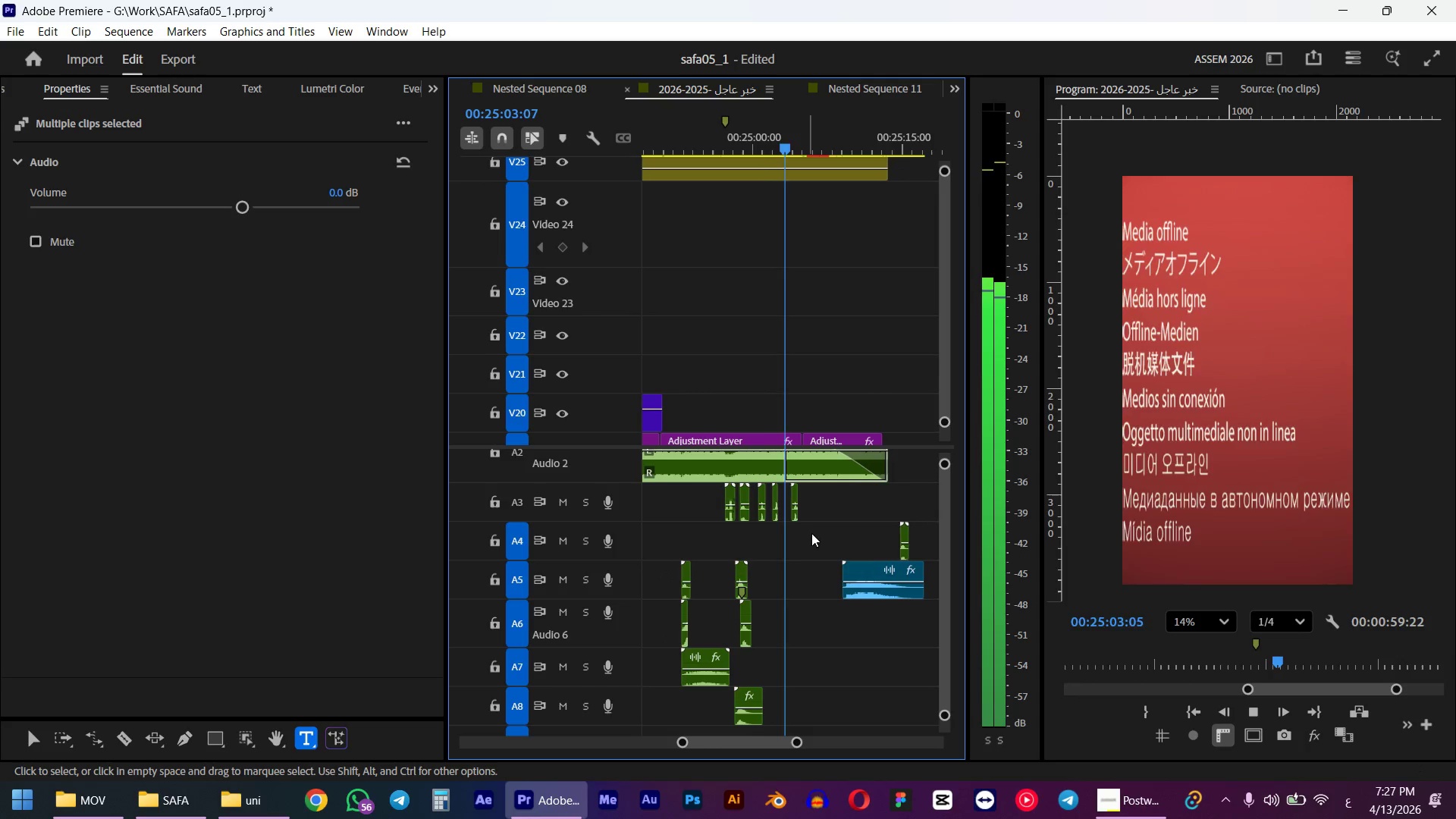 
key(Space)
 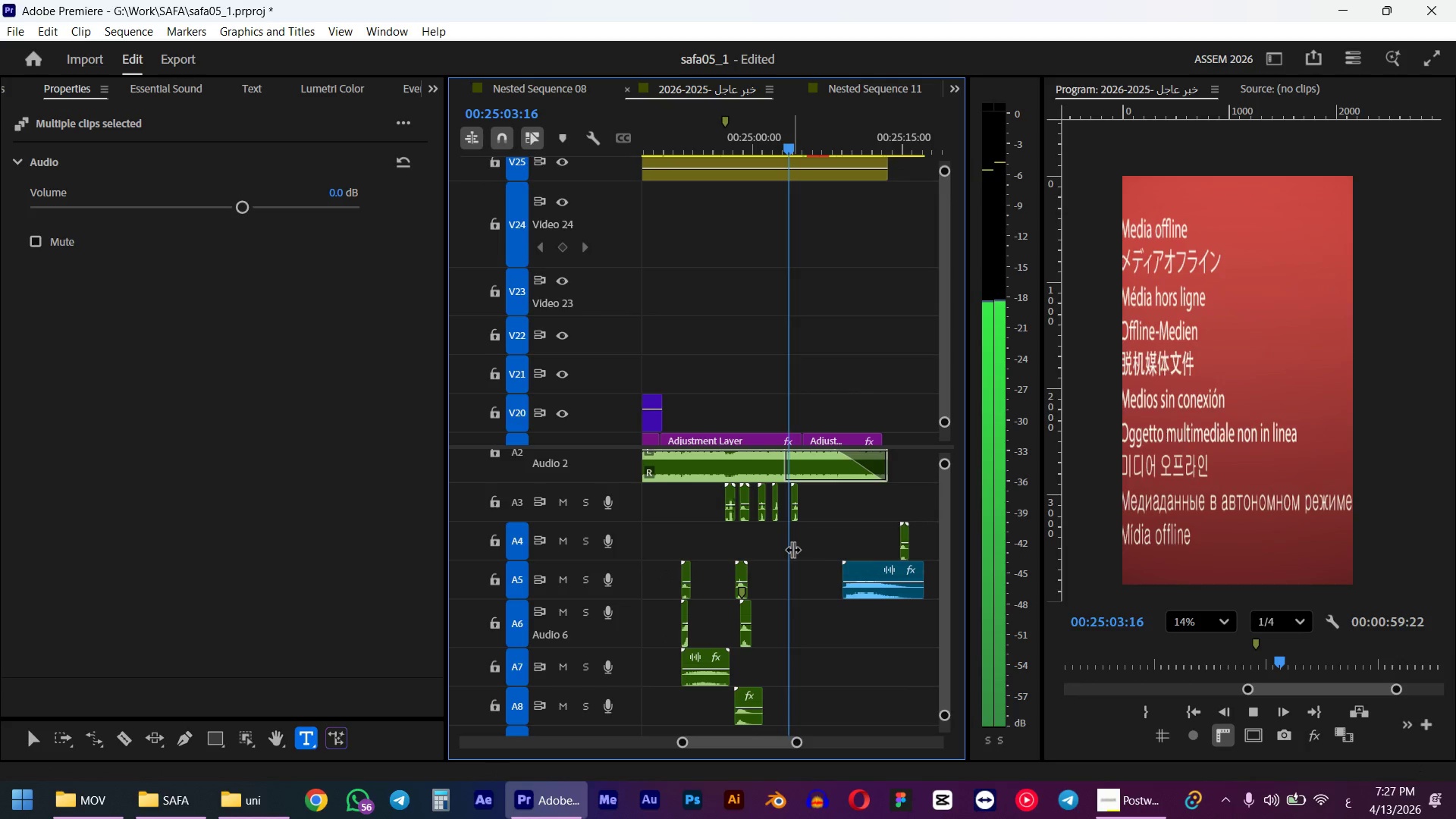 
hold_key(key=ControlLeft, duration=1.09)
scroll: coordinate [780, 547], scroll_direction: down, amount: 11.0
 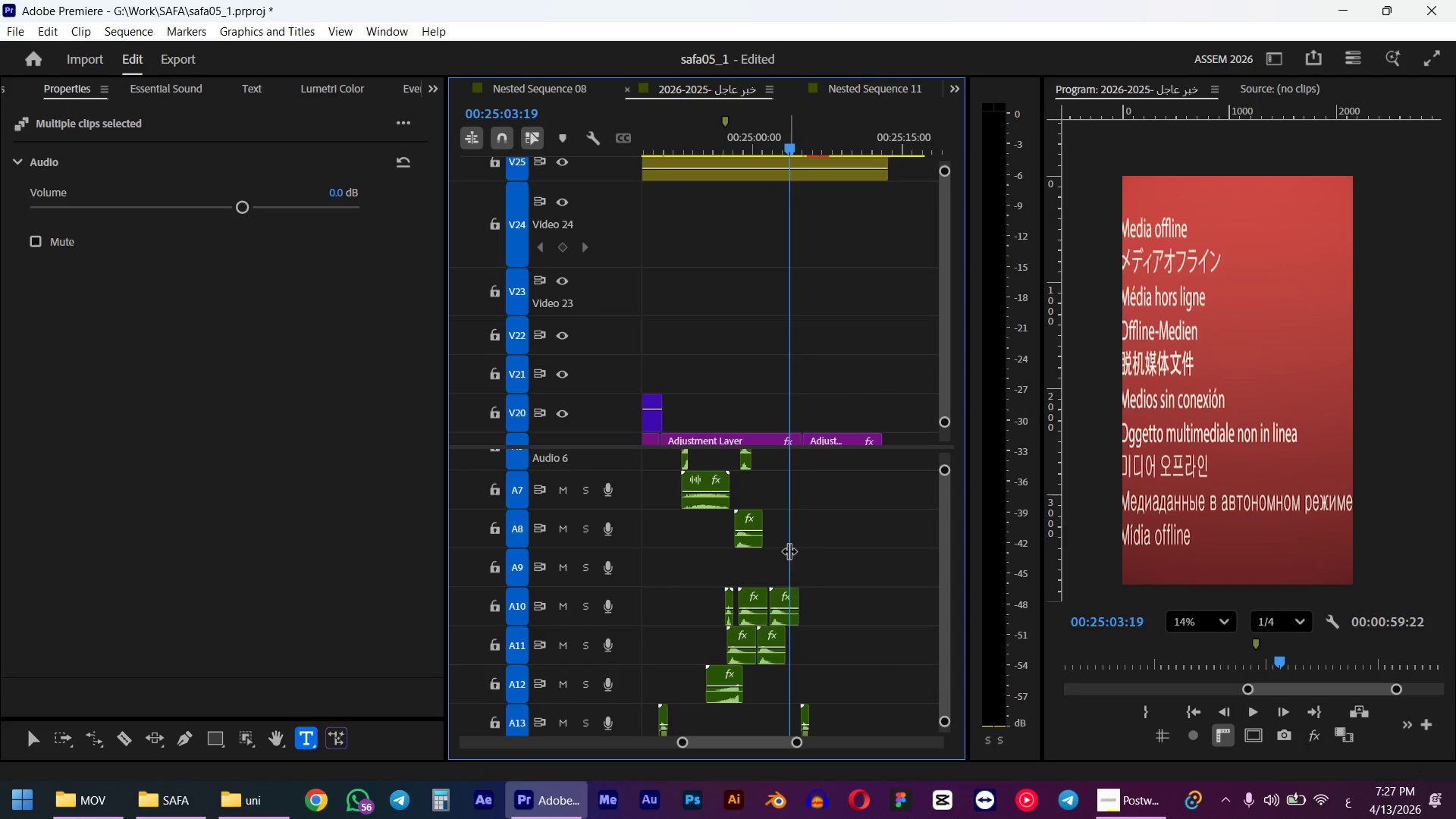 
hold_key(key=ControlLeft, duration=0.62)
scroll: coordinate [794, 562], scroll_direction: down, amount: 4.0
 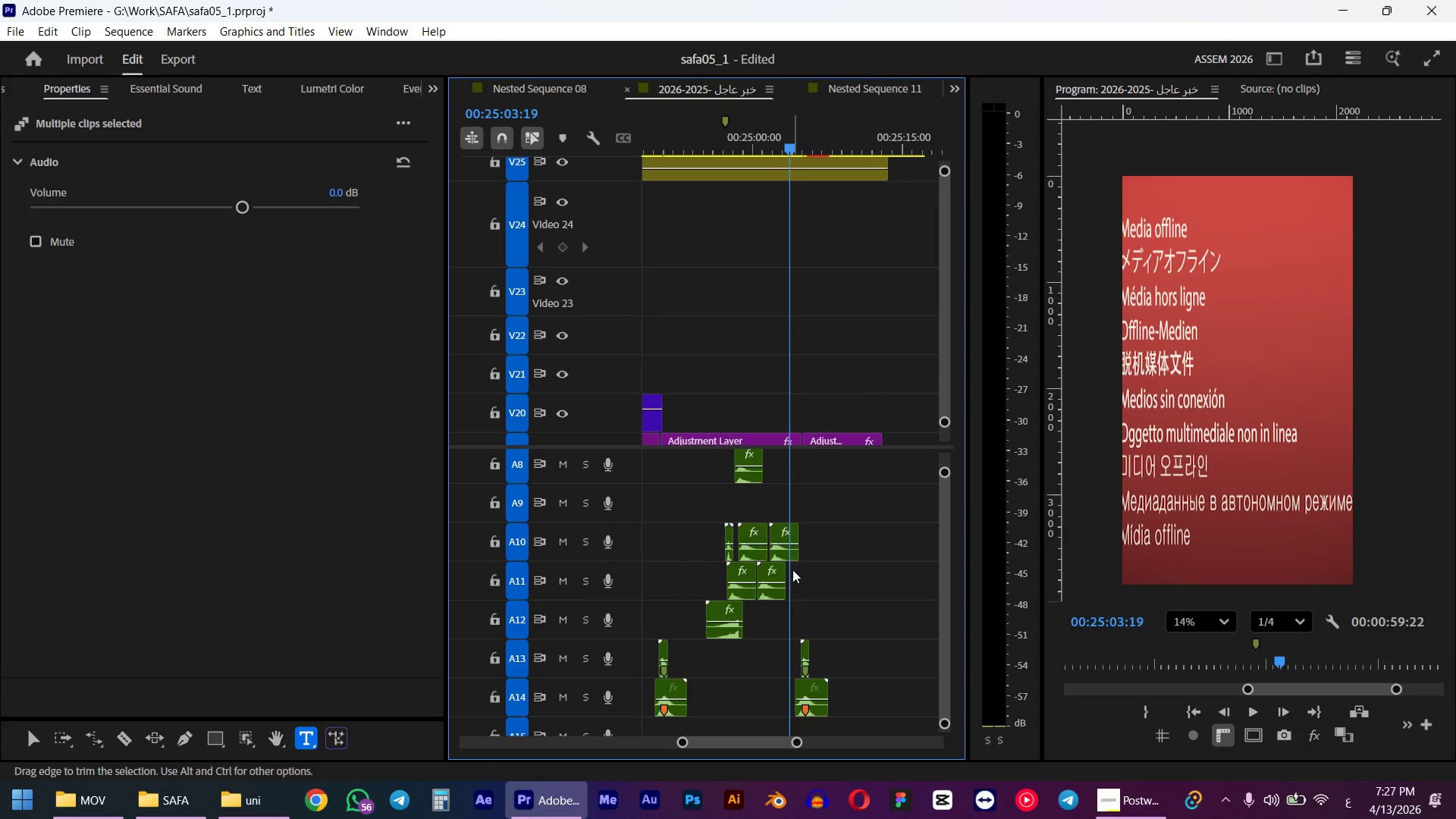 
hold_key(key=ControlLeft, duration=0.5)
scroll: coordinate [792, 575], scroll_direction: down, amount: 3.0
 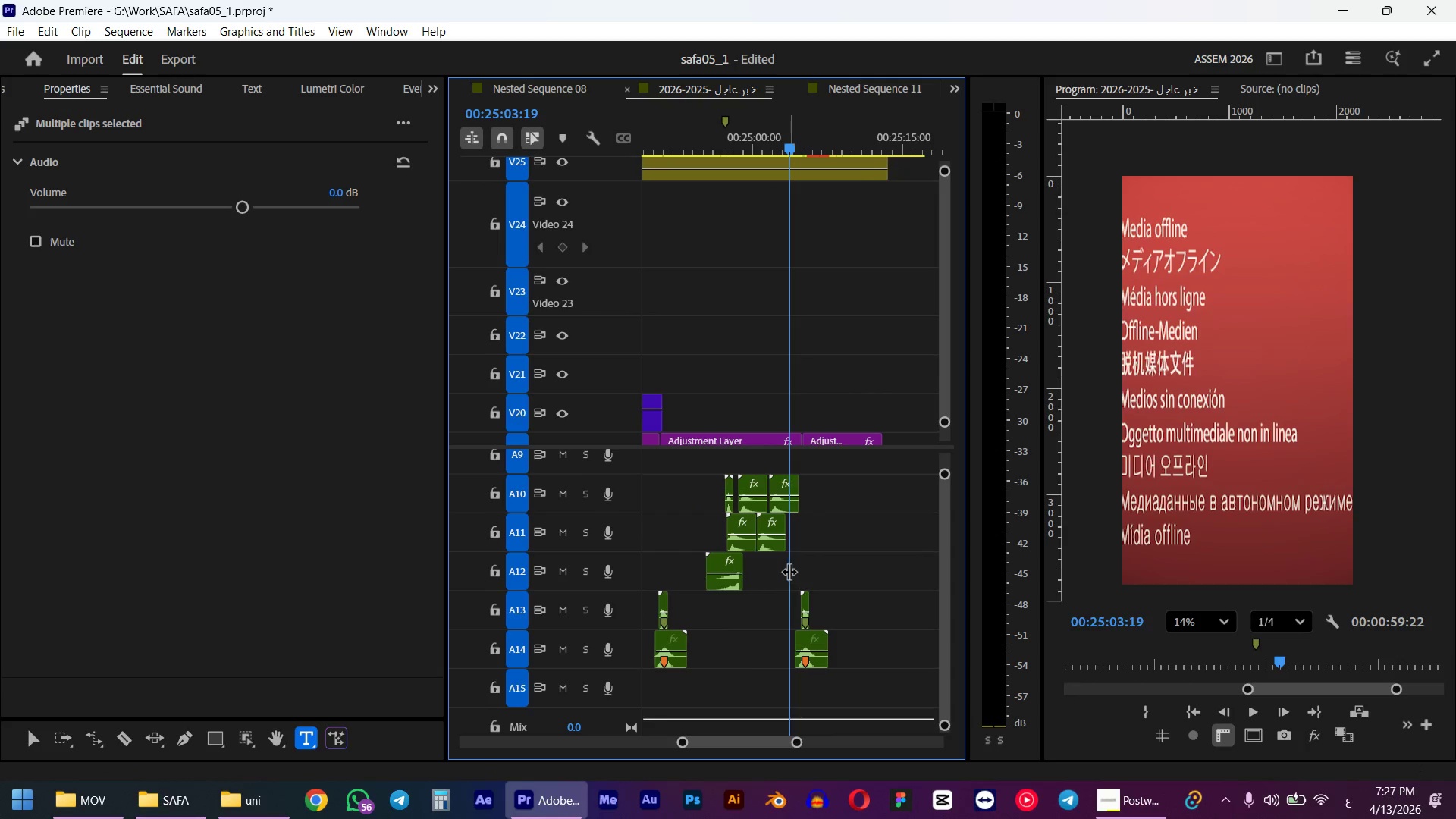 
key(Alt+AltLeft)
 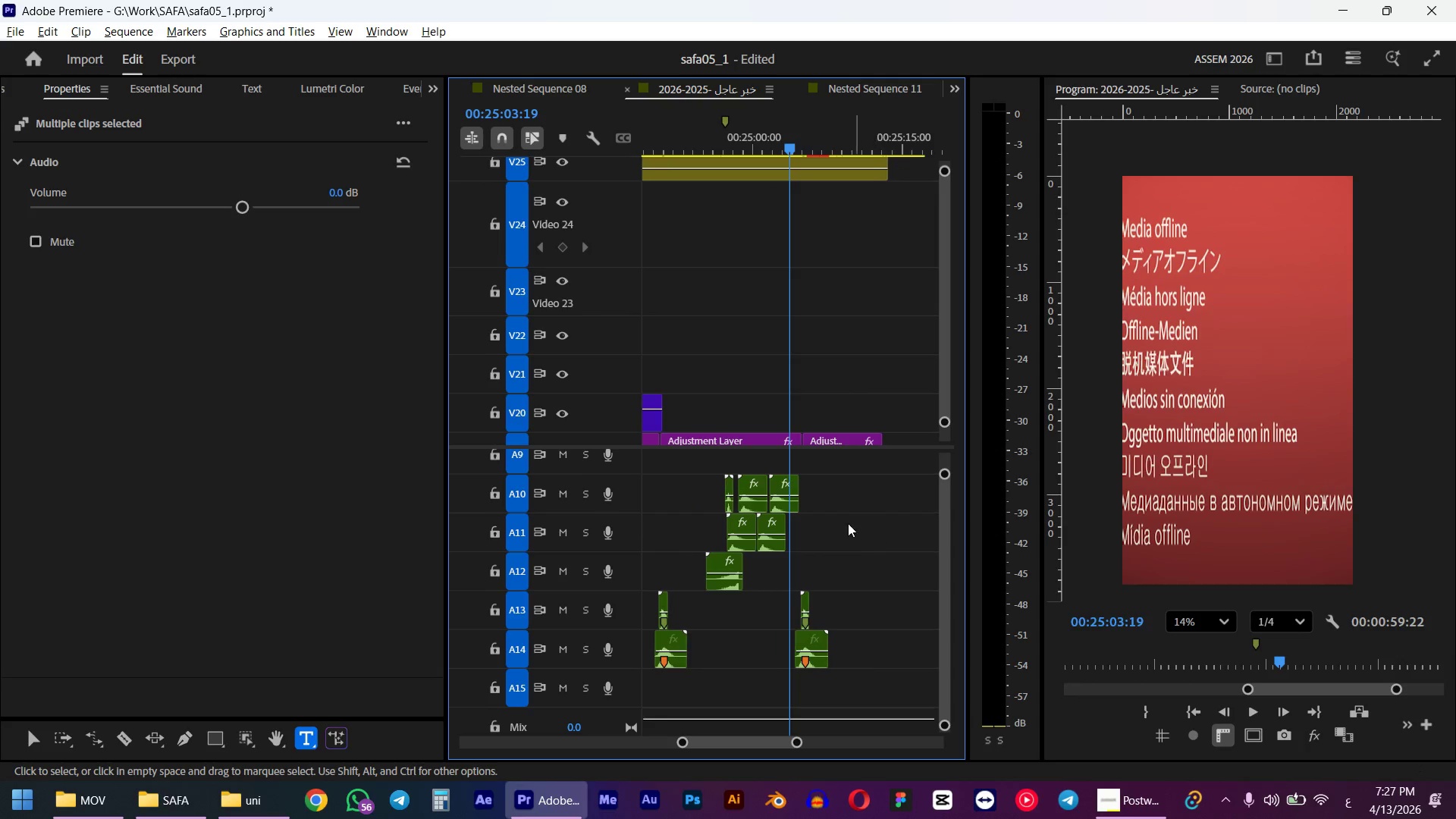 
hold_key(key=AltLeft, duration=0.36)
scroll: coordinate [719, 503], scroll_direction: down, amount: 35.0
 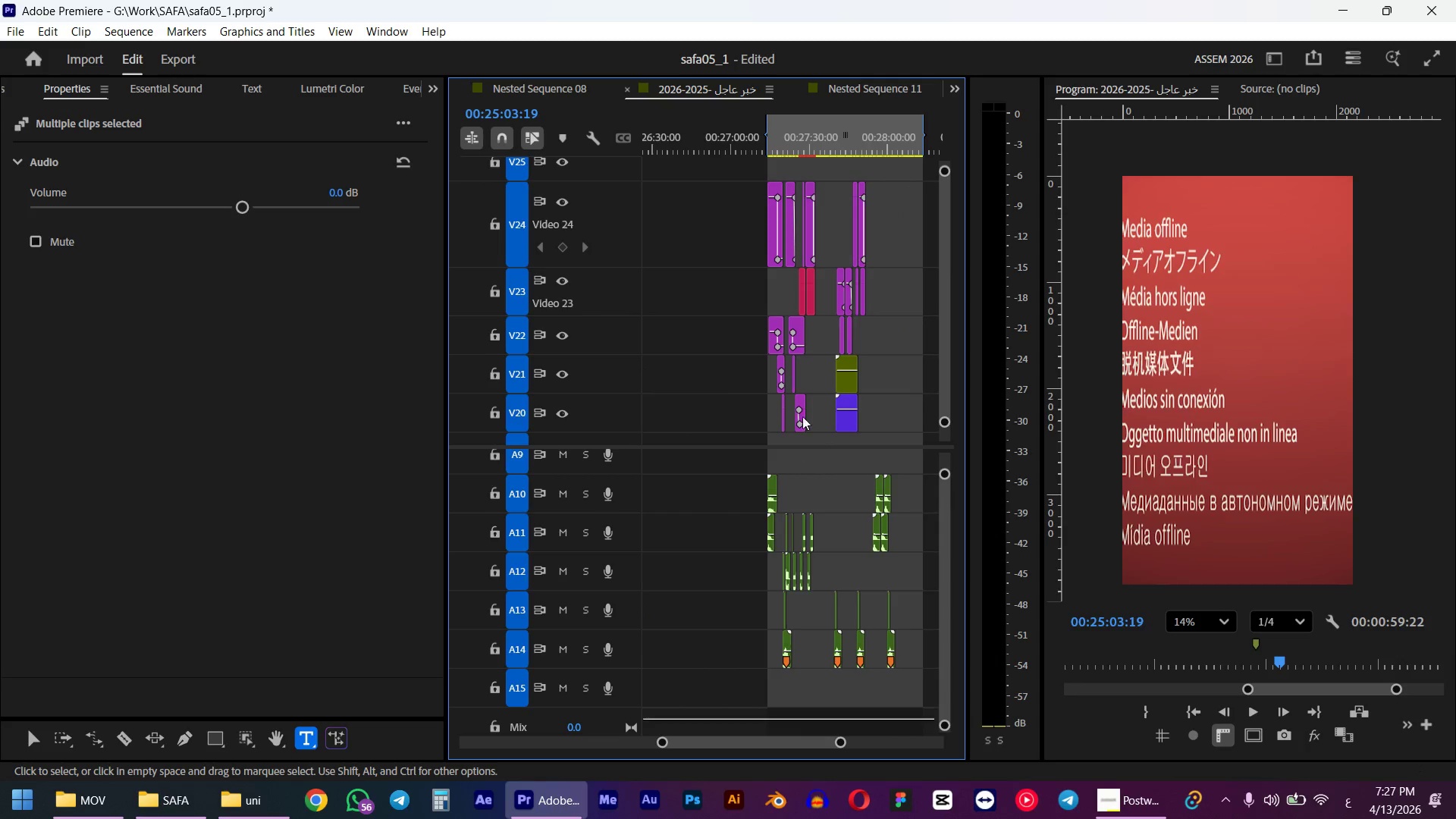 
hold_key(key=AltLeft, duration=0.66)
scroll: coordinate [867, 354], scroll_direction: up, amount: 11.0
 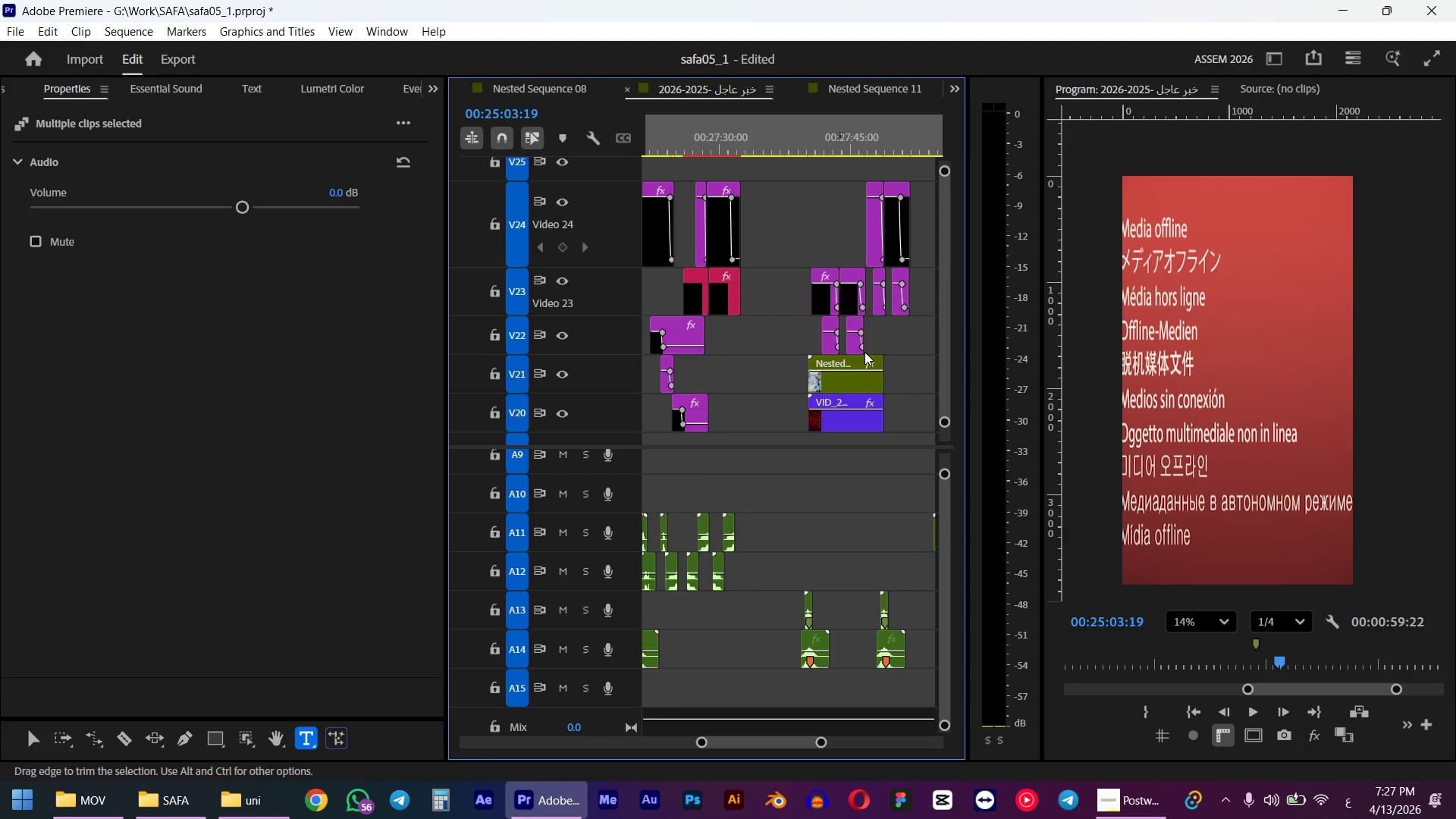 
scroll: coordinate [858, 350], scroll_direction: down, amount: 1.0
 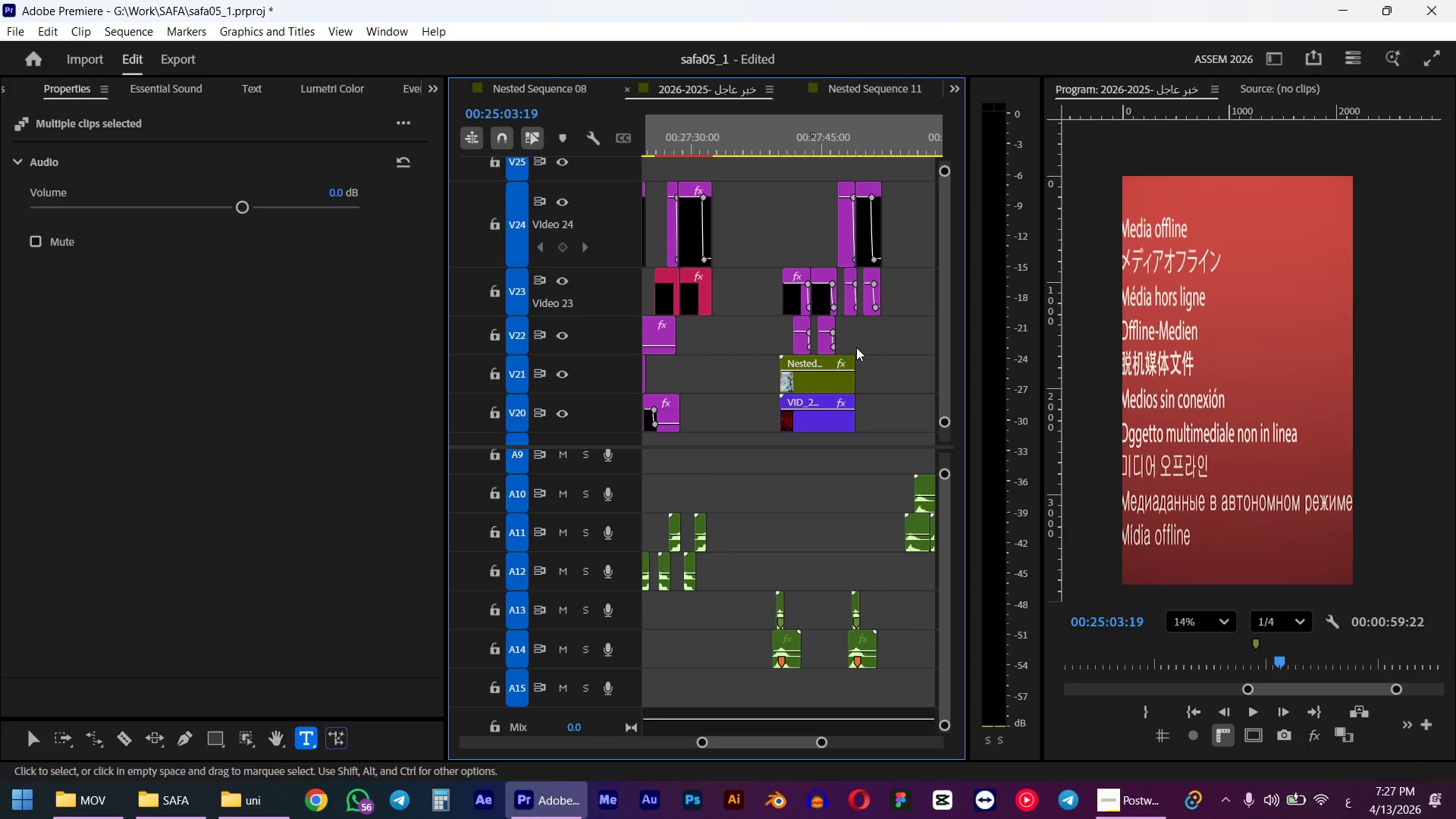 
hold_key(key=AltLeft, duration=0.64)
 